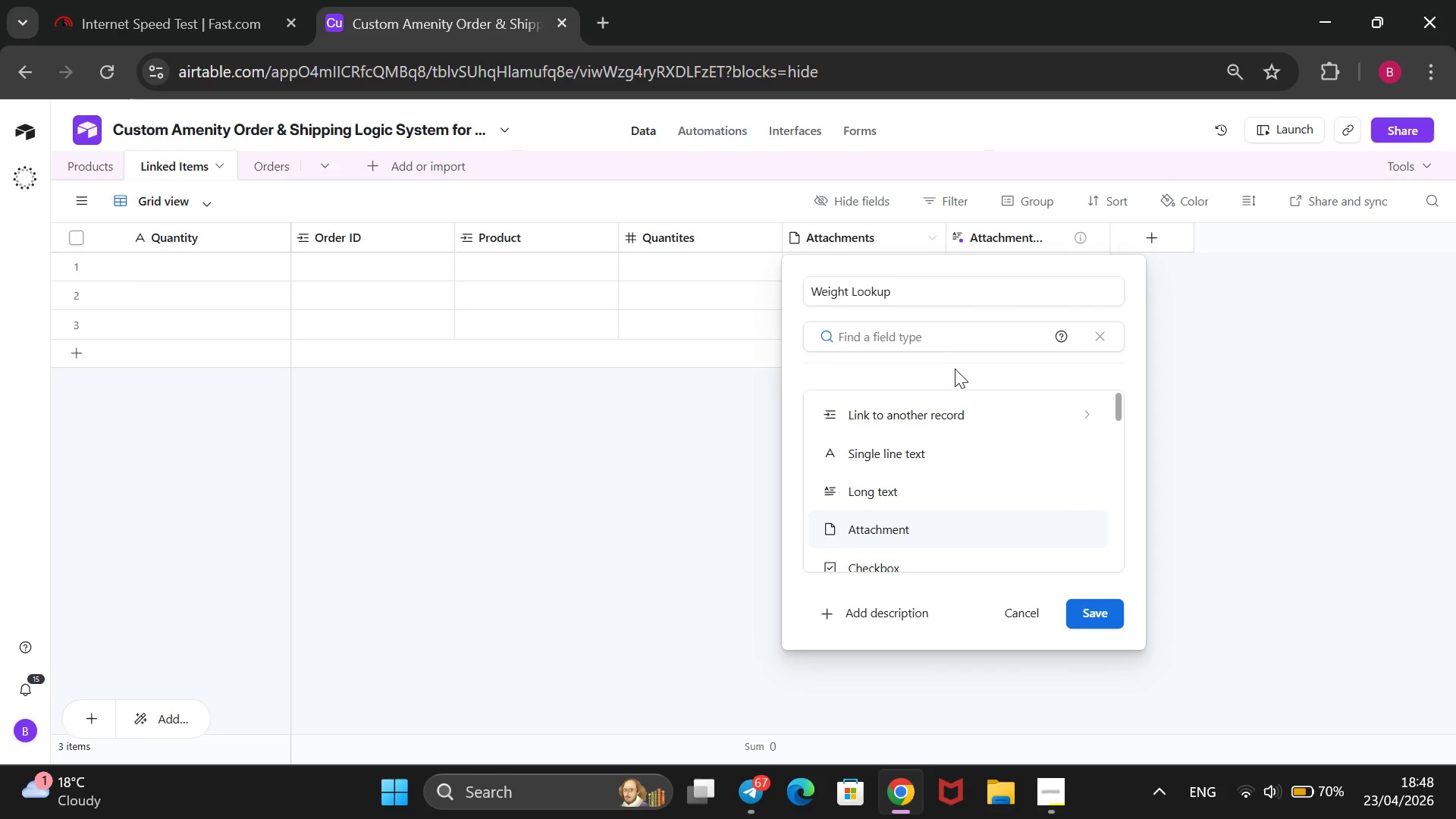 
scroll: coordinate [919, 450], scroll_direction: down, amount: 1.0
 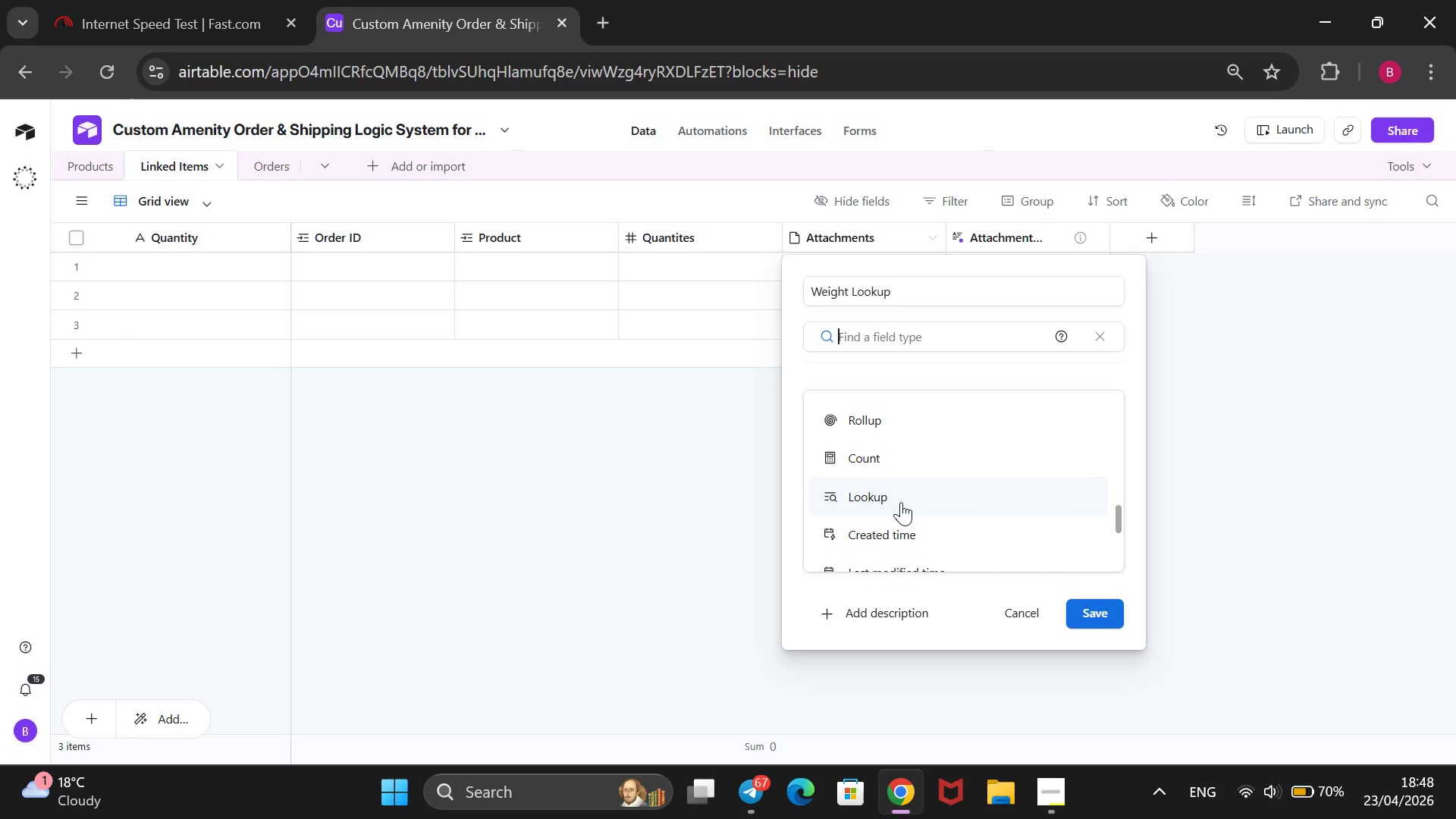 
left_click([901, 502])
 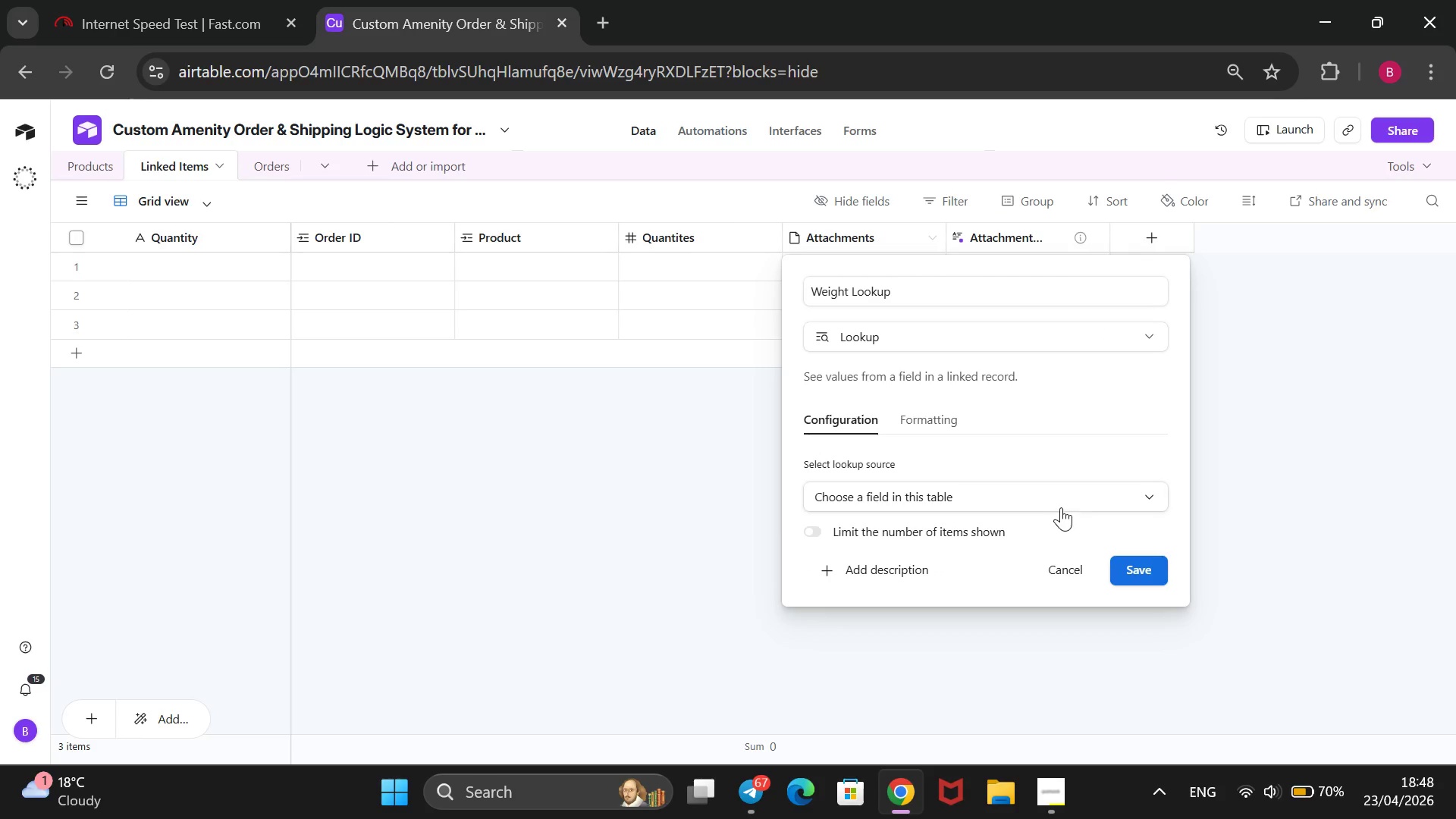 
left_click([1081, 500])
 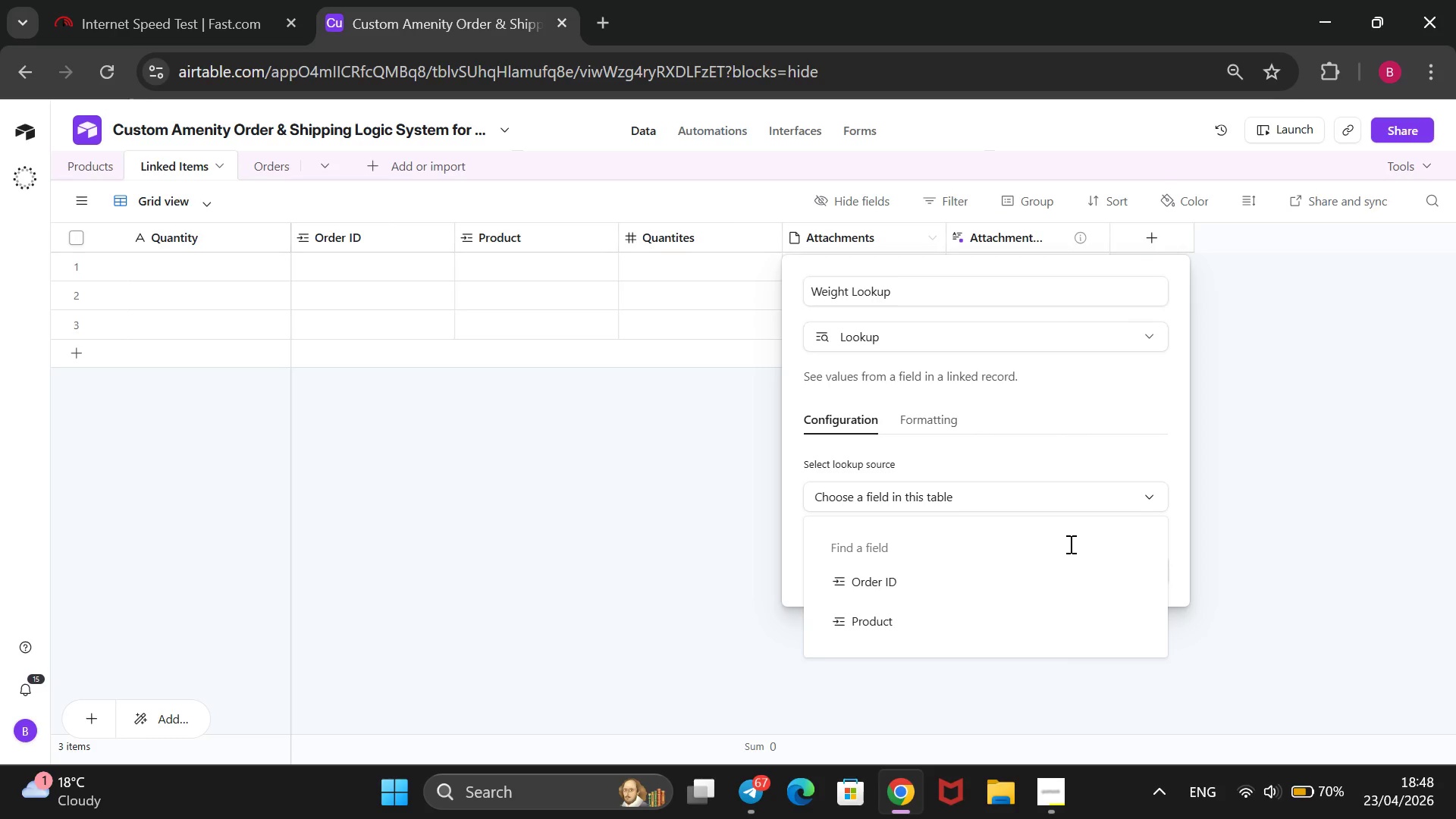 
wait(6.58)
 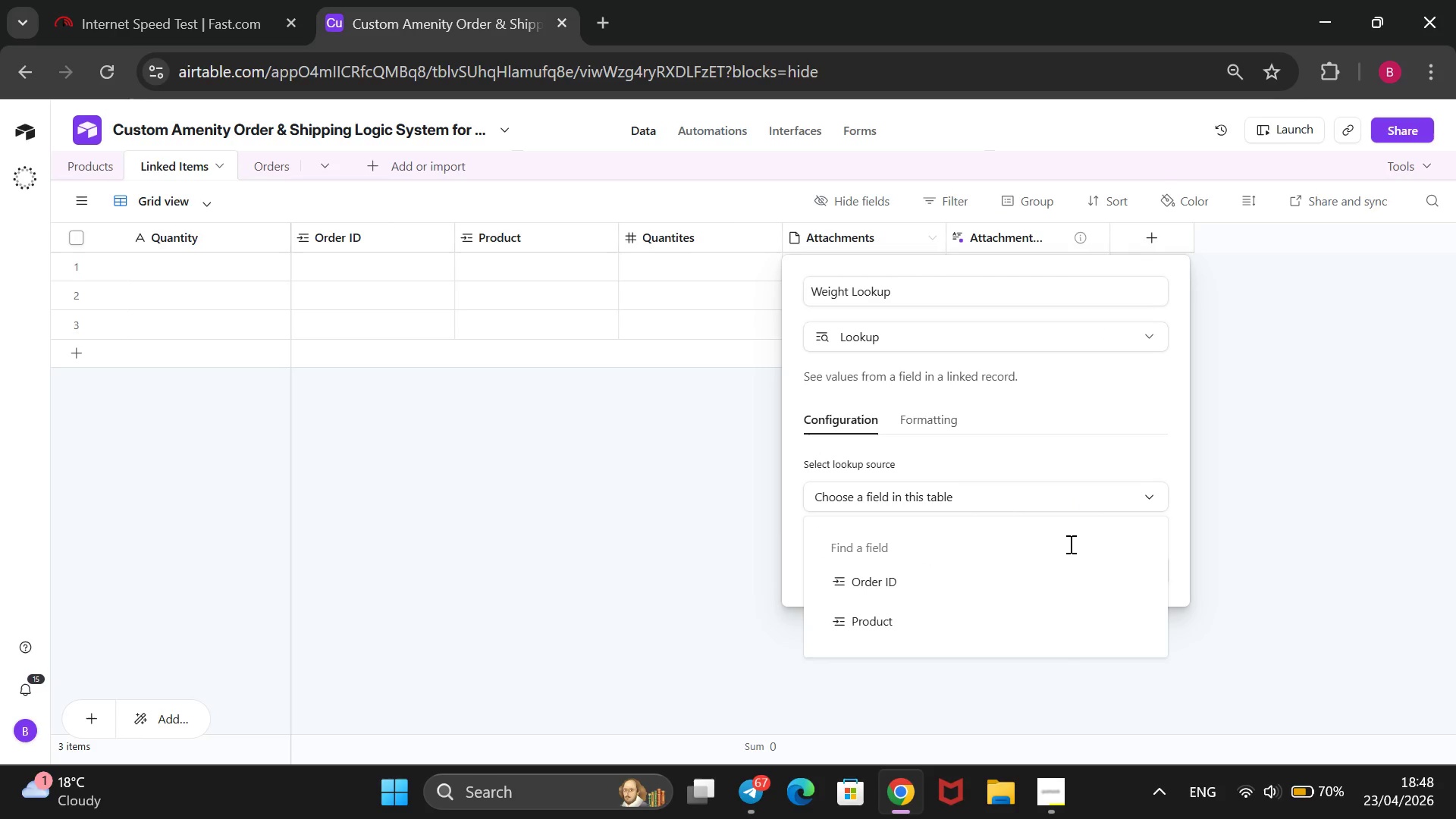 
left_click([1028, 622])
 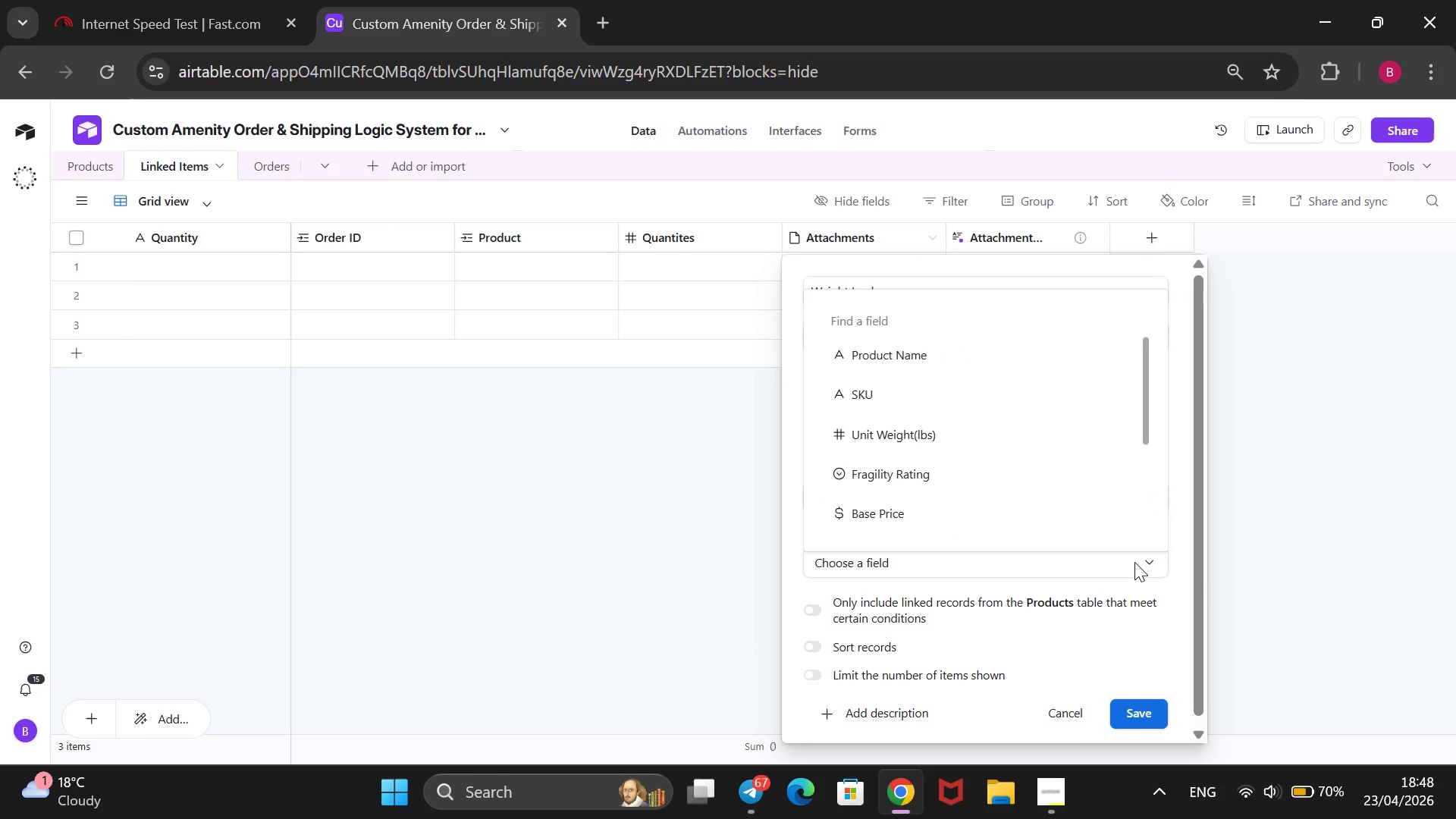 
wait(7.27)
 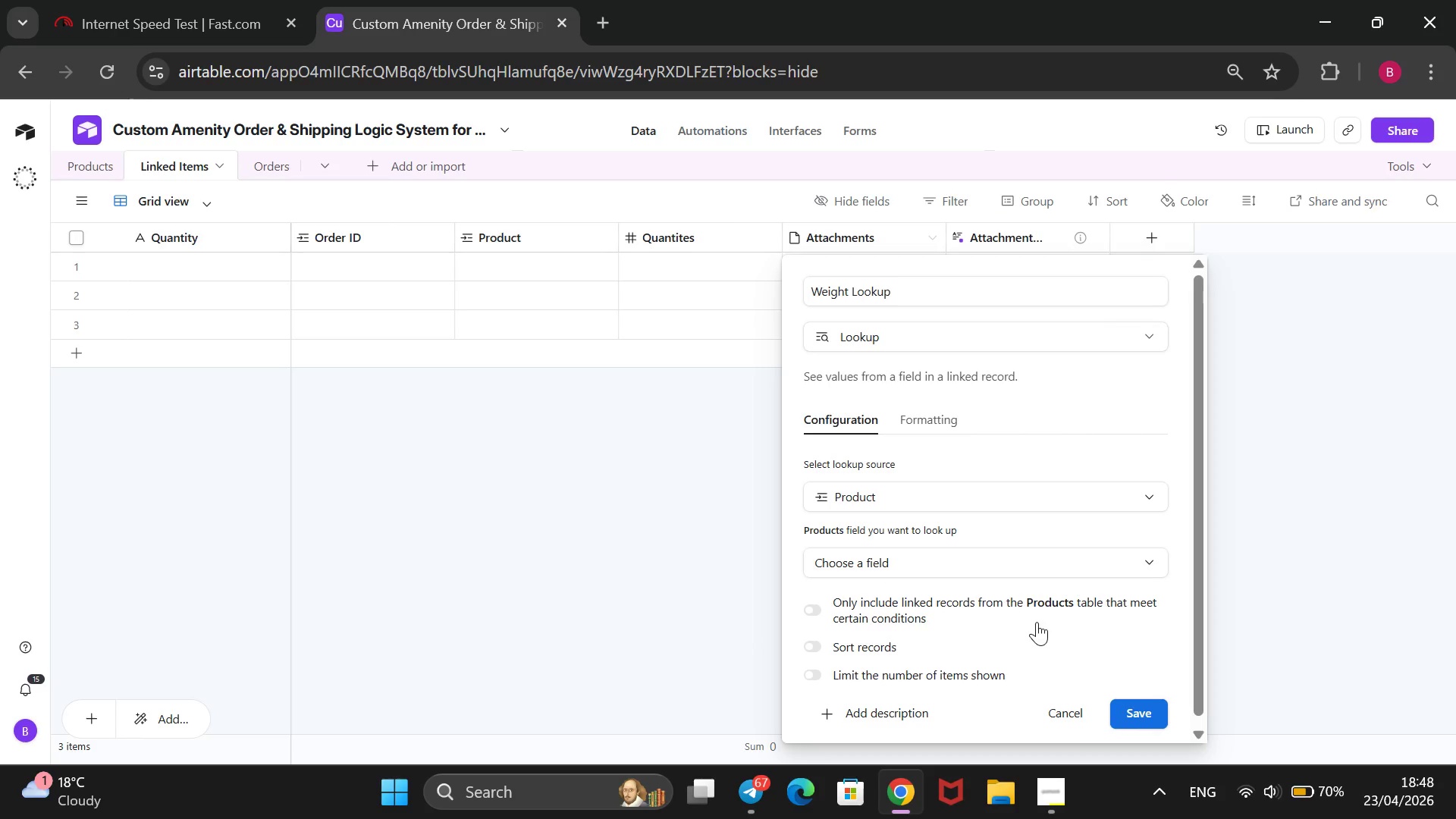 
scroll: coordinate [1096, 371], scroll_direction: down, amount: 4.0
 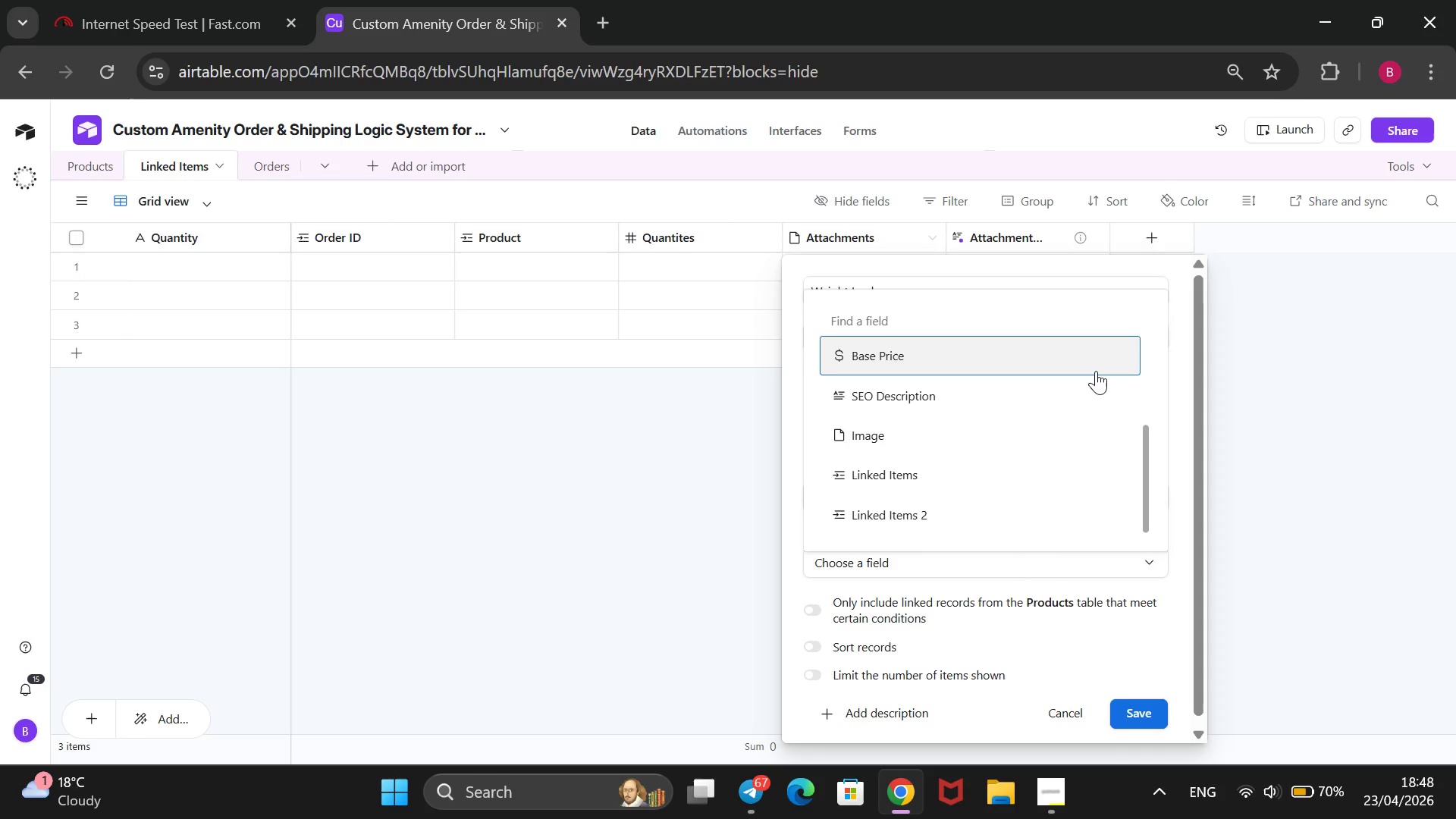 
scroll: coordinate [1096, 371], scroll_direction: up, amount: 1.0
 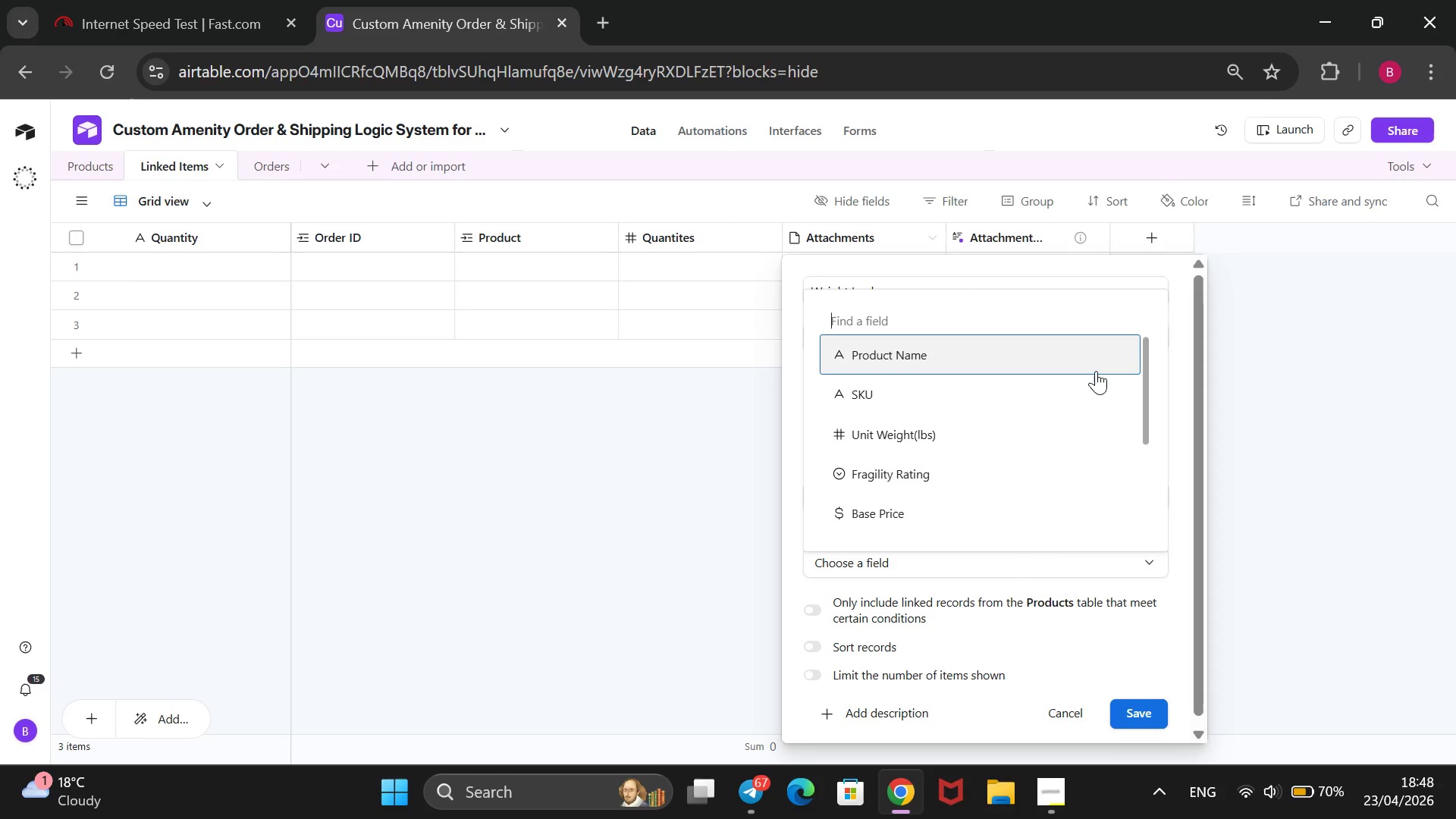 
scroll: coordinate [1096, 371], scroll_direction: none, amount: 0.0
 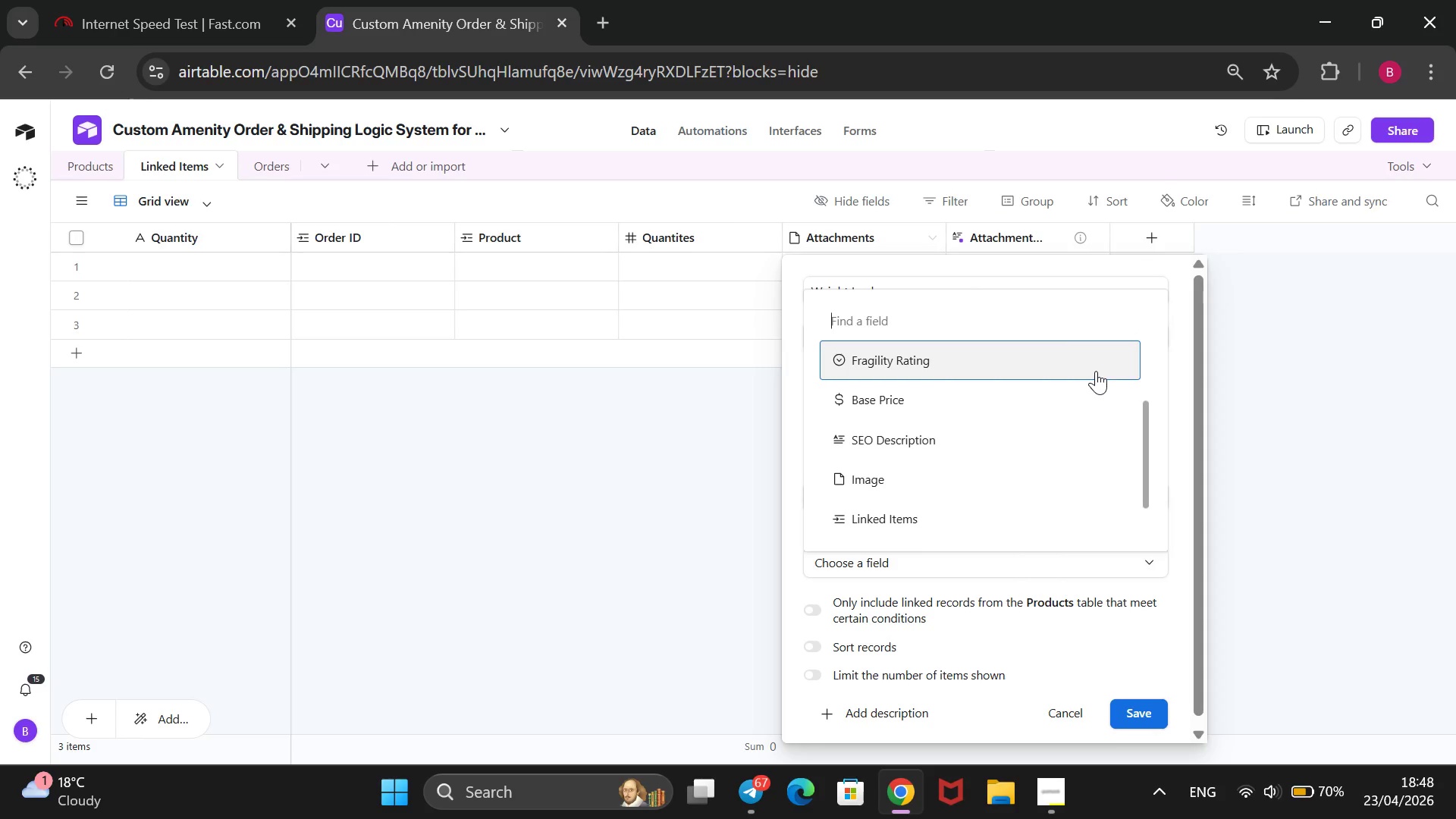 
scroll: coordinate [1096, 371], scroll_direction: up, amount: 2.0
 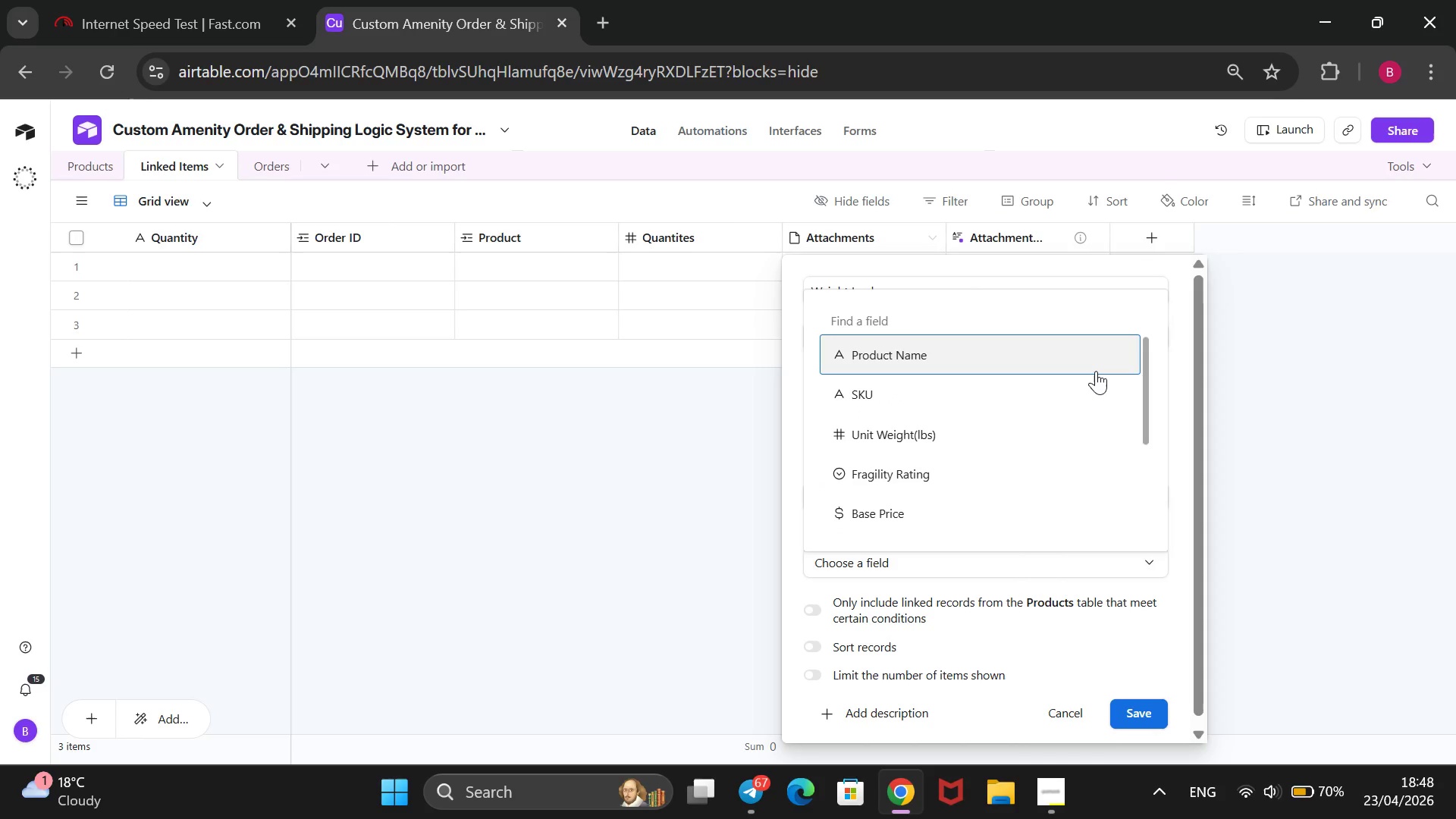 
scroll: coordinate [1096, 371], scroll_direction: none, amount: 0.0
 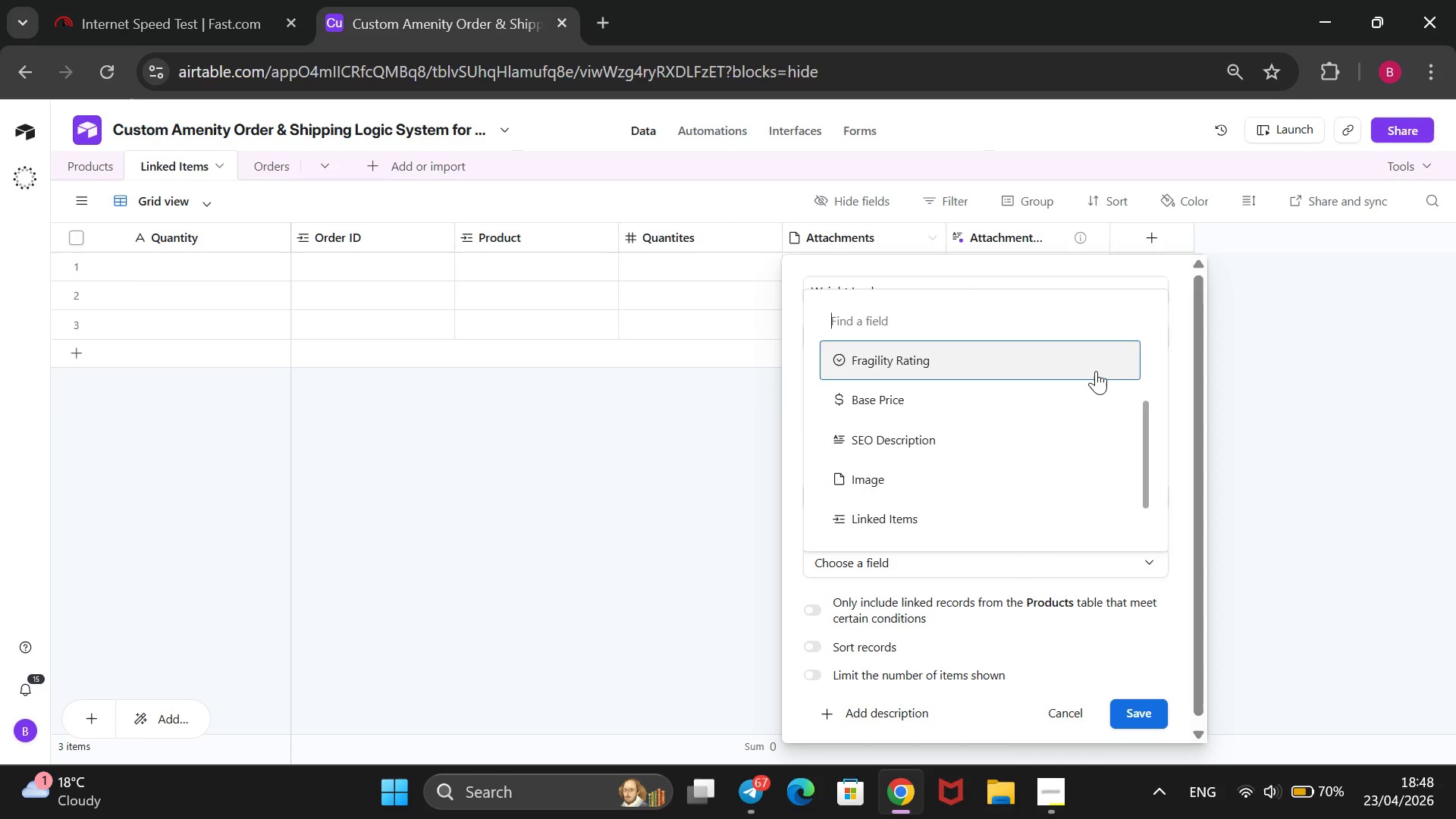 
scroll: coordinate [1096, 371], scroll_direction: down, amount: 4.0
 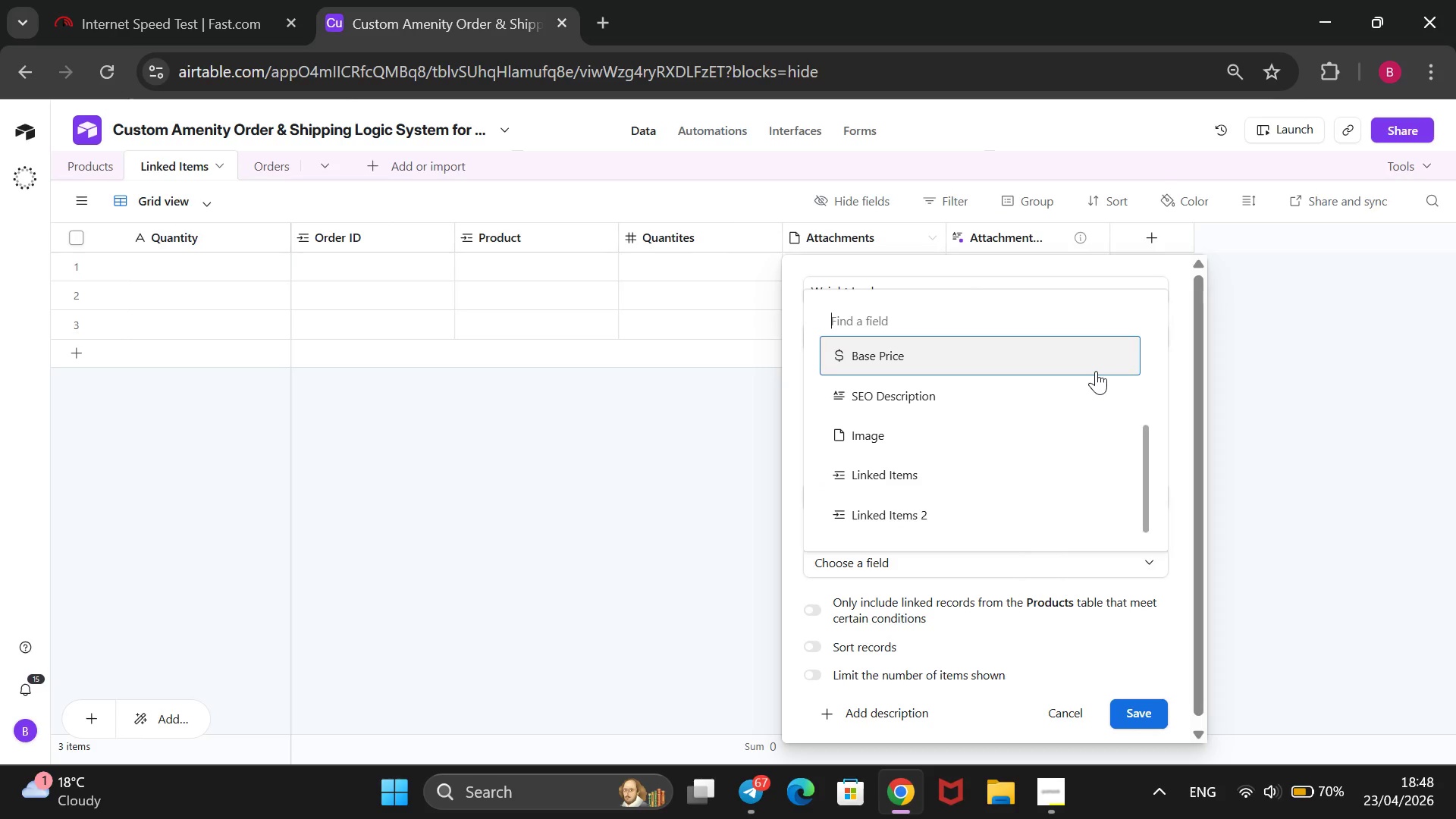 
scroll: coordinate [1096, 371], scroll_direction: up, amount: 4.0
 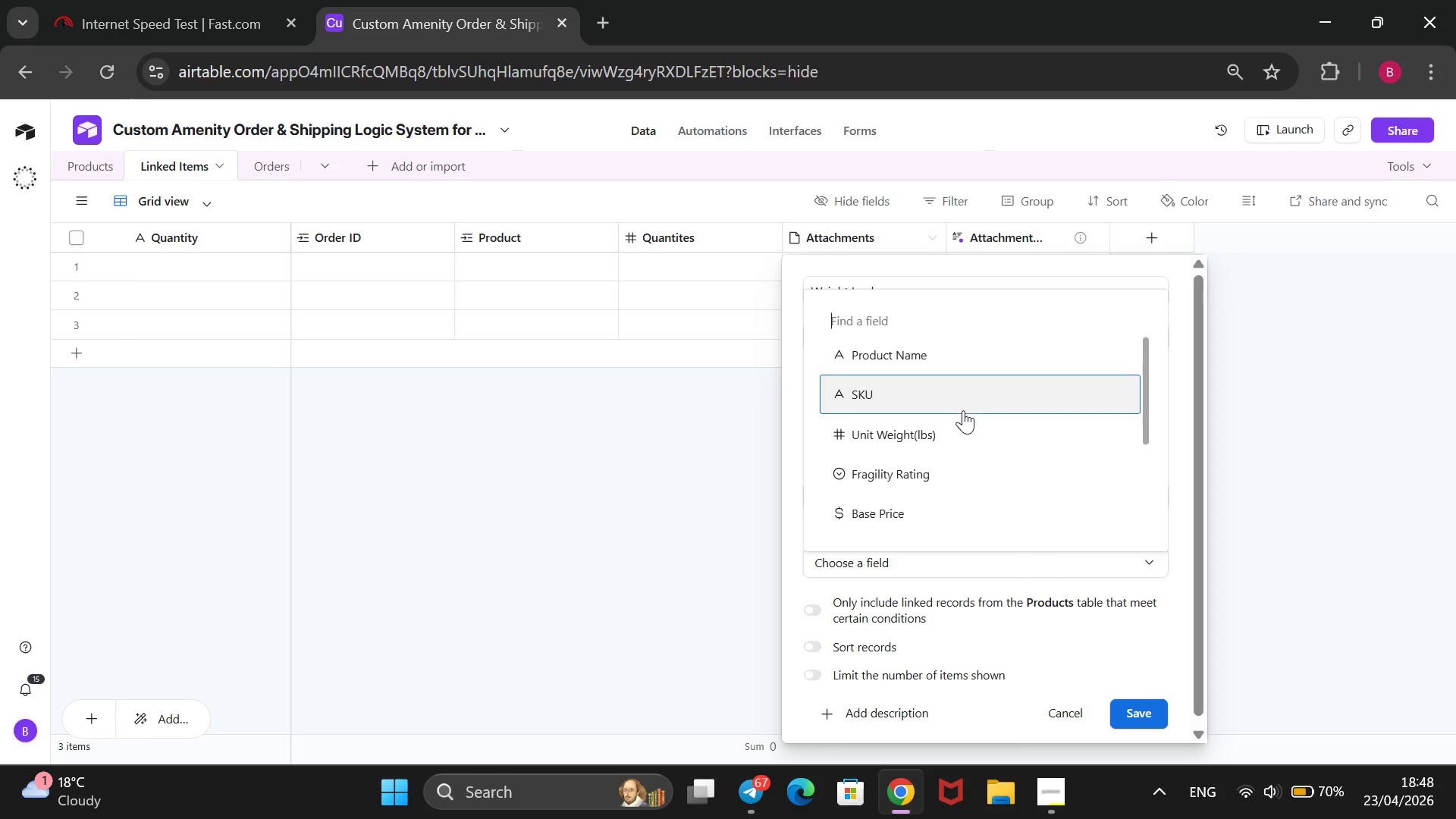 
left_click([932, 444])
 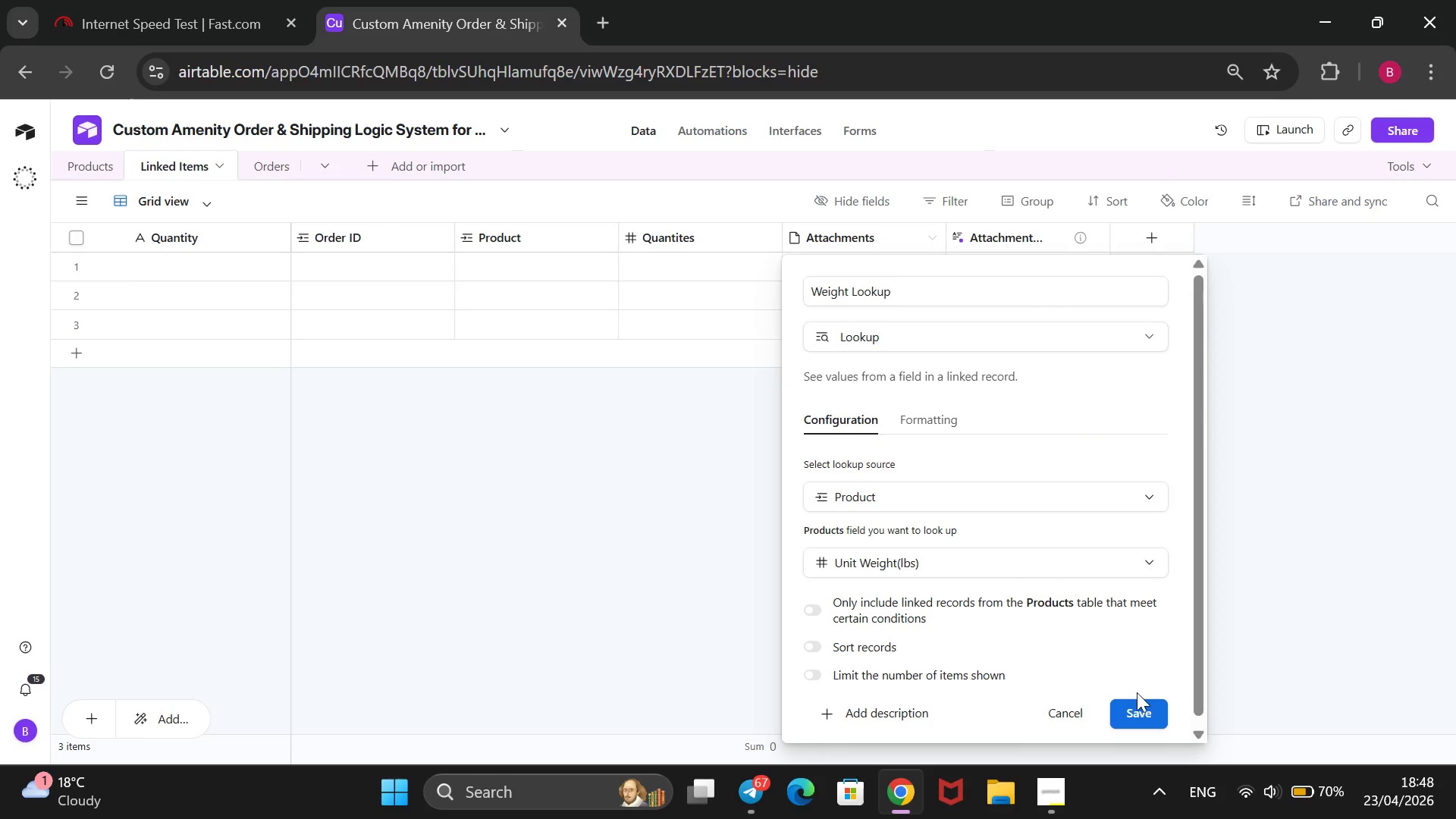 
left_click([1134, 700])
 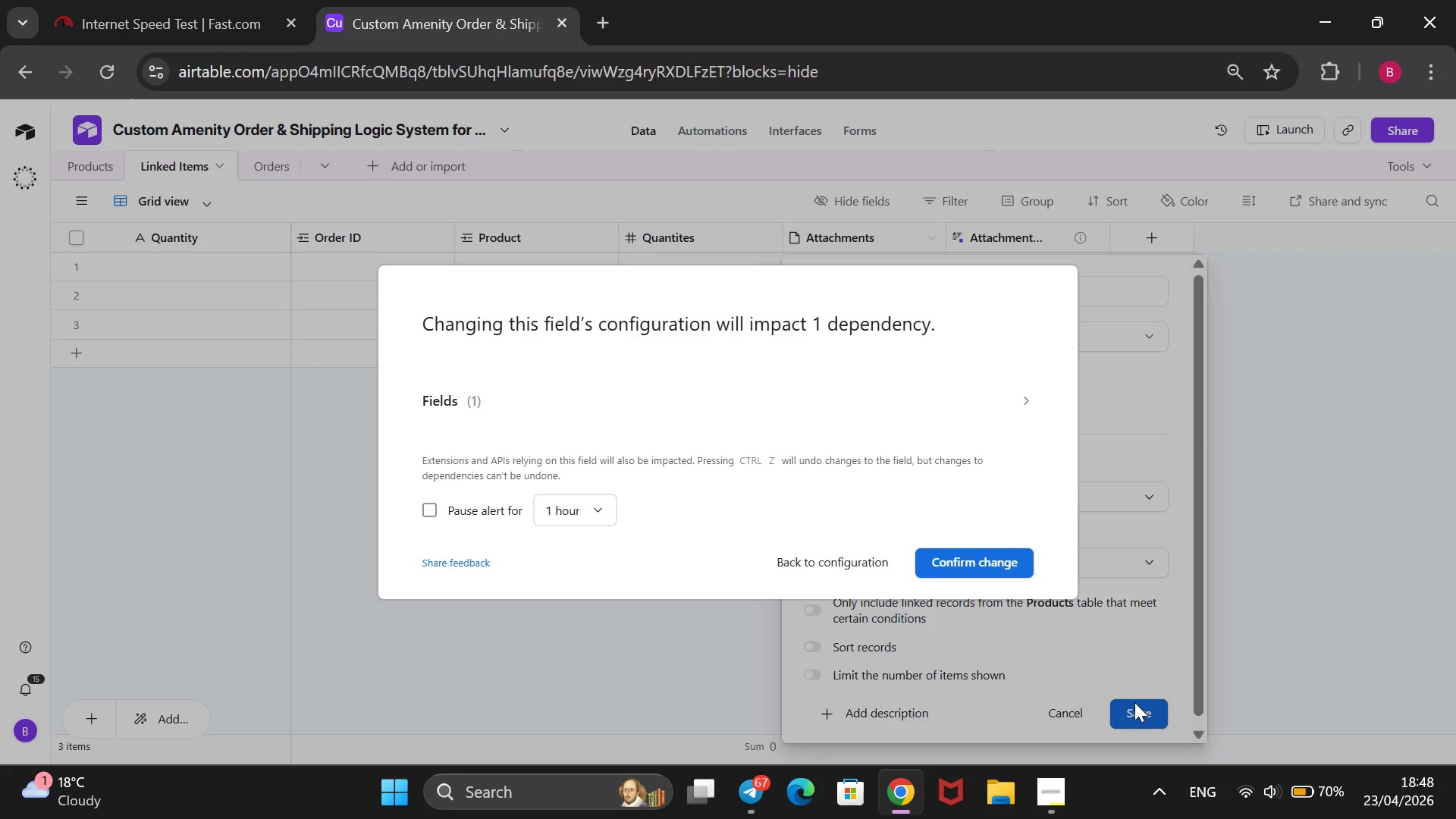 
wait(12.19)
 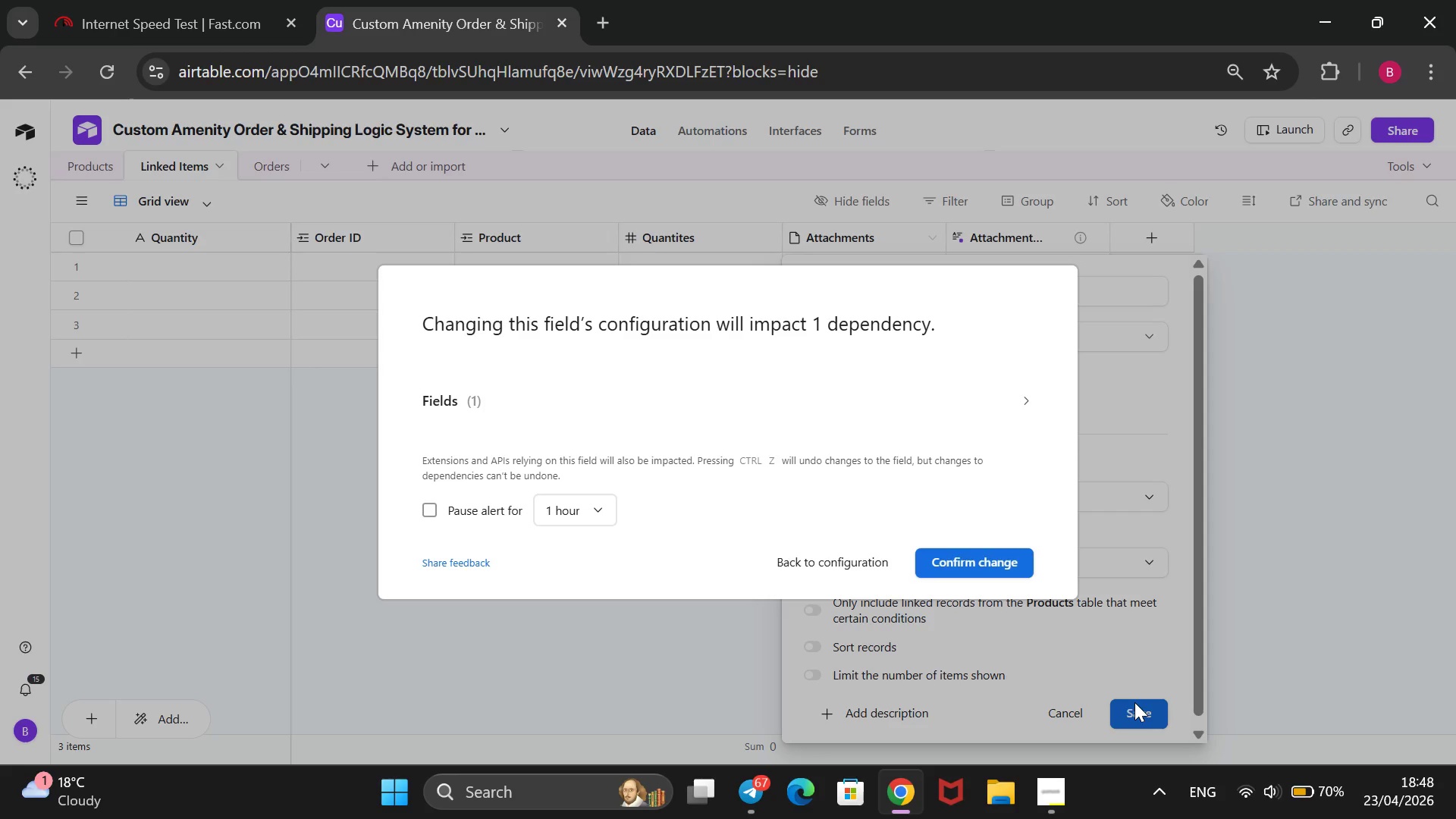 
left_click([999, 563])
 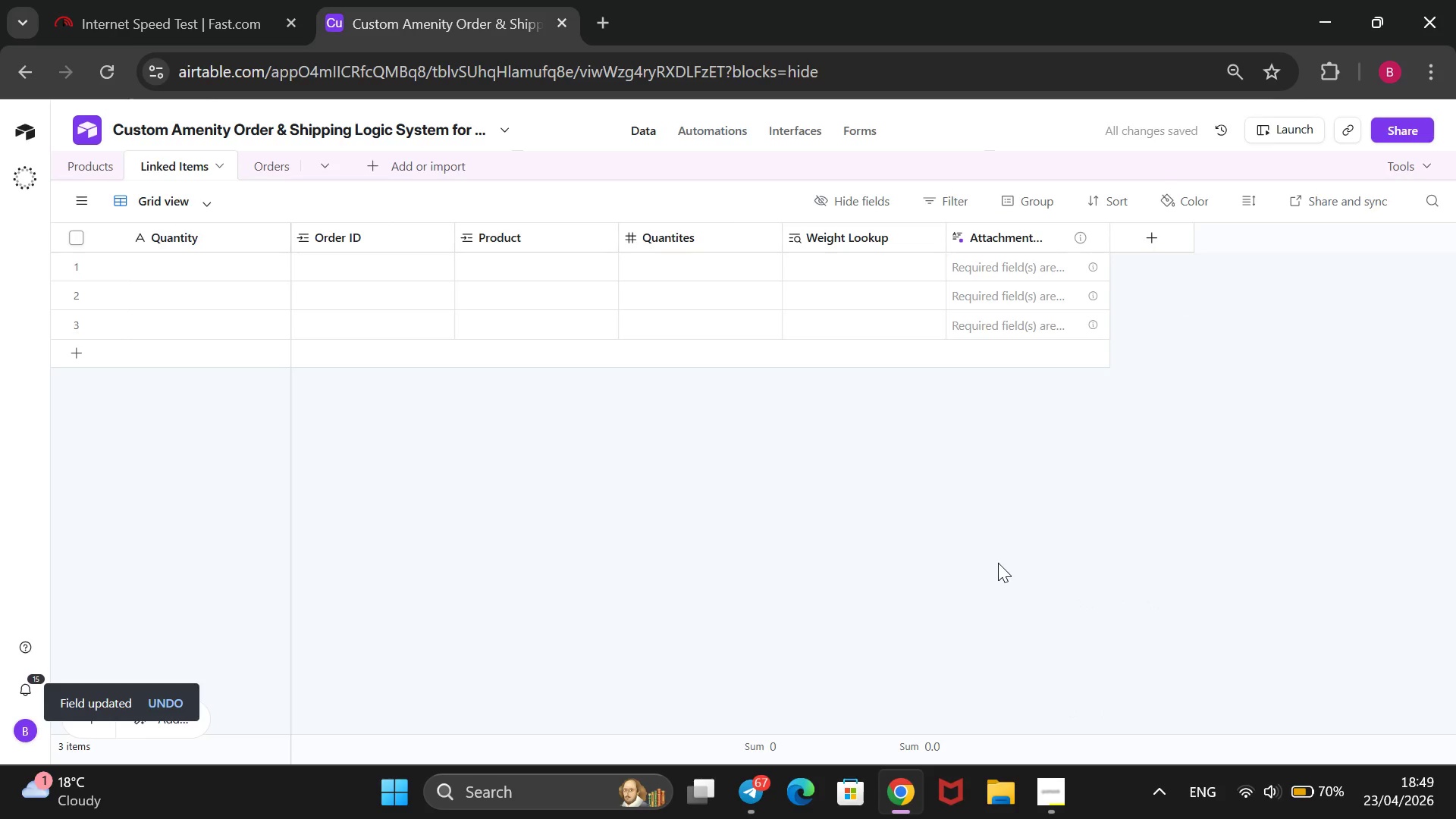 
wait(10.56)
 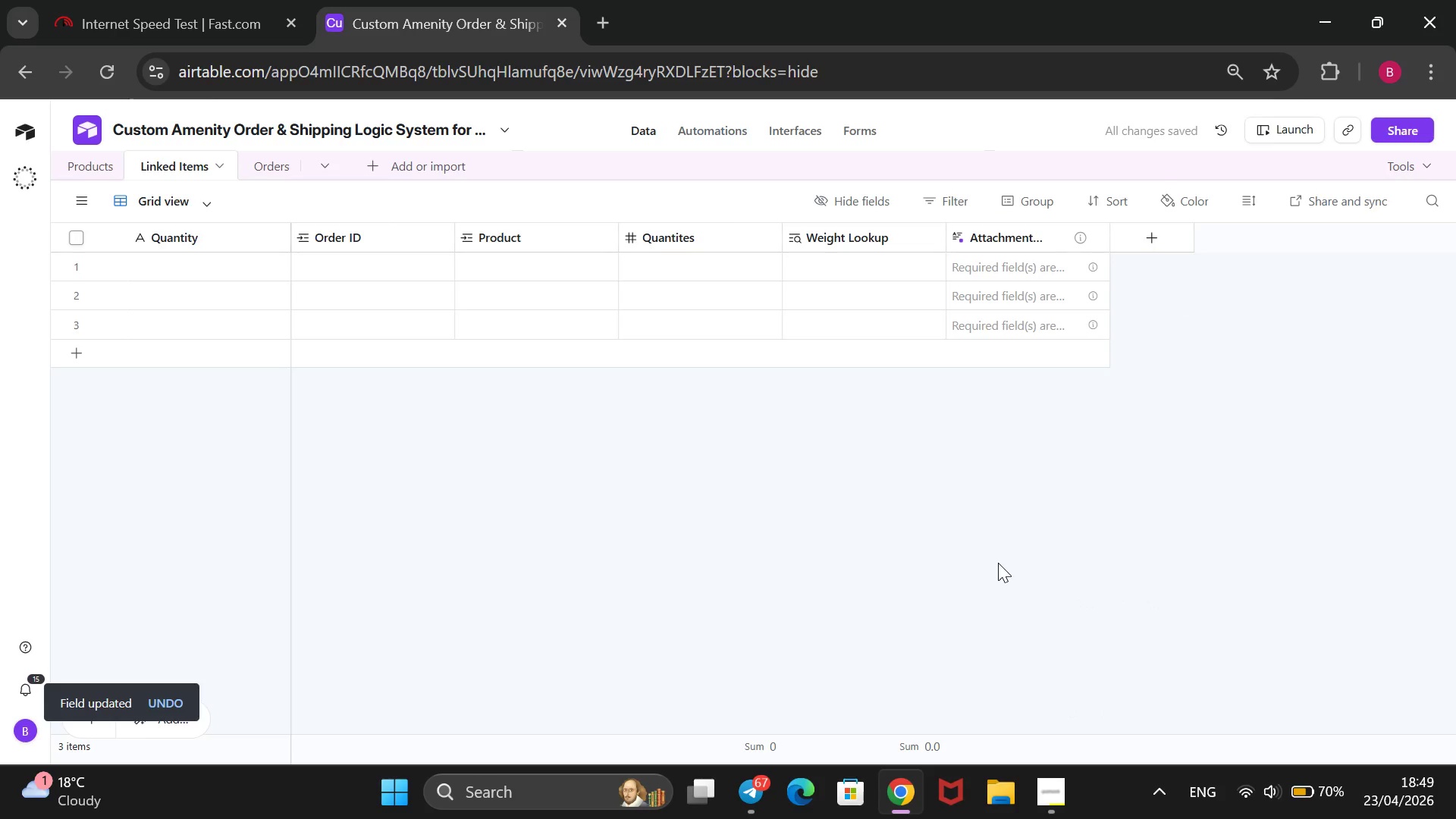 
right_click([990, 237])
 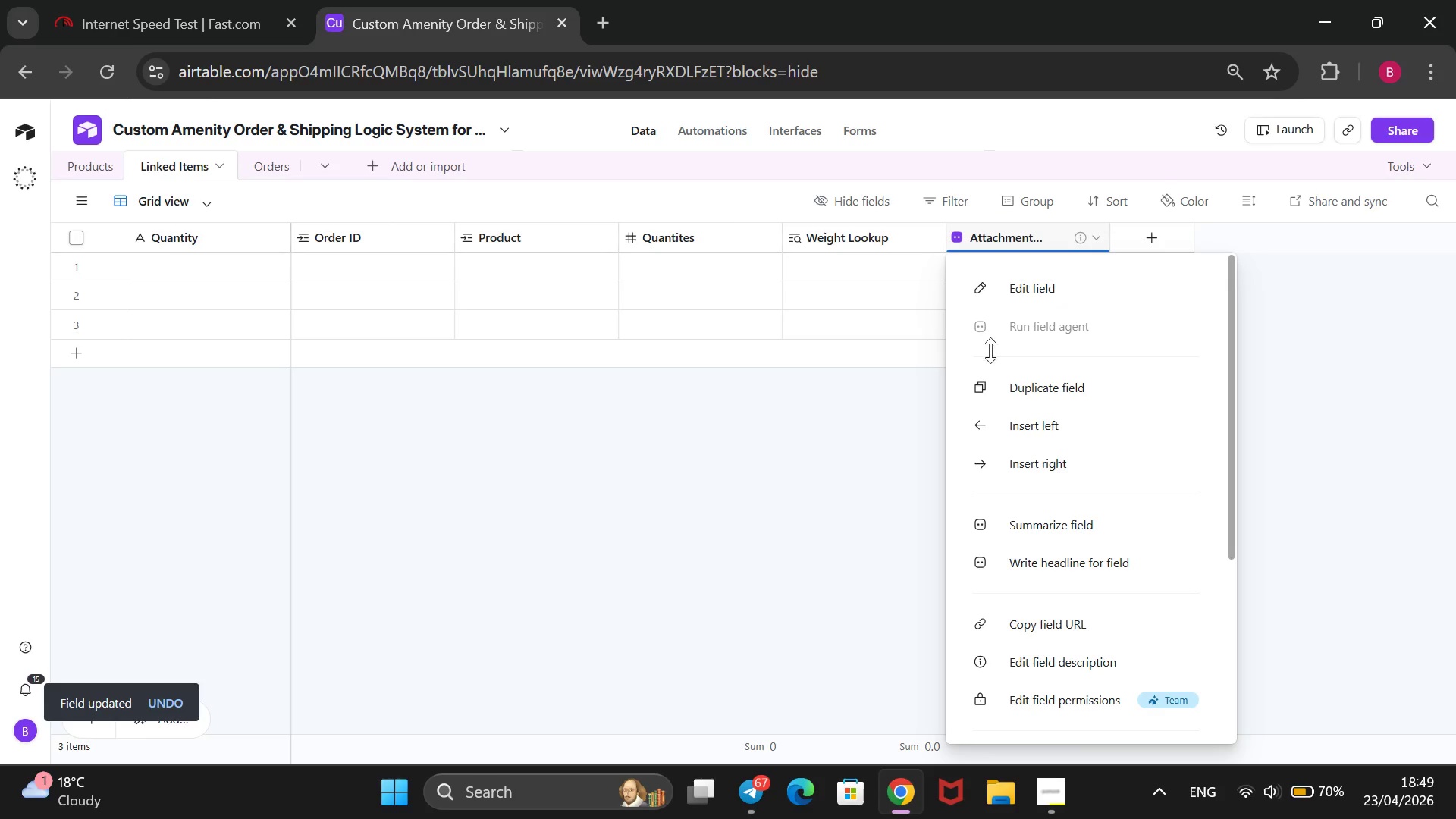 
scroll: coordinate [1025, 369], scroll_direction: down, amount: 3.0
 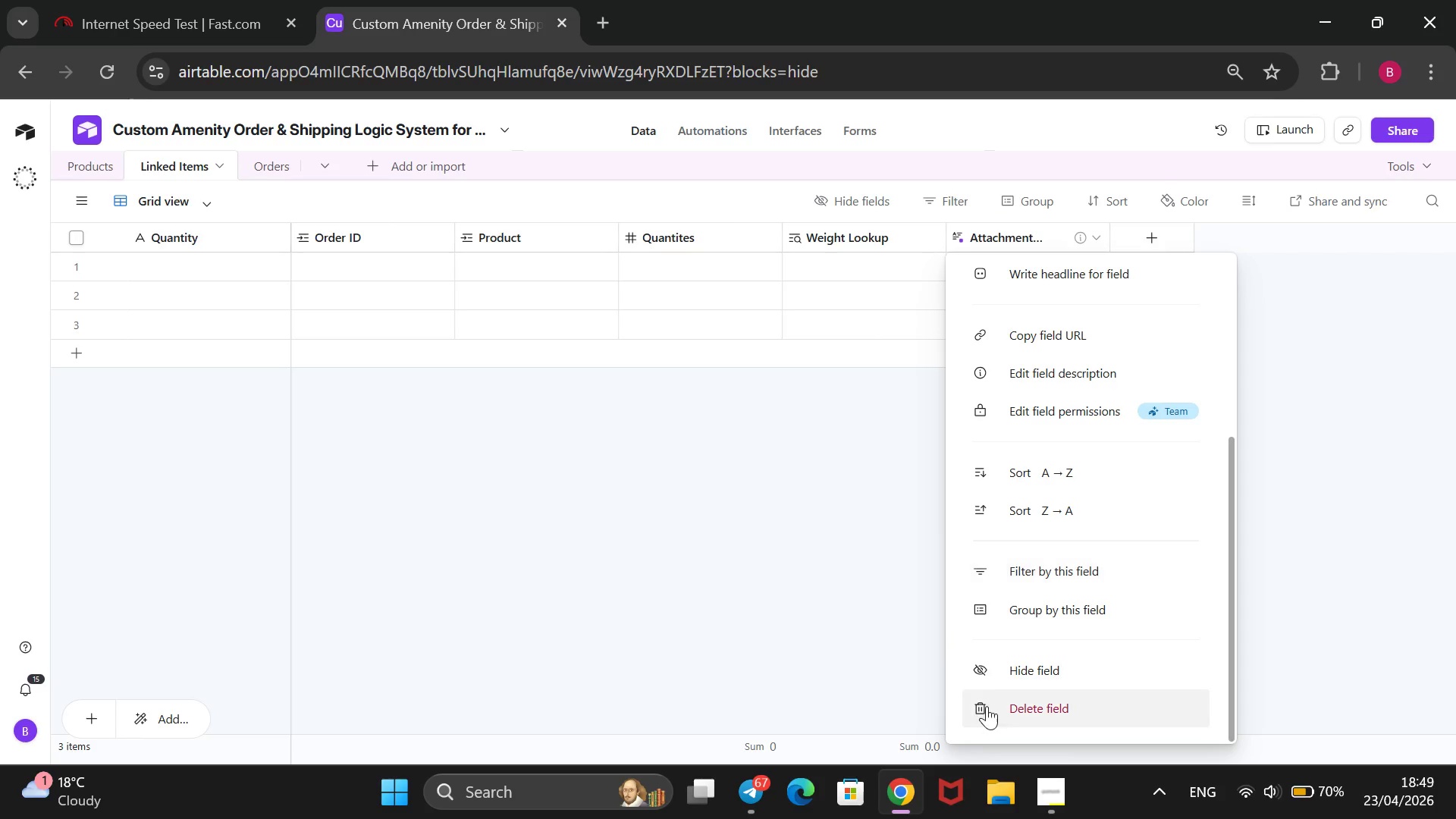 
left_click([987, 706])
 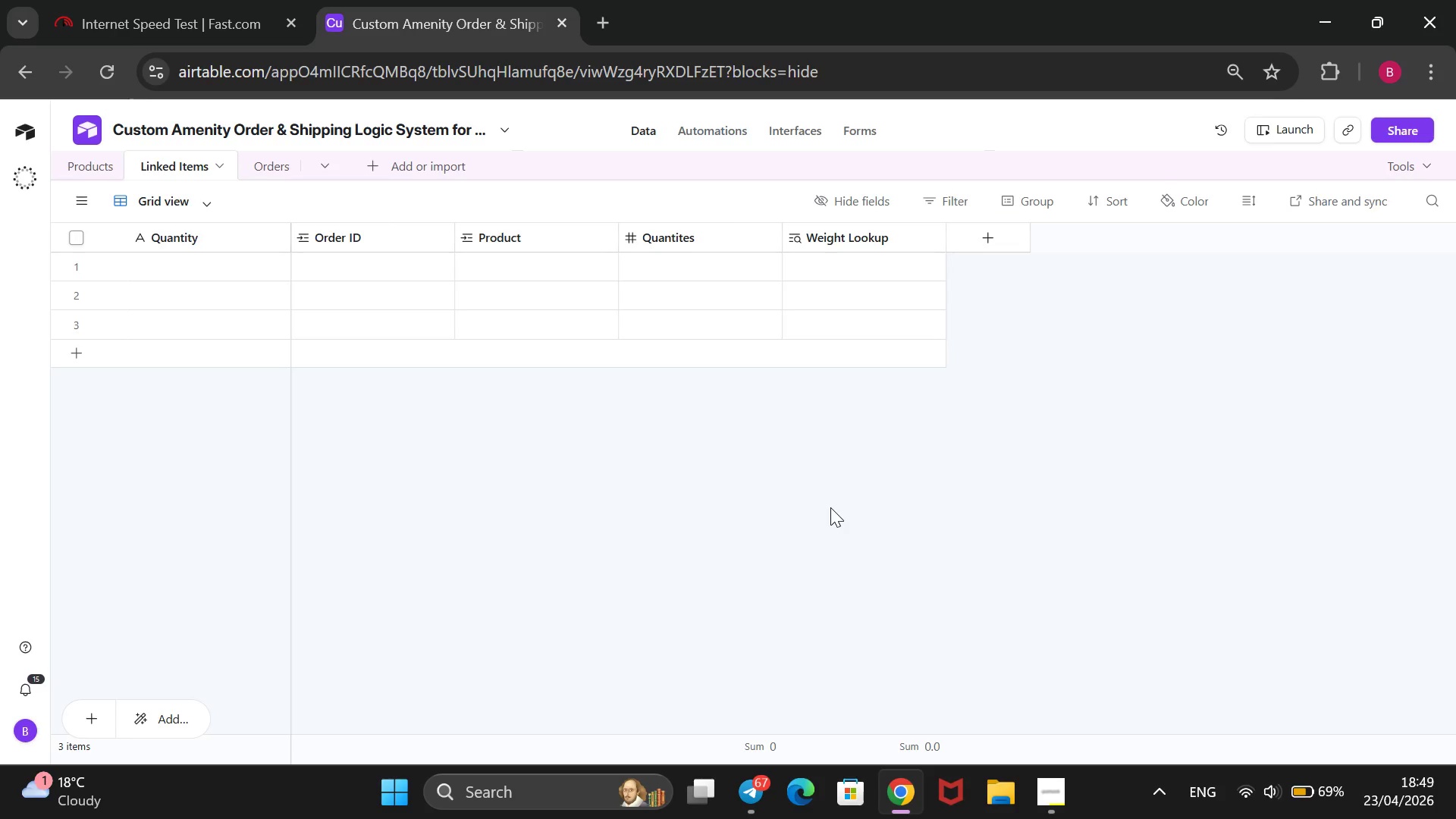 
wait(24.41)
 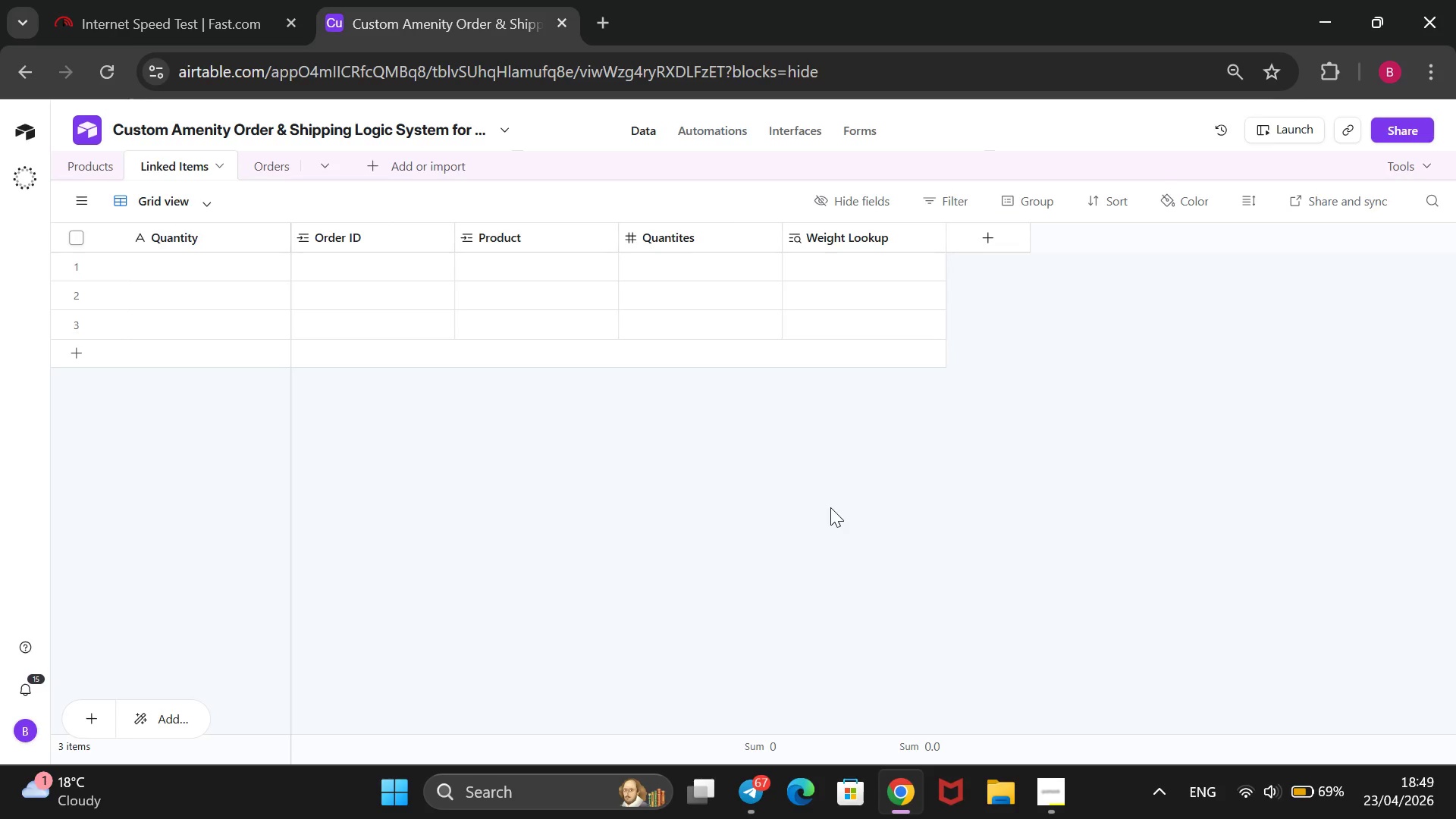 
left_click([967, 227])
 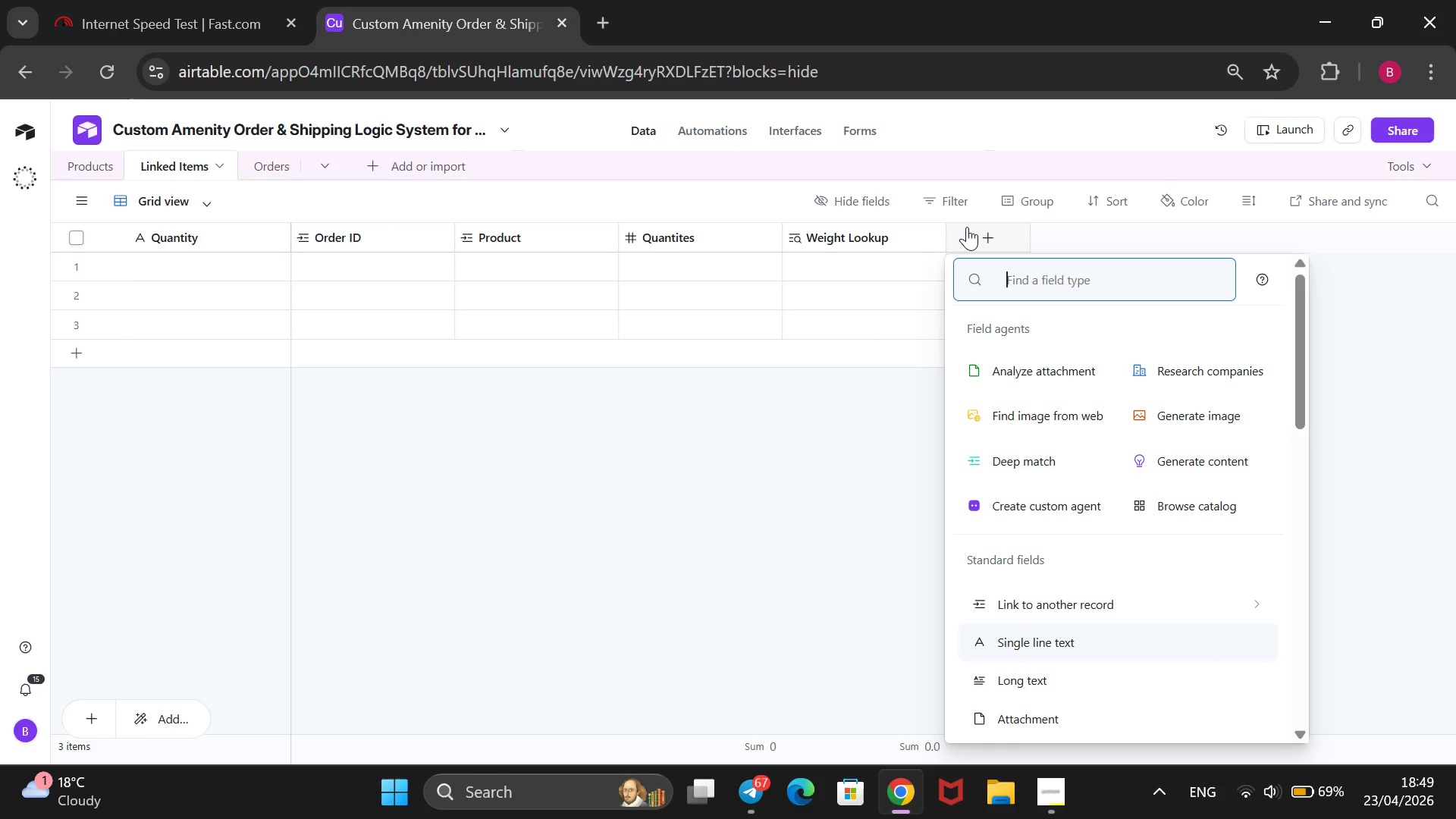 
wait(19.75)
 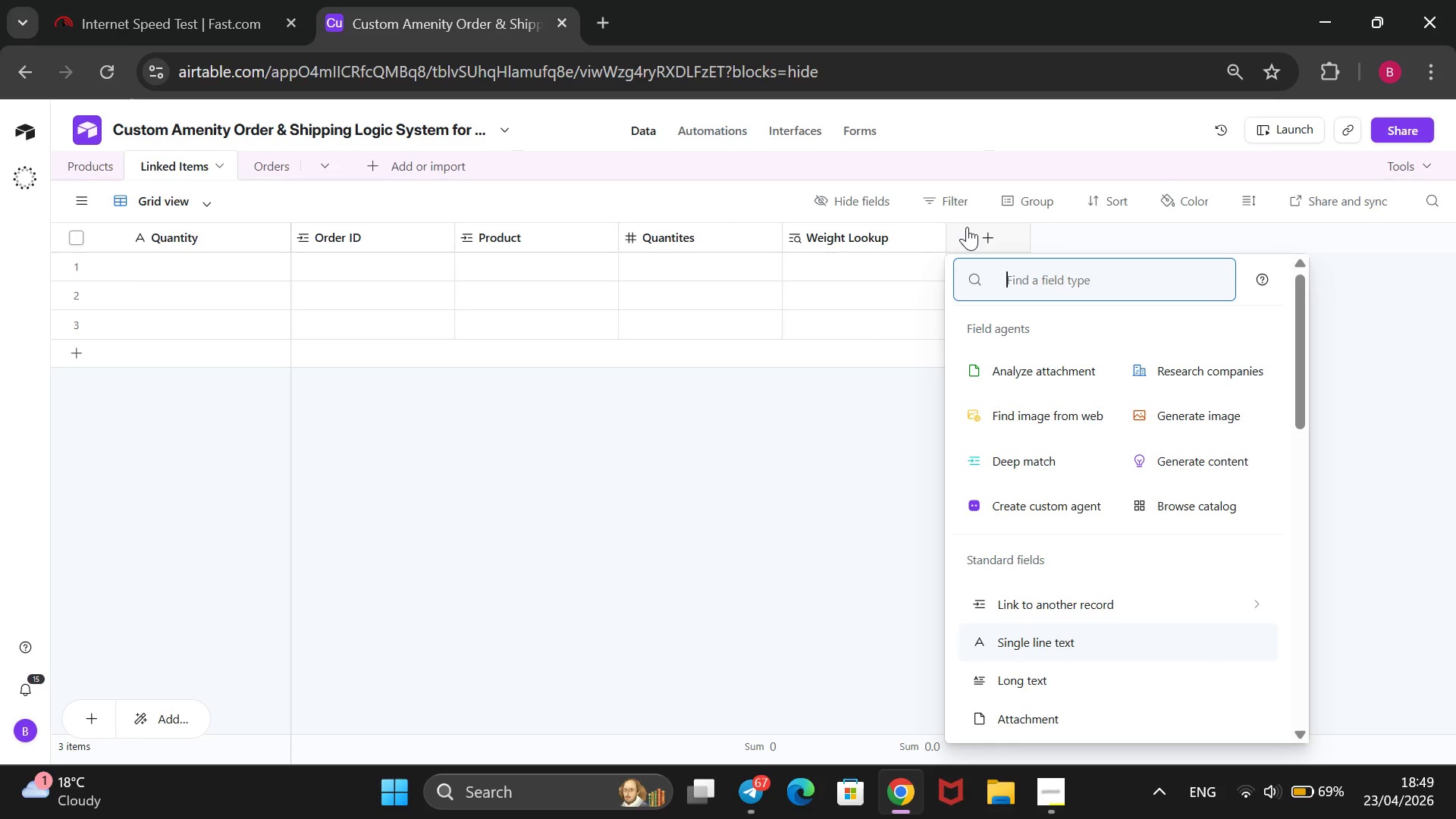 
scroll: coordinate [1035, 560], scroll_direction: down, amount: 7.0
 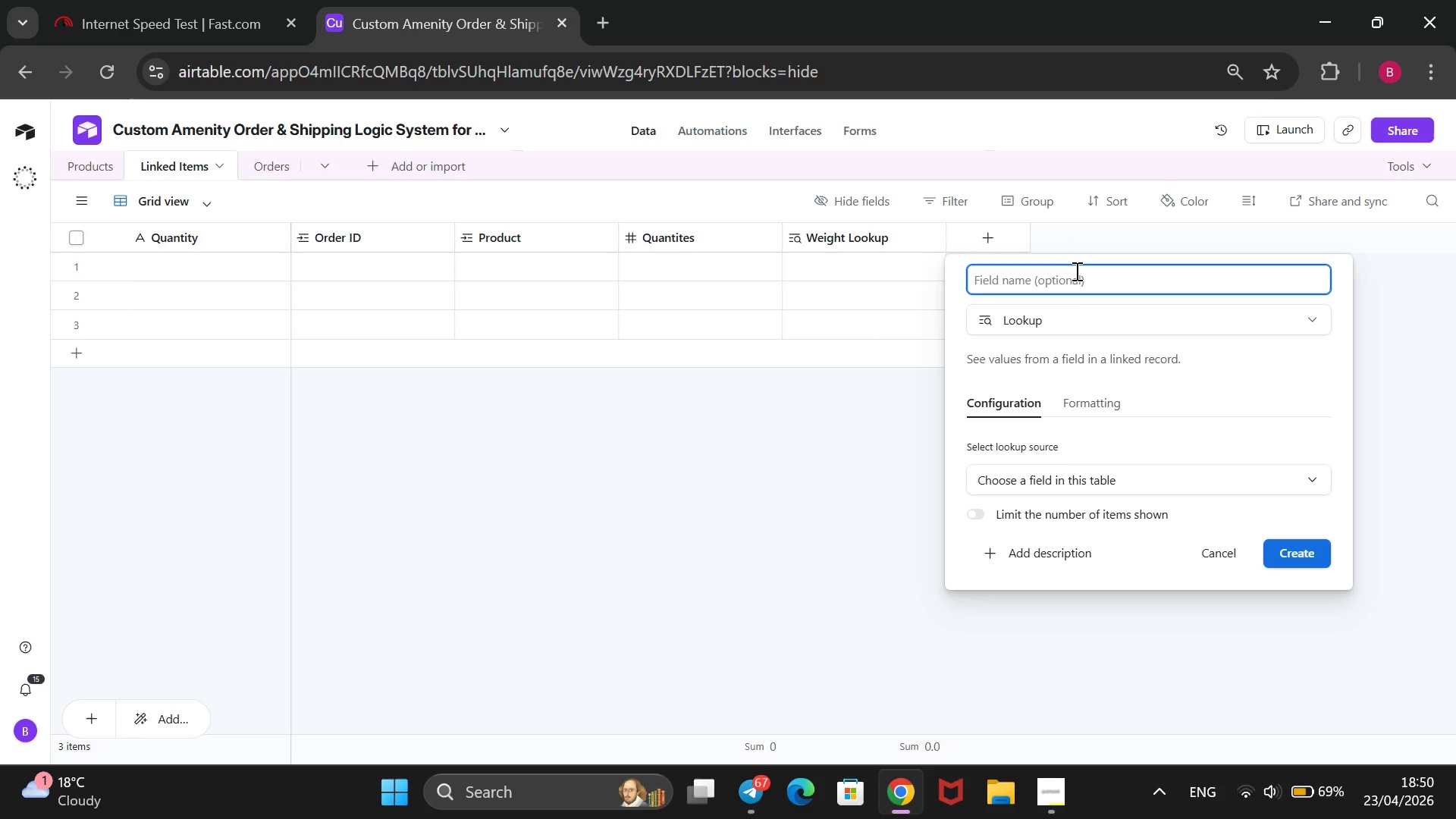 
wait(15.46)
 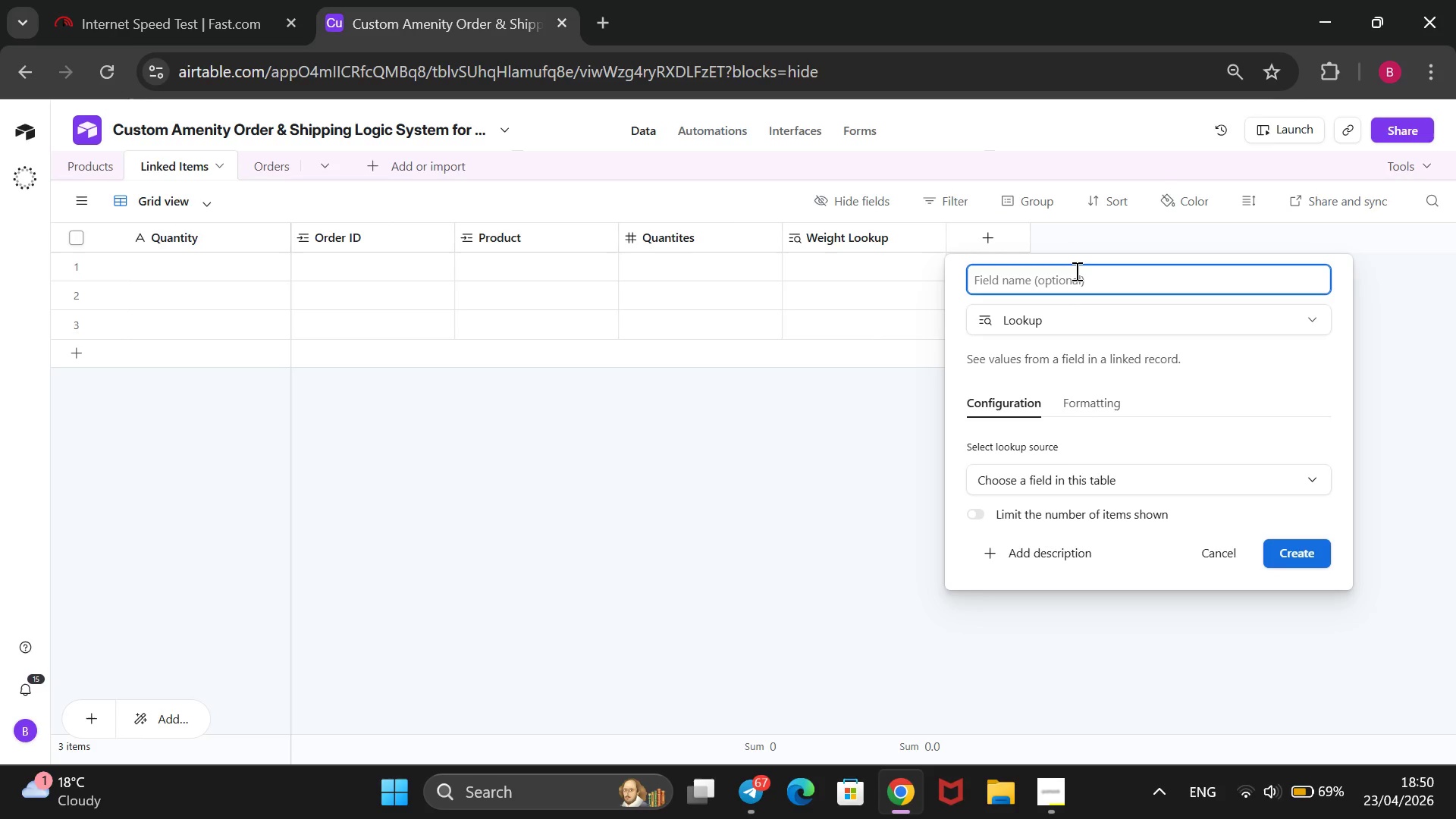 
type(Fragility)
 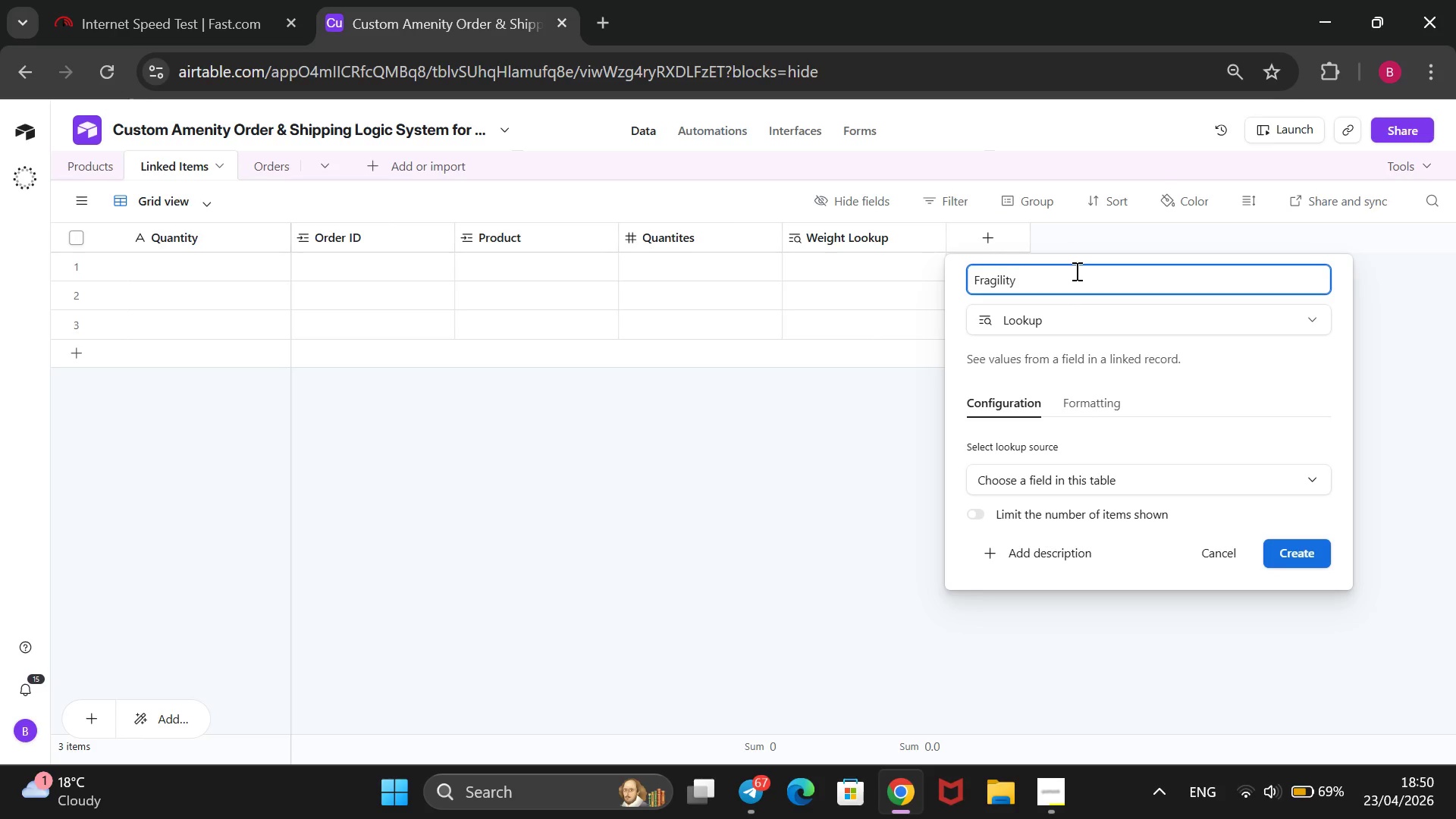 
wait(5.05)
 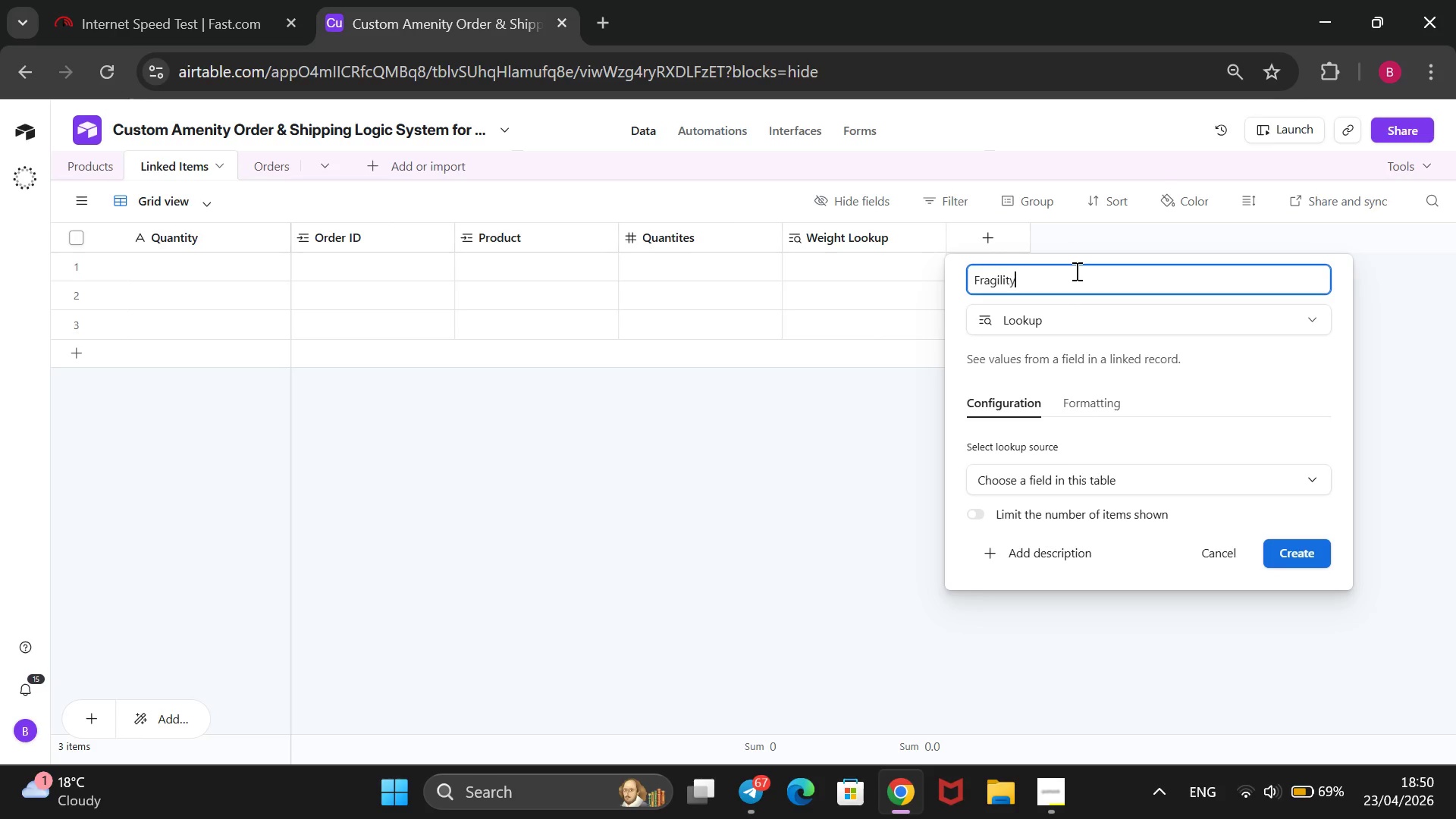 
type( Lokk)
key(Backspace)
key(Backspace)
type(okup)
 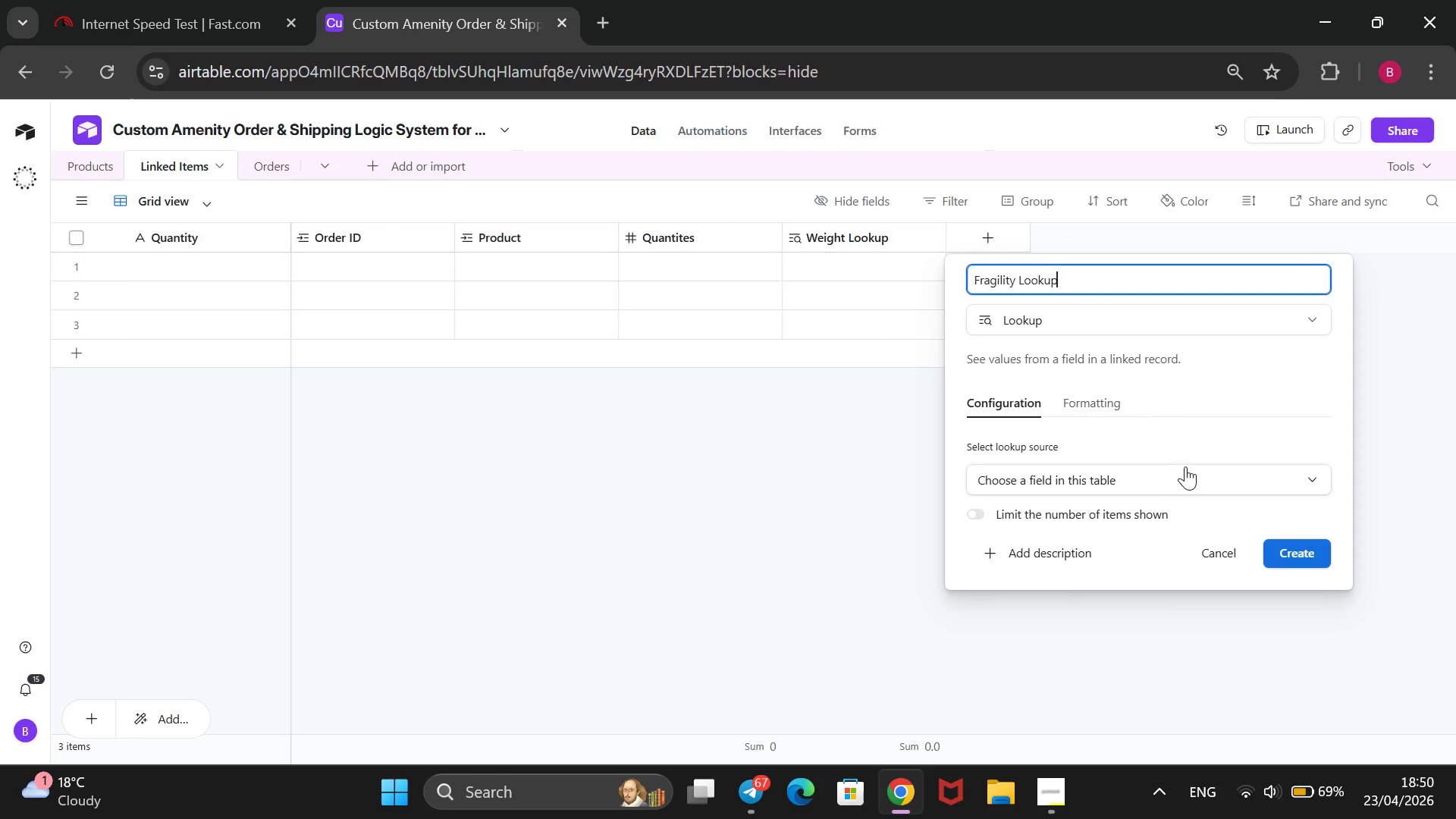 
left_click([1175, 467])
 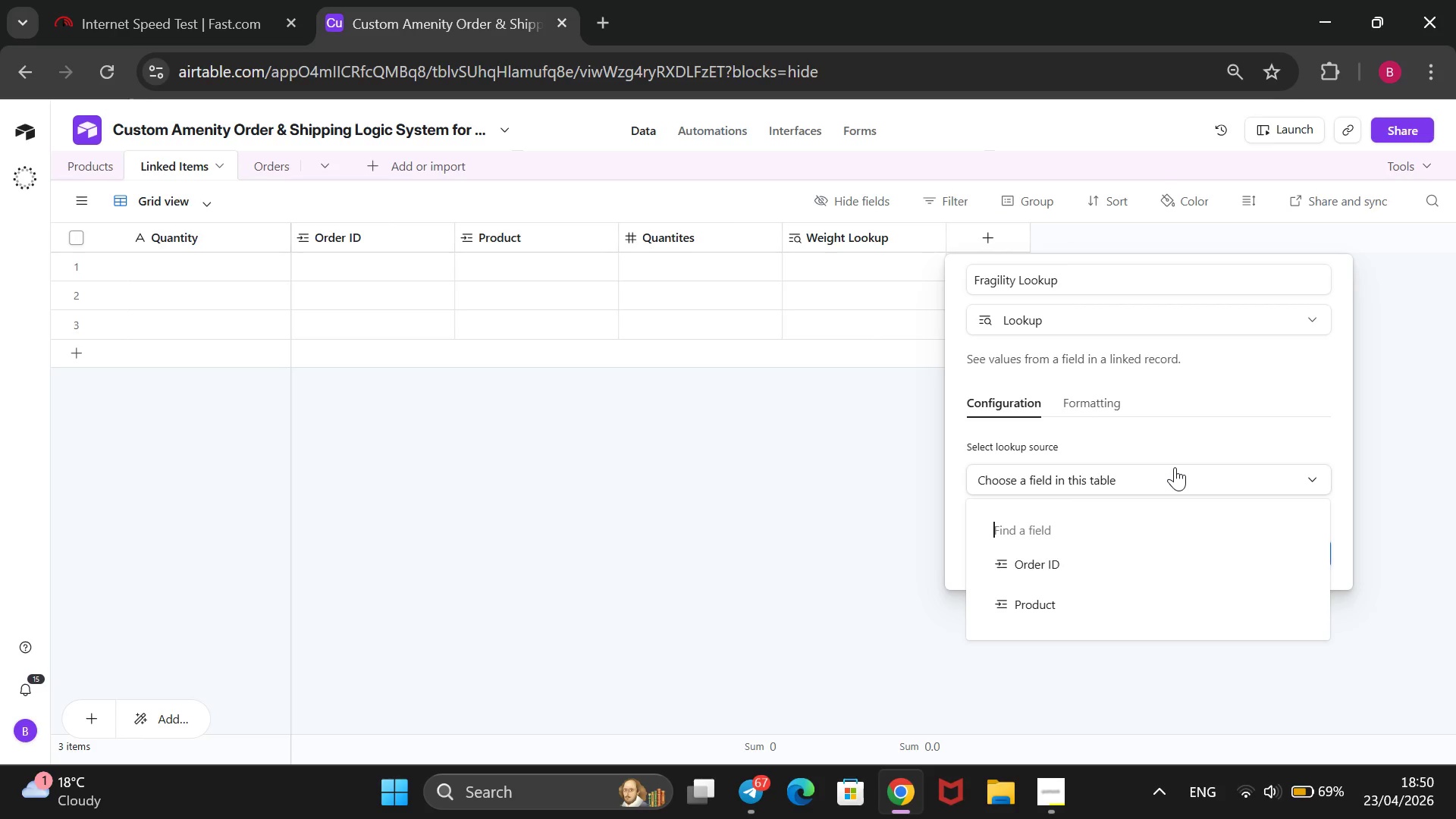 
wait(7.44)
 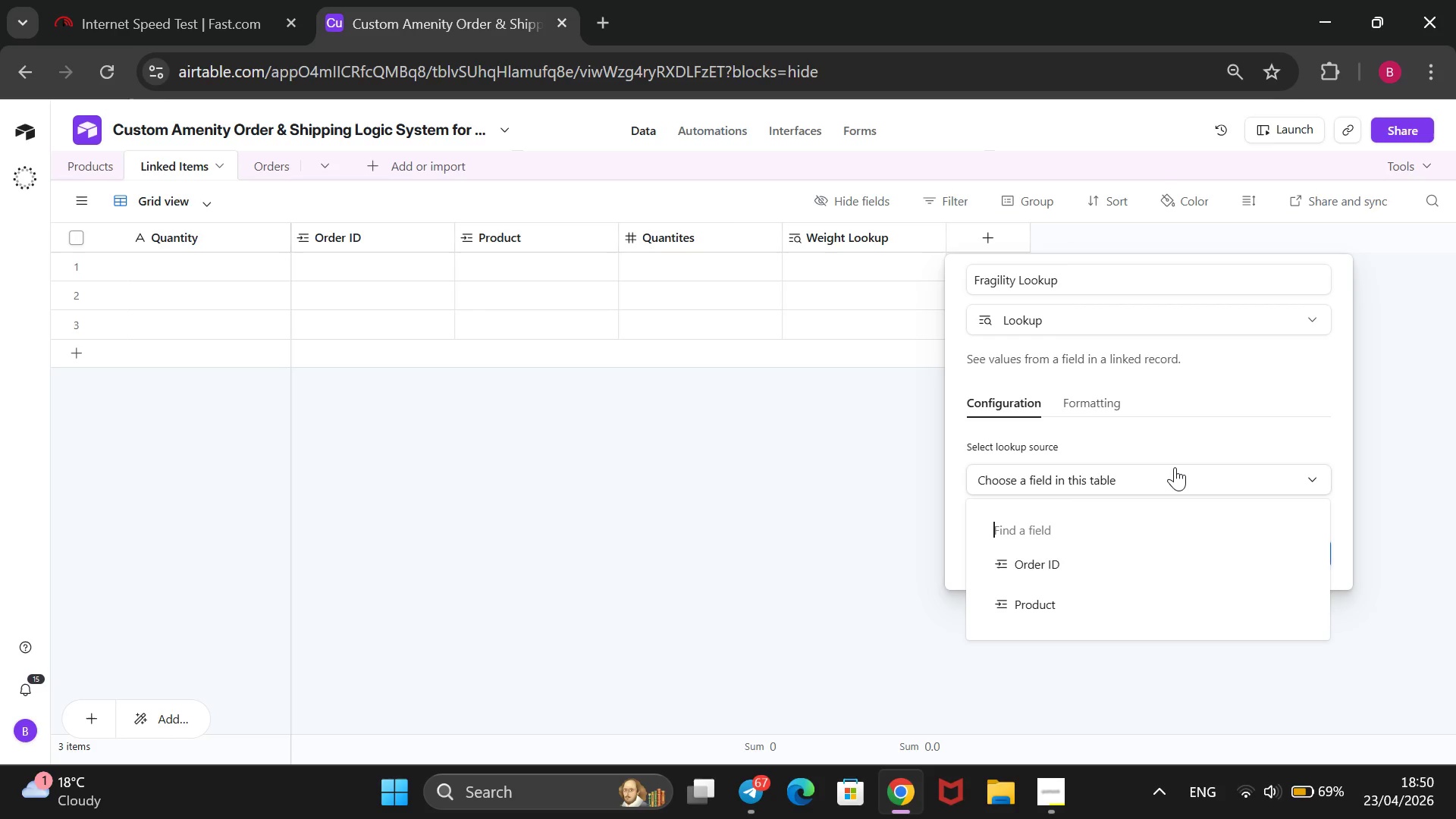 
left_click([1137, 601])
 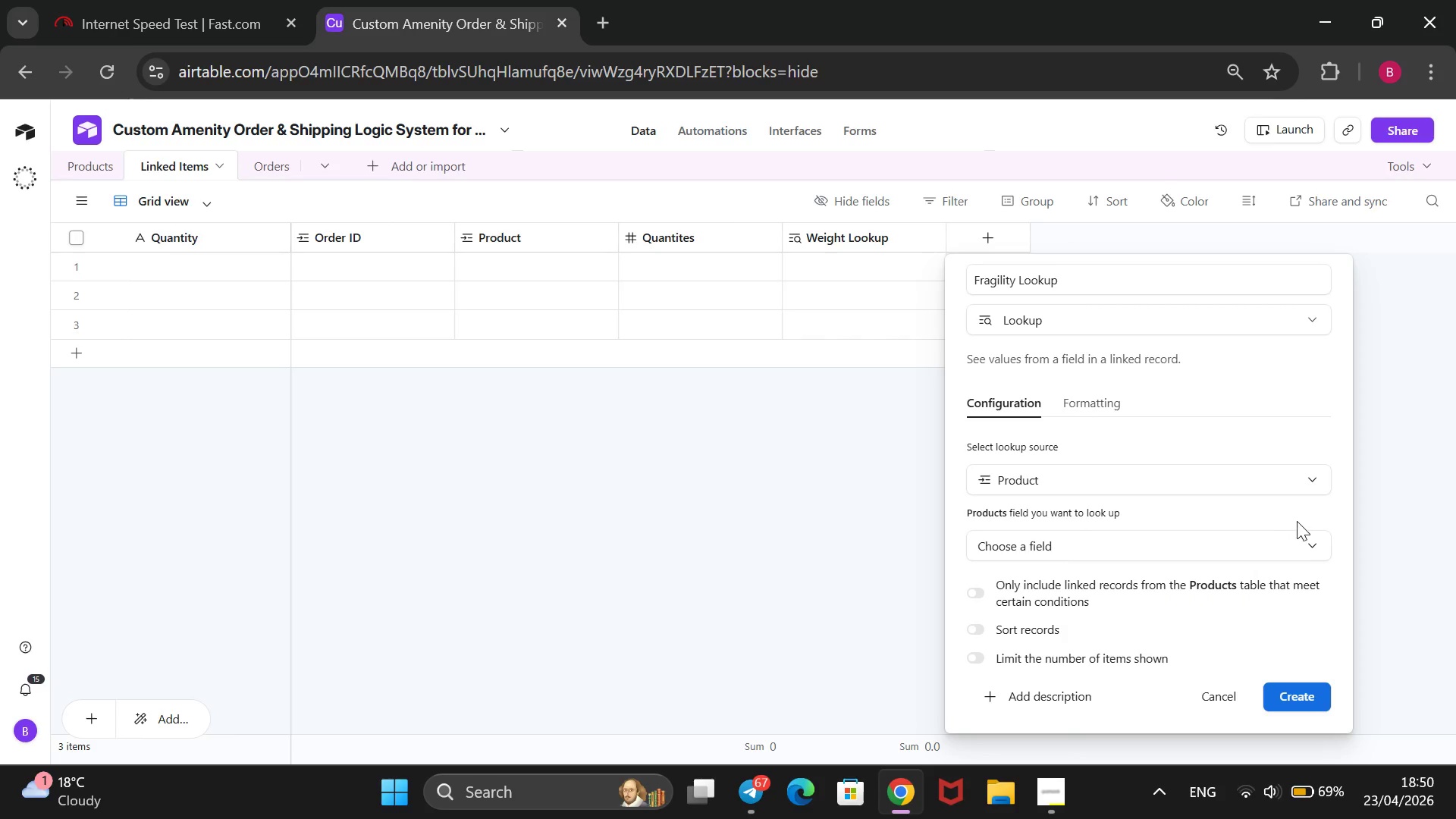 
left_click([1294, 546])
 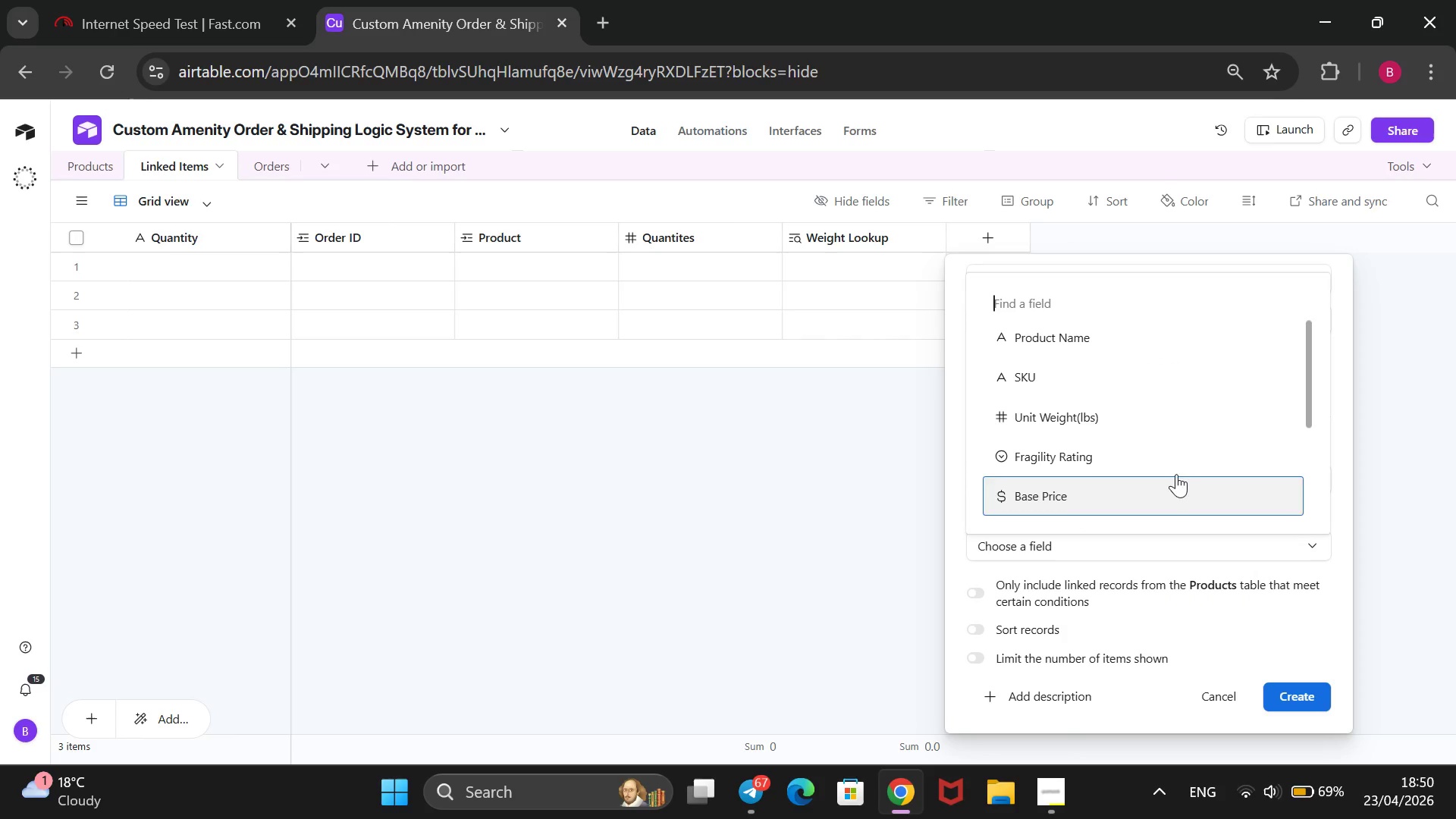 
left_click([1153, 458])
 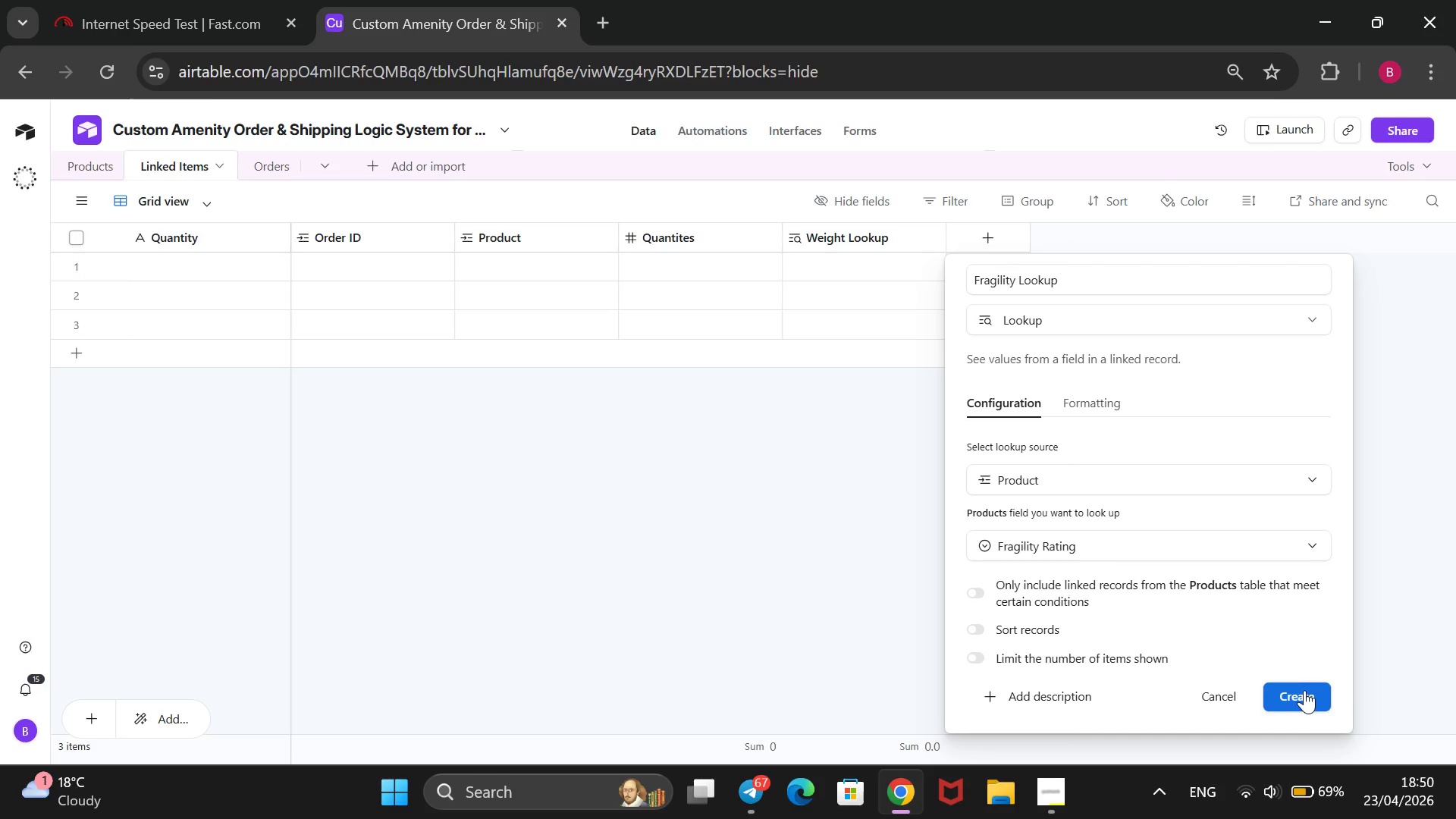 
left_click([1304, 690])
 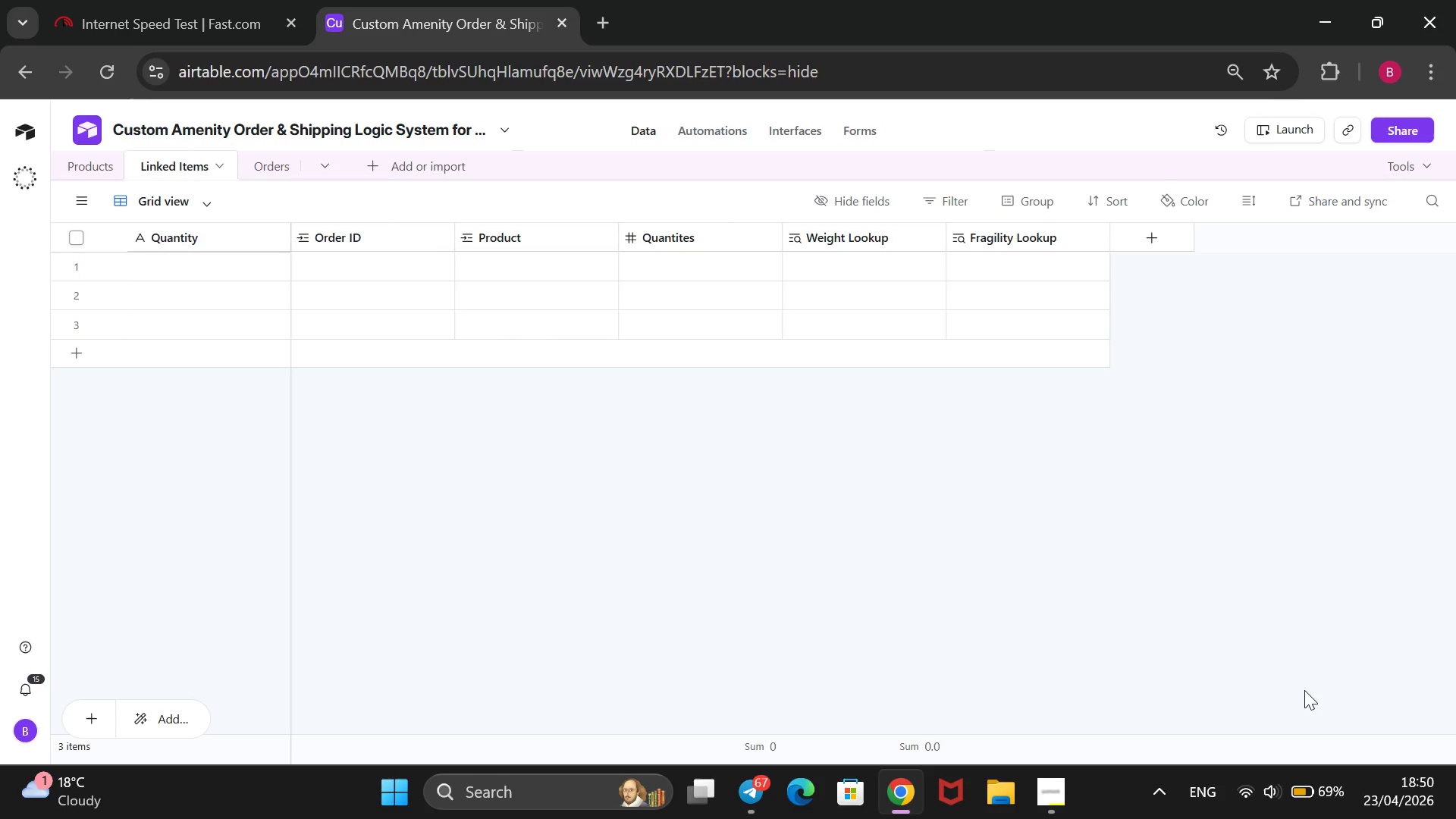 
wait(16.48)
 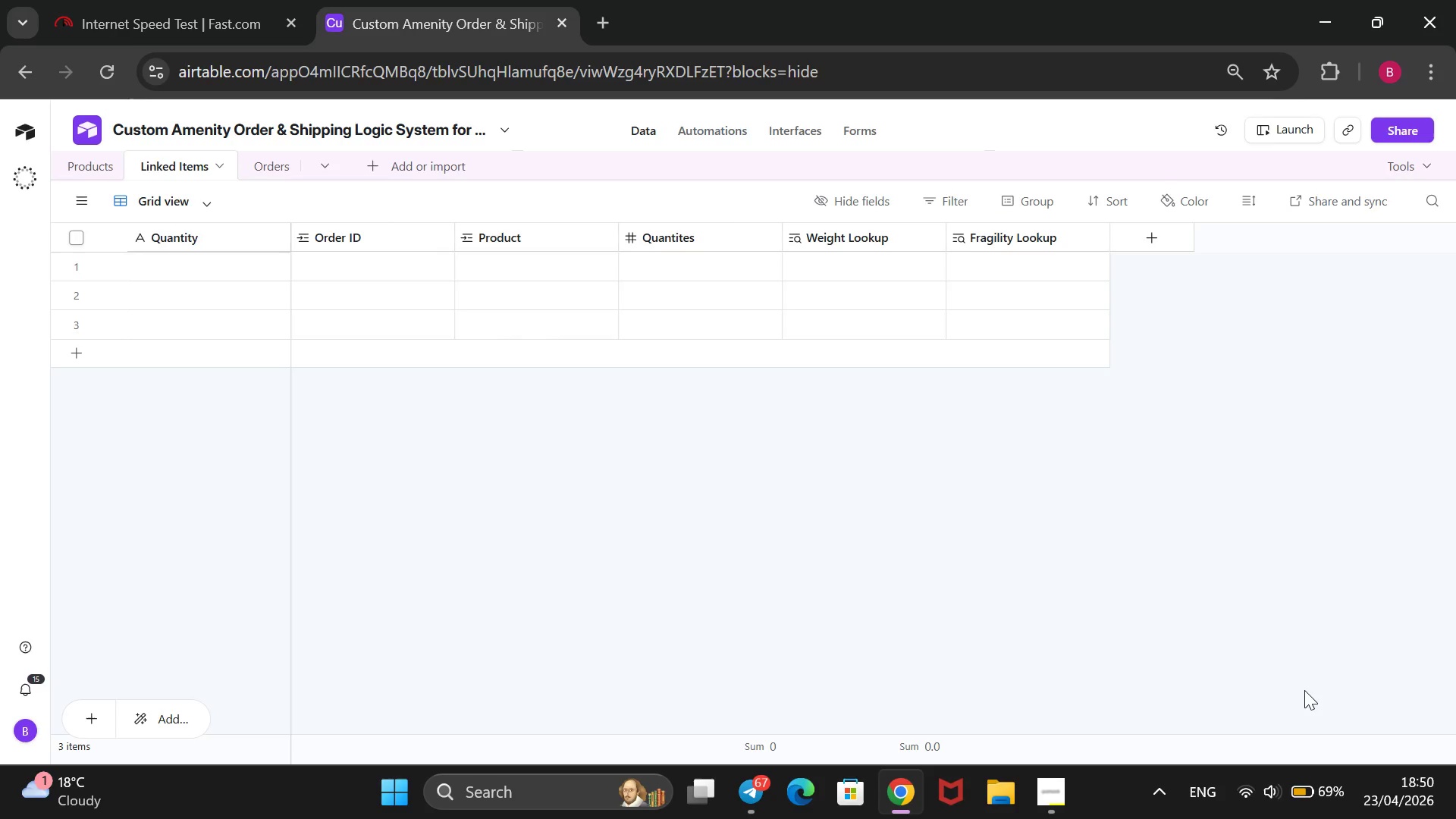 
left_click([1139, 247])
 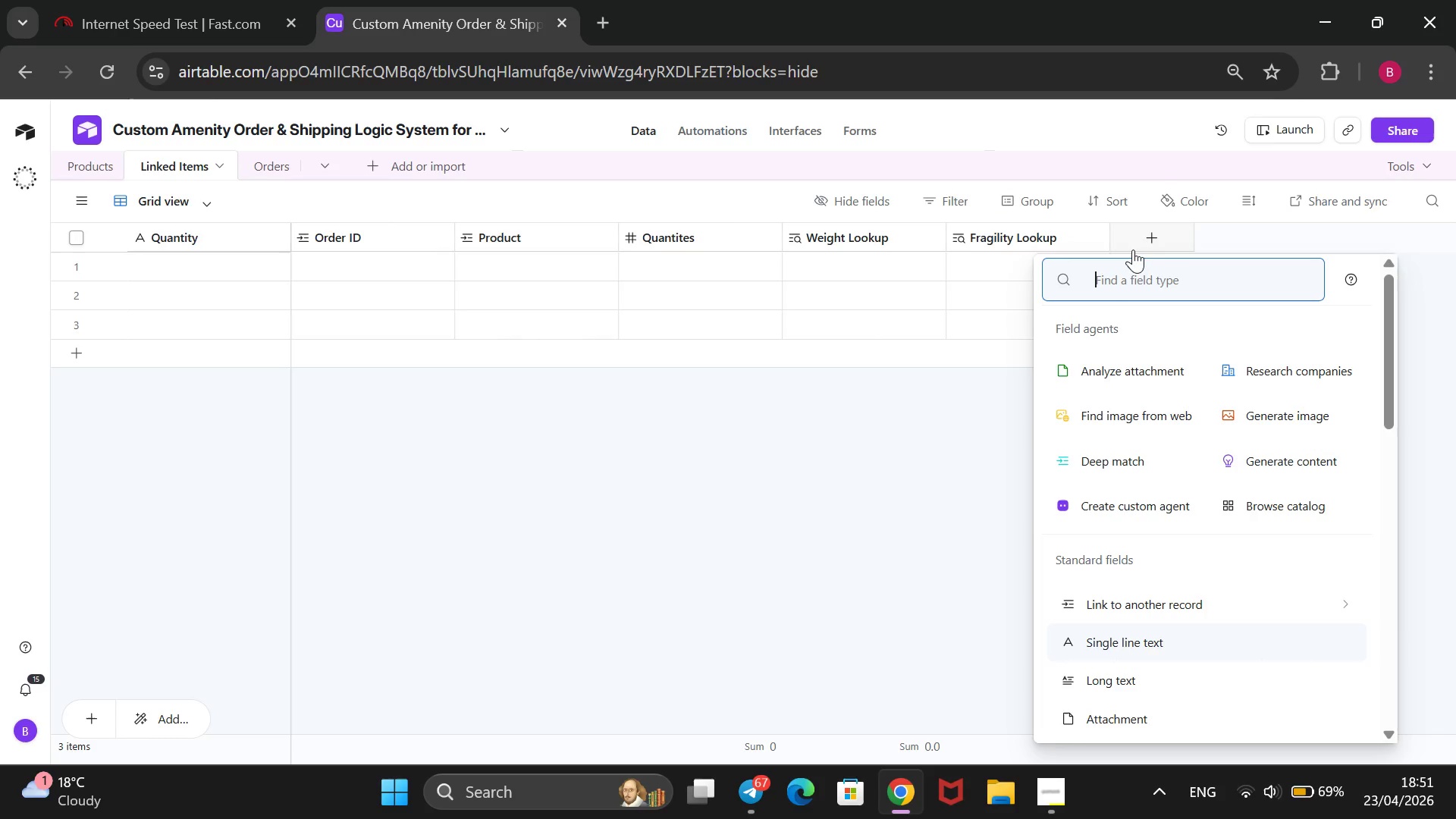 
wait(44.39)
 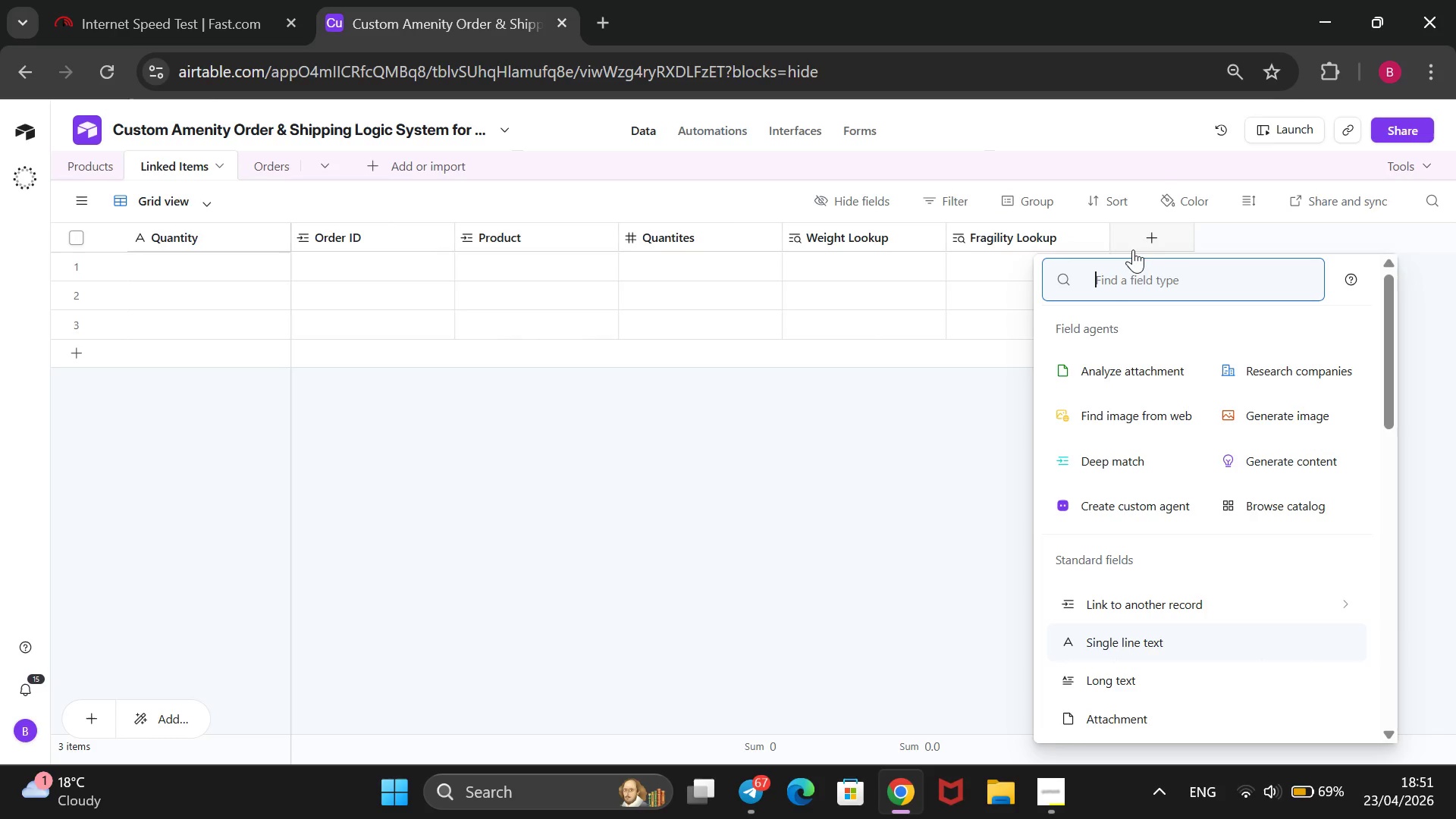 
type(Line t)
key(Backspace)
key(Backspace)
key(Backspace)
key(Backspace)
key(Backspace)
key(Backspace)
 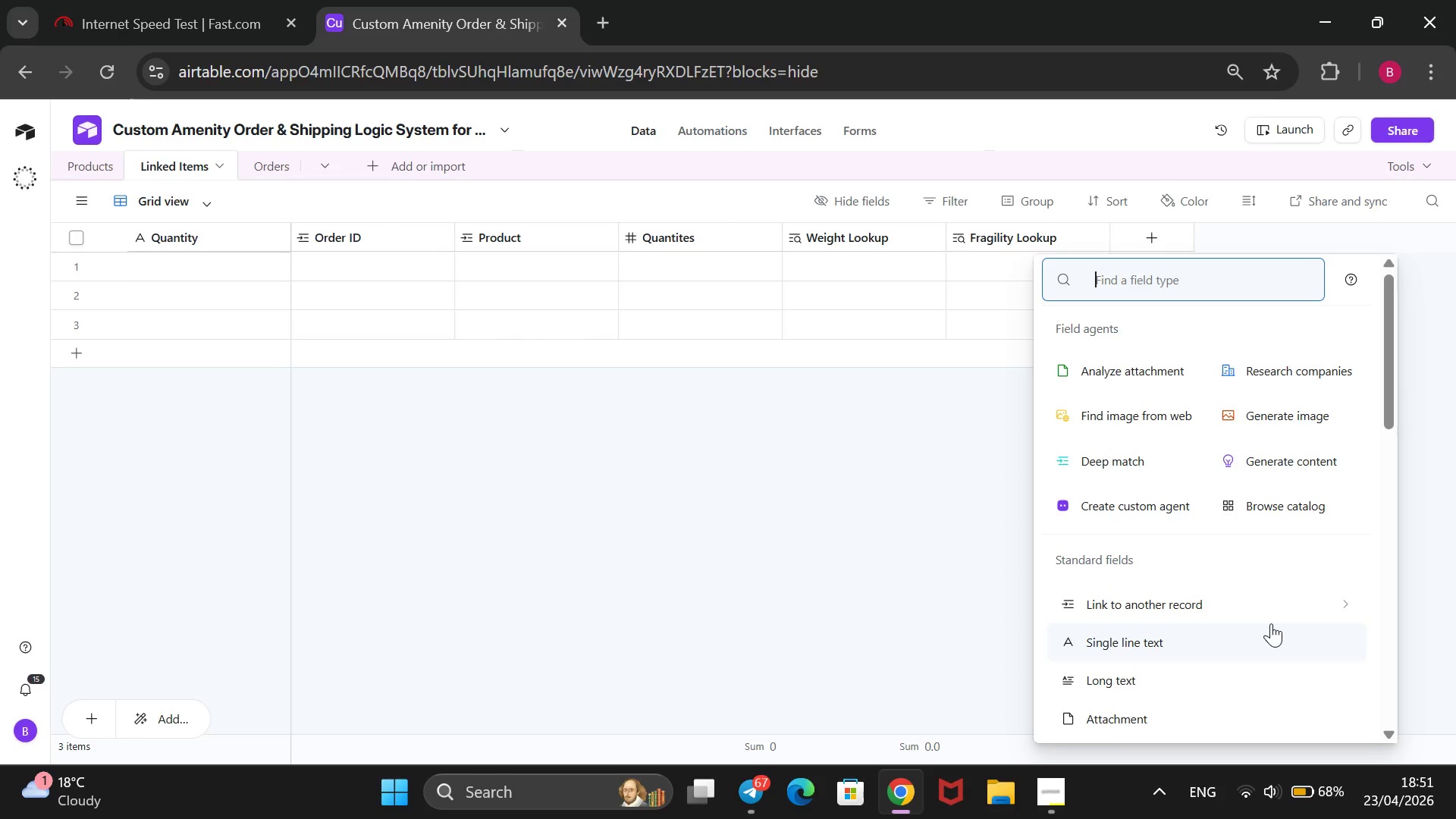 
scroll: coordinate [1138, 602], scroll_direction: down, amount: 11.0
 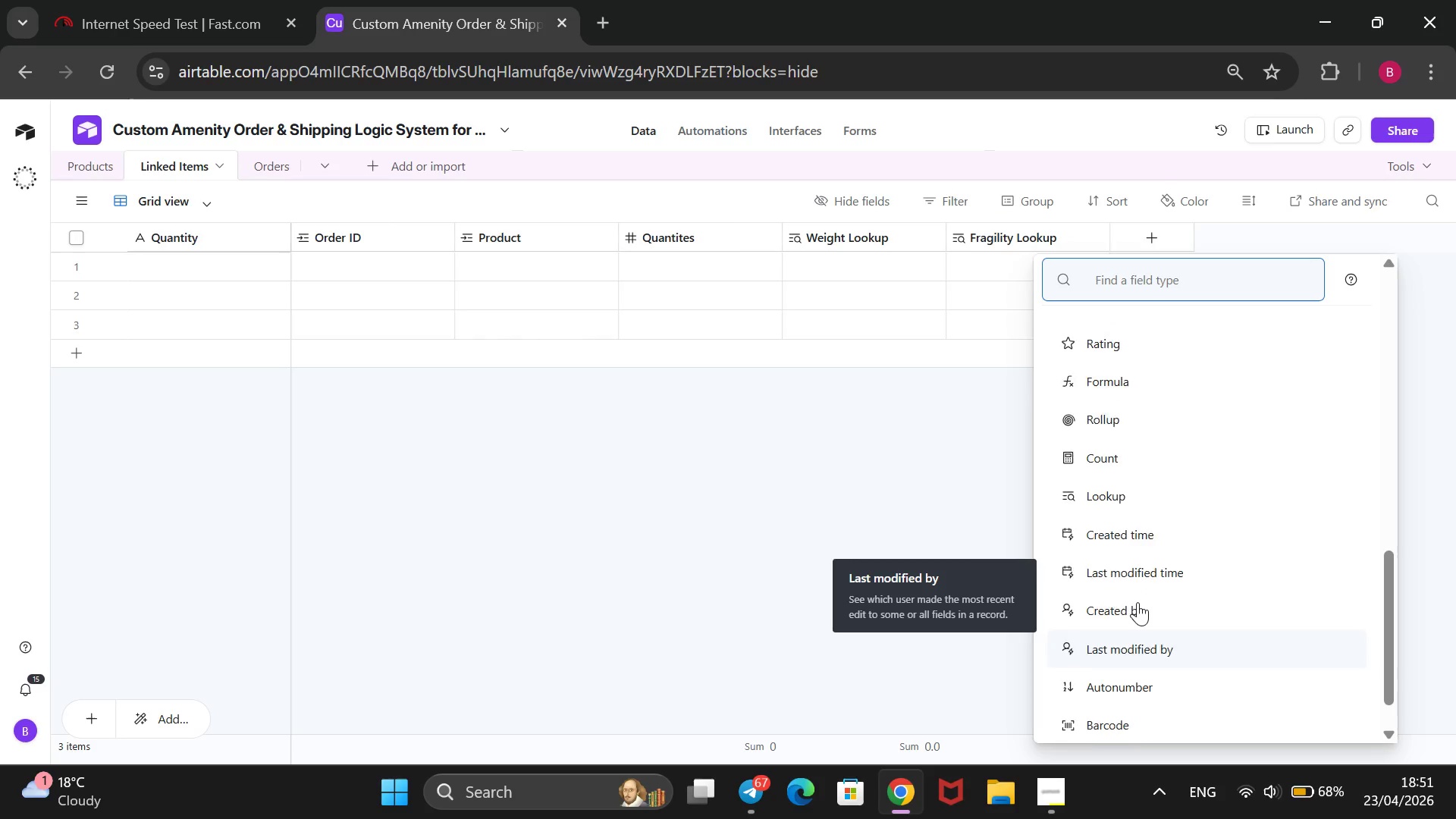 
scroll: coordinate [1160, 585], scroll_direction: up, amount: 5.0
 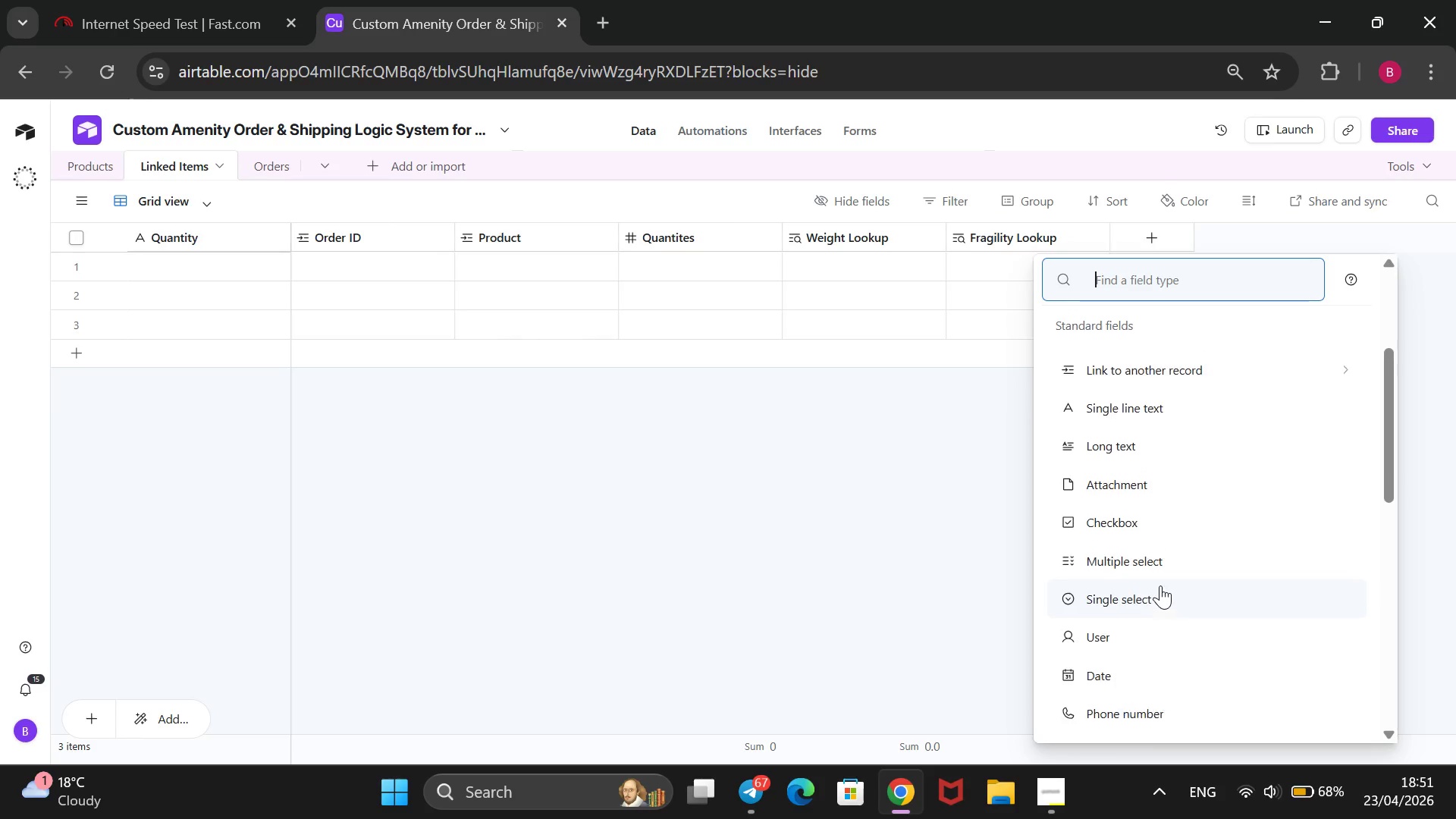 
scroll: coordinate [1153, 591], scroll_direction: down, amount: 11.0
 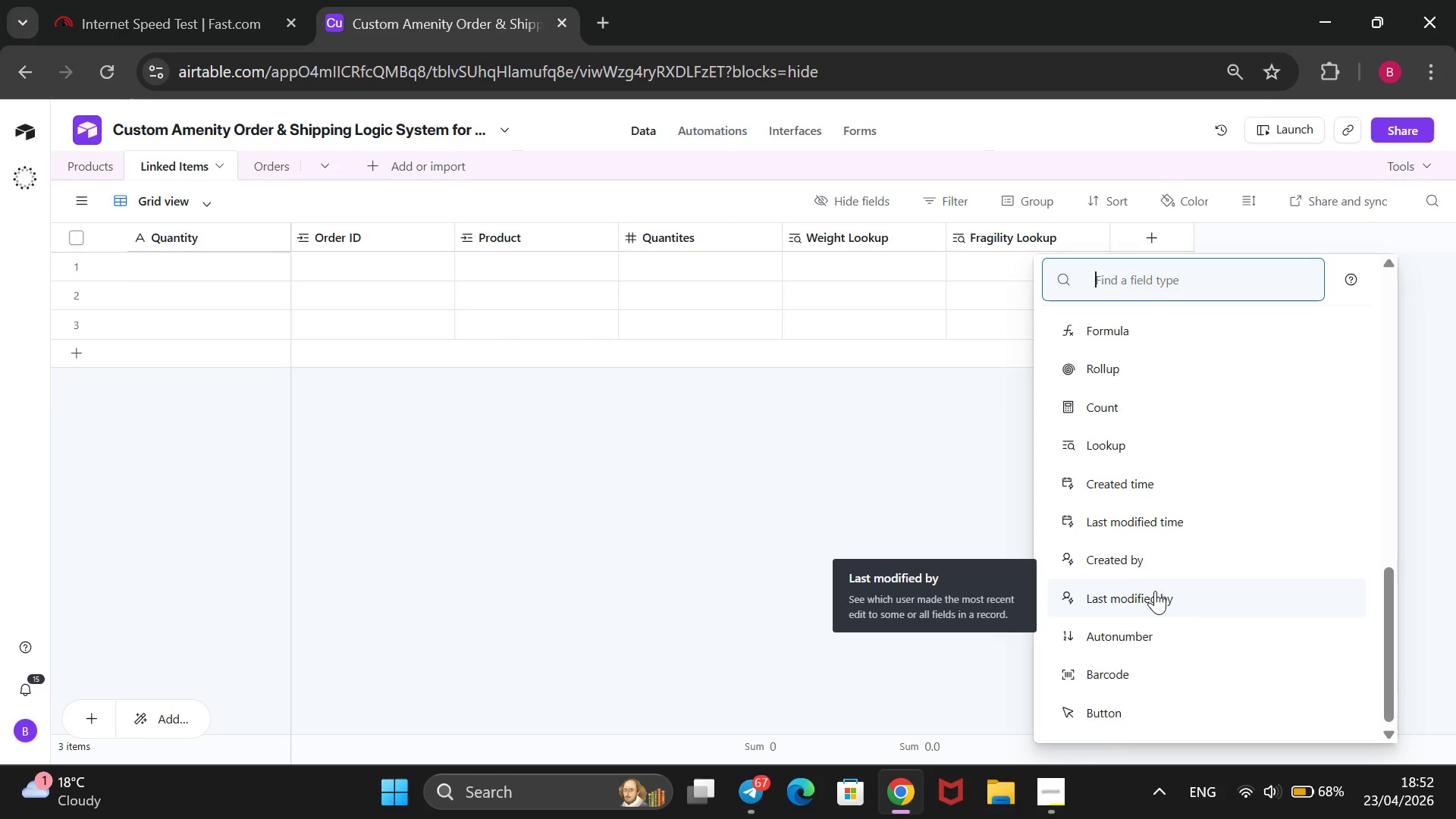 
scroll: coordinate [1155, 591], scroll_direction: up, amount: 1.0
 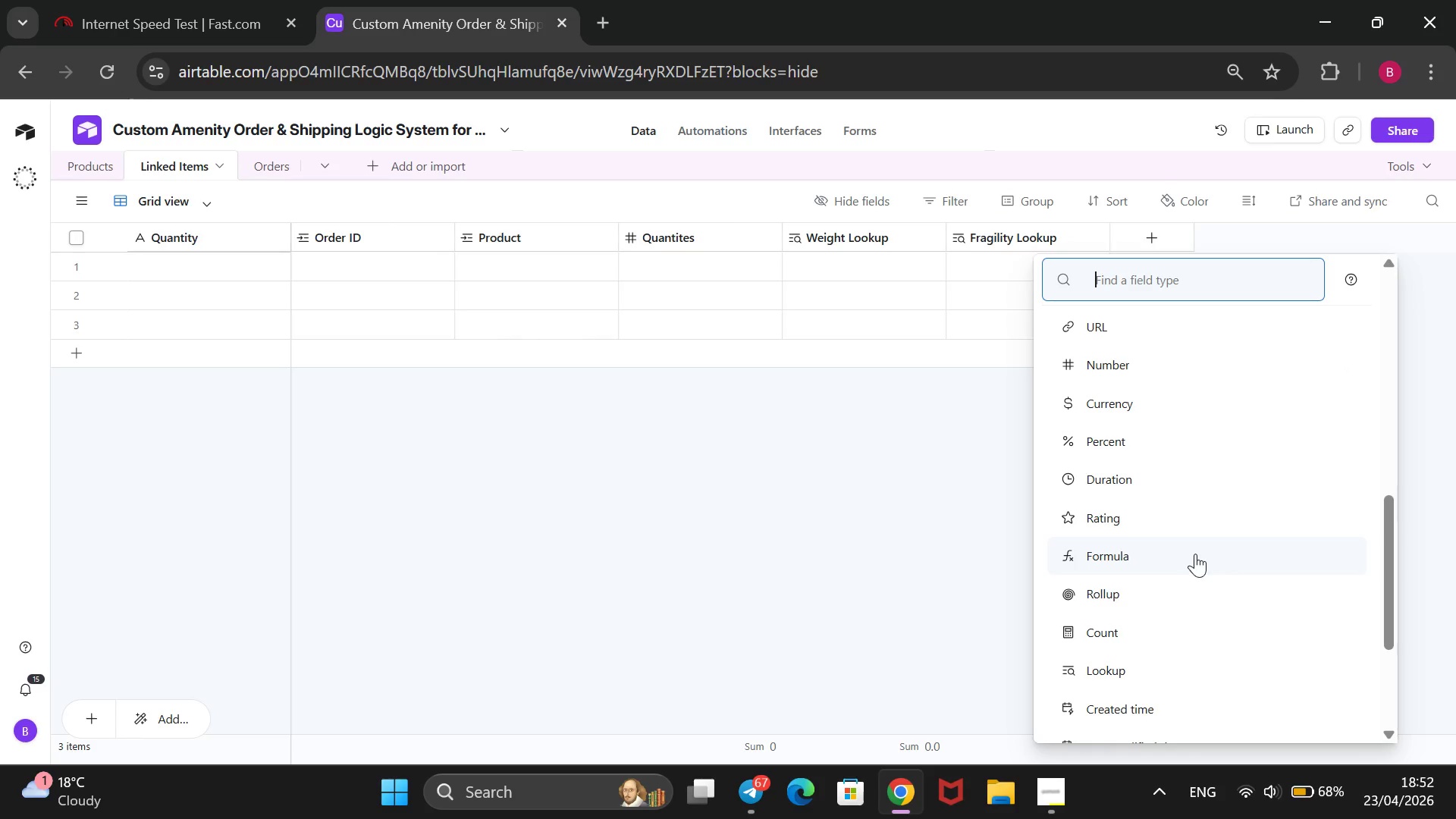 
left_click([1195, 554])
 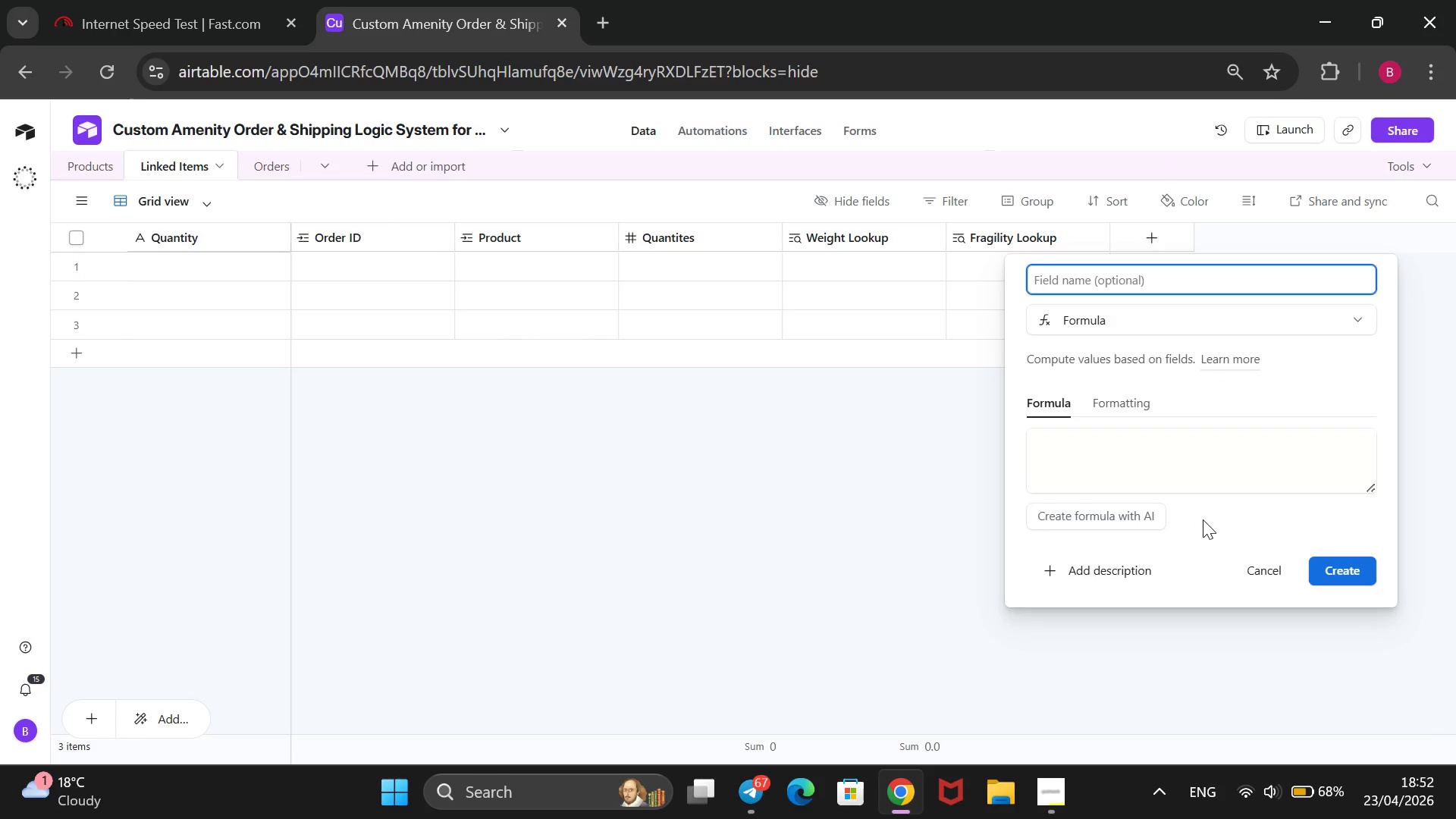 
type(Line Total Weight)
 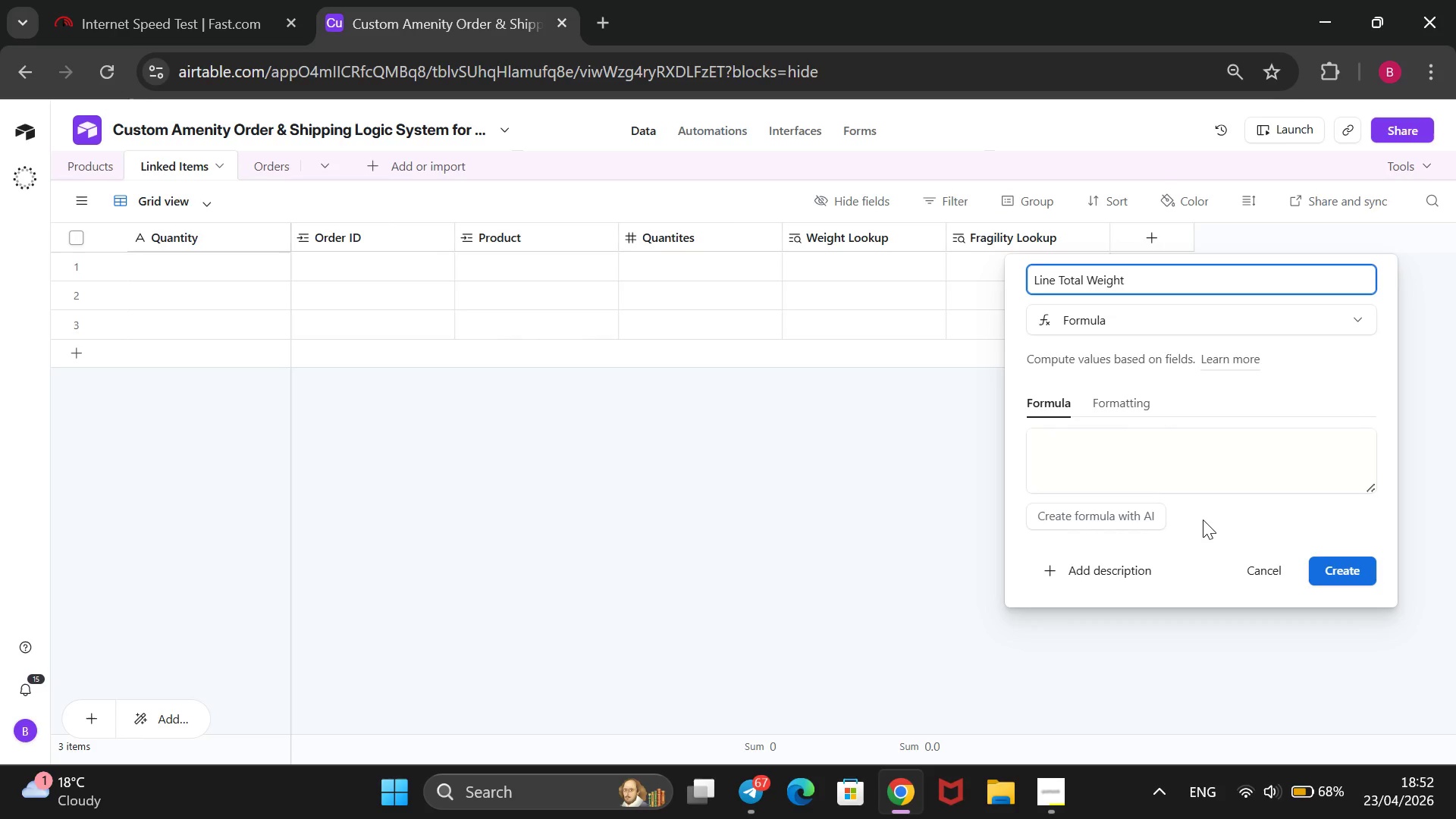 
left_click([1182, 487])
 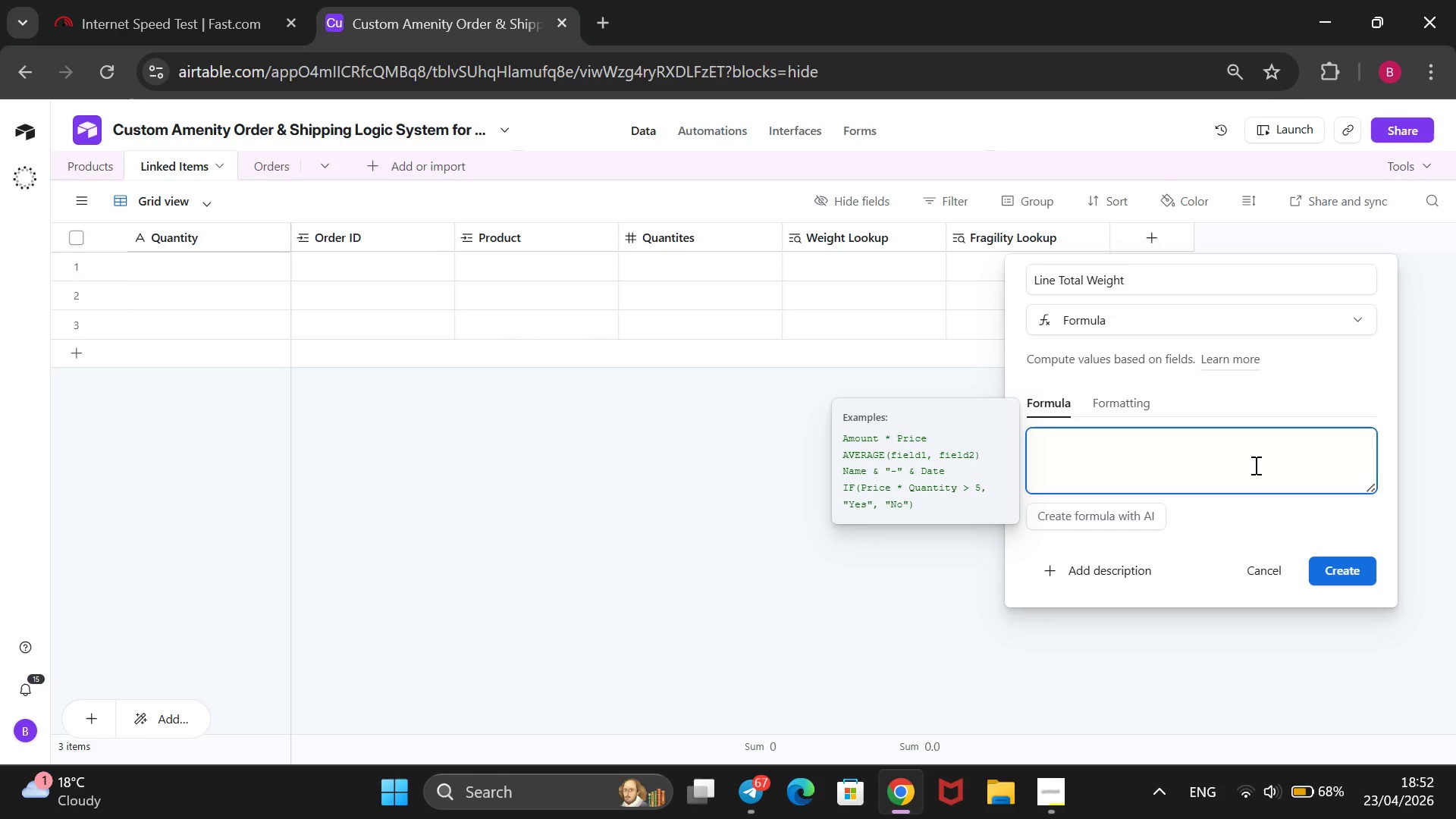 
type({Quantities)
 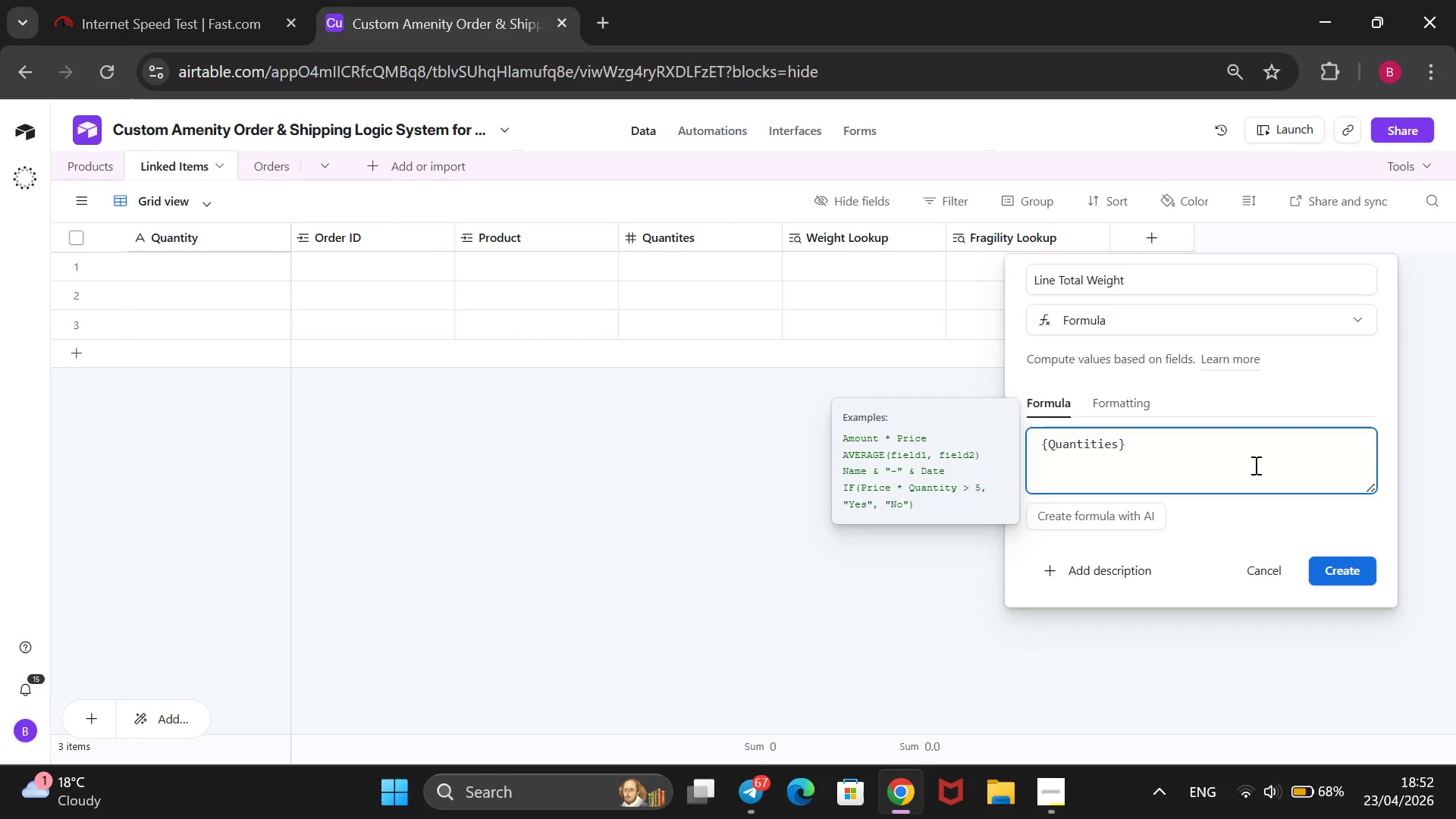 
key(ArrowRight)
 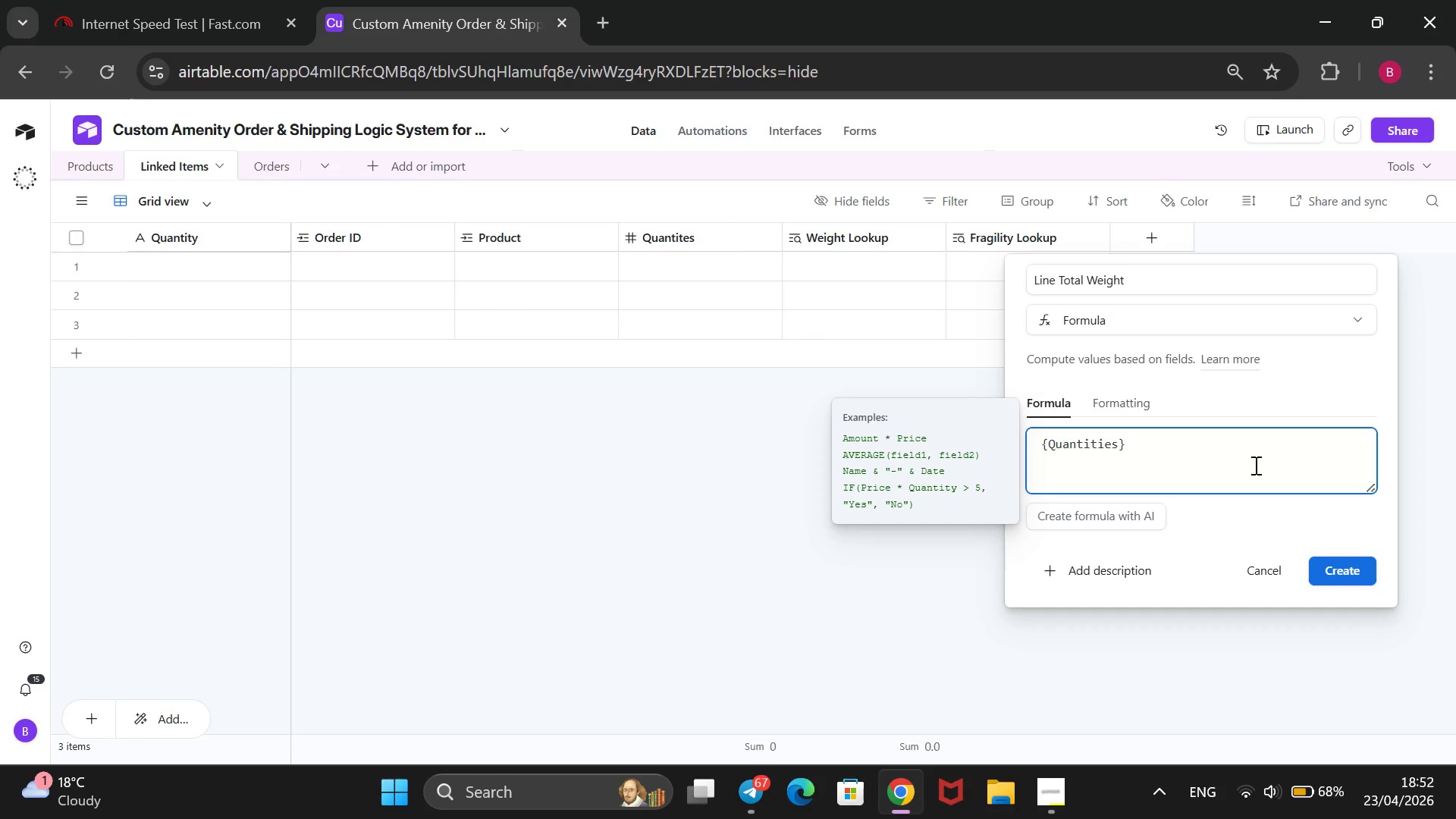 
key(Space)
 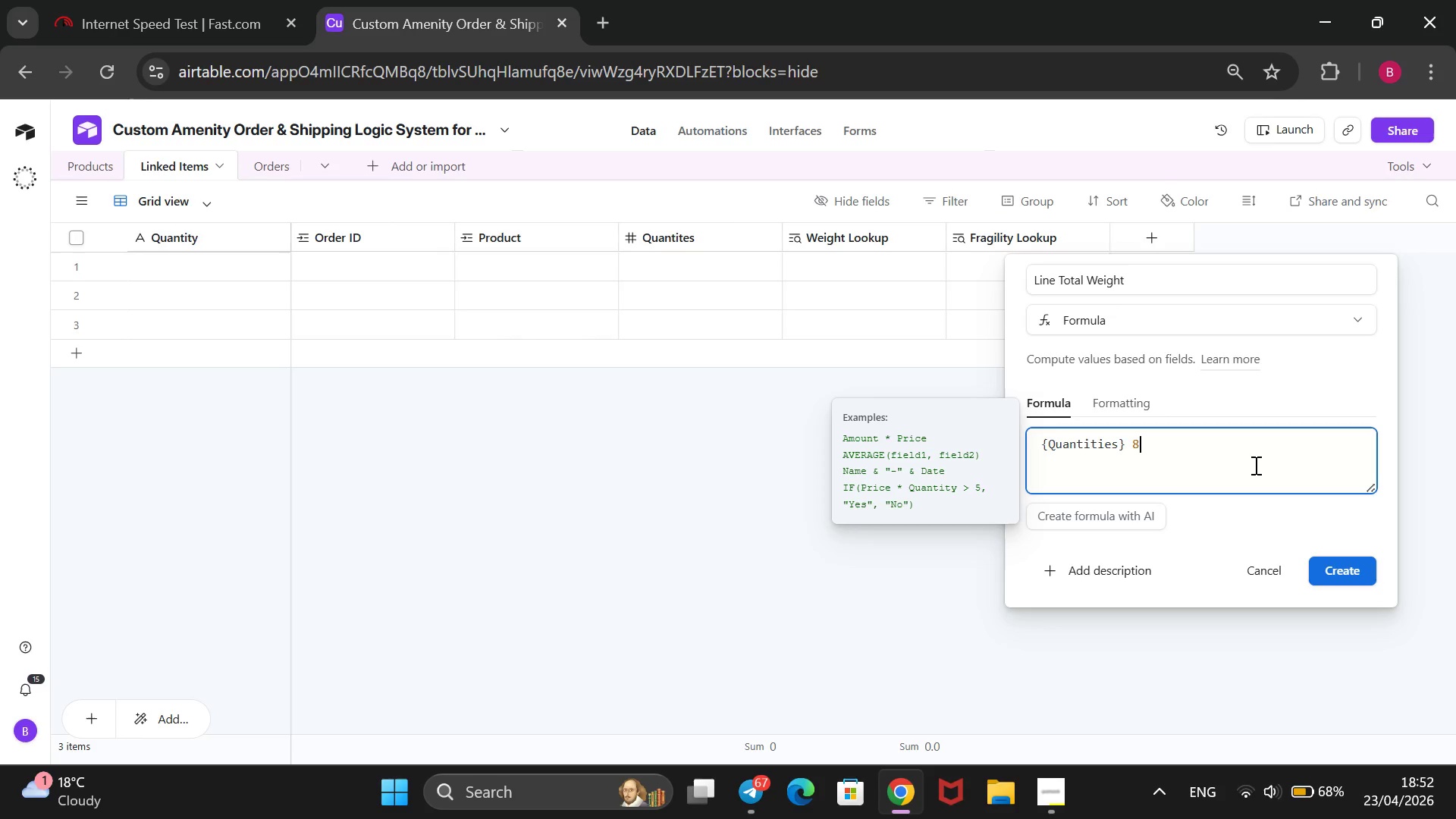 
key(8)
 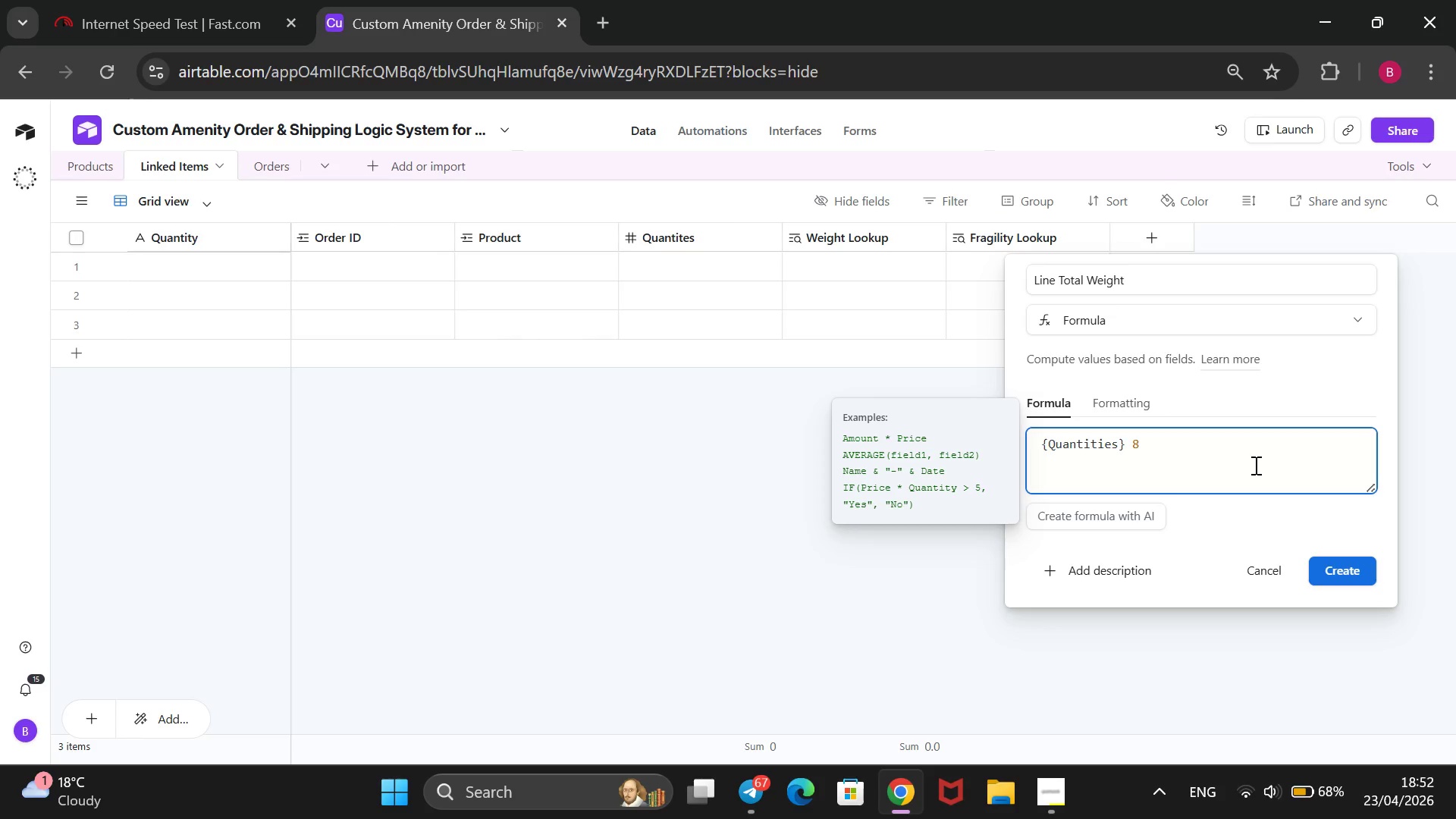 
key(Backspace)
 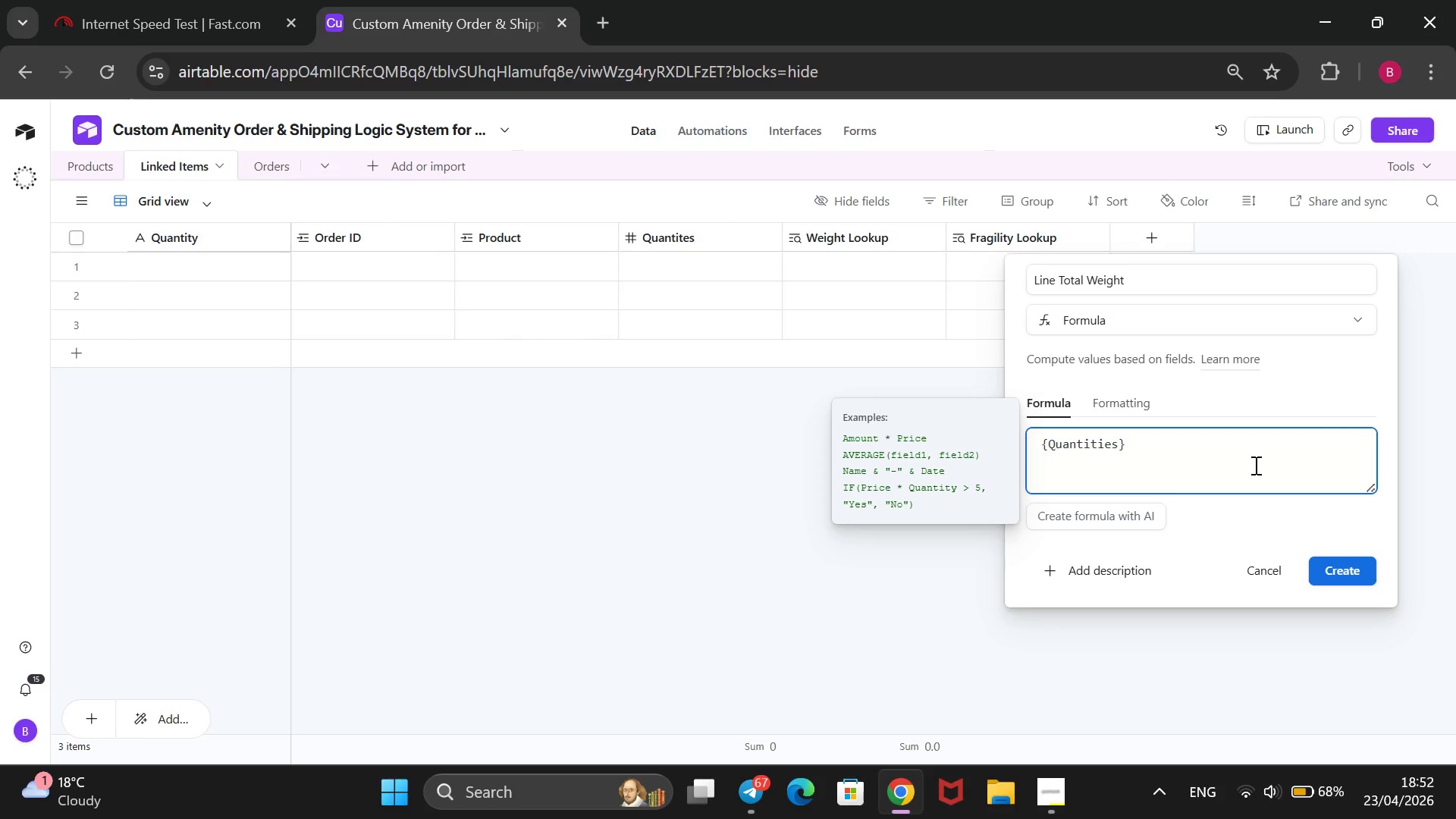 
key(Shift+8)
 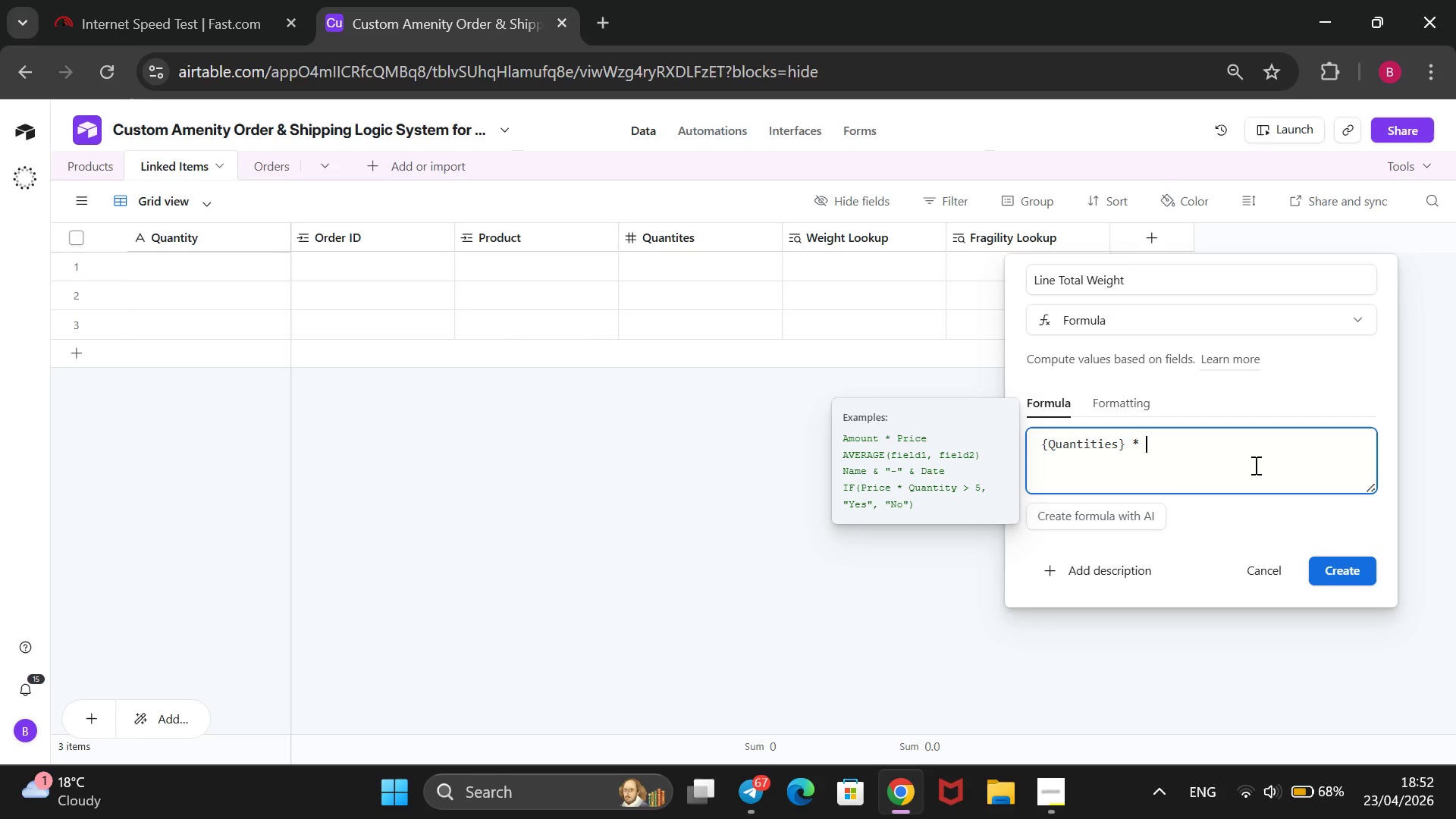 
key(Space)
 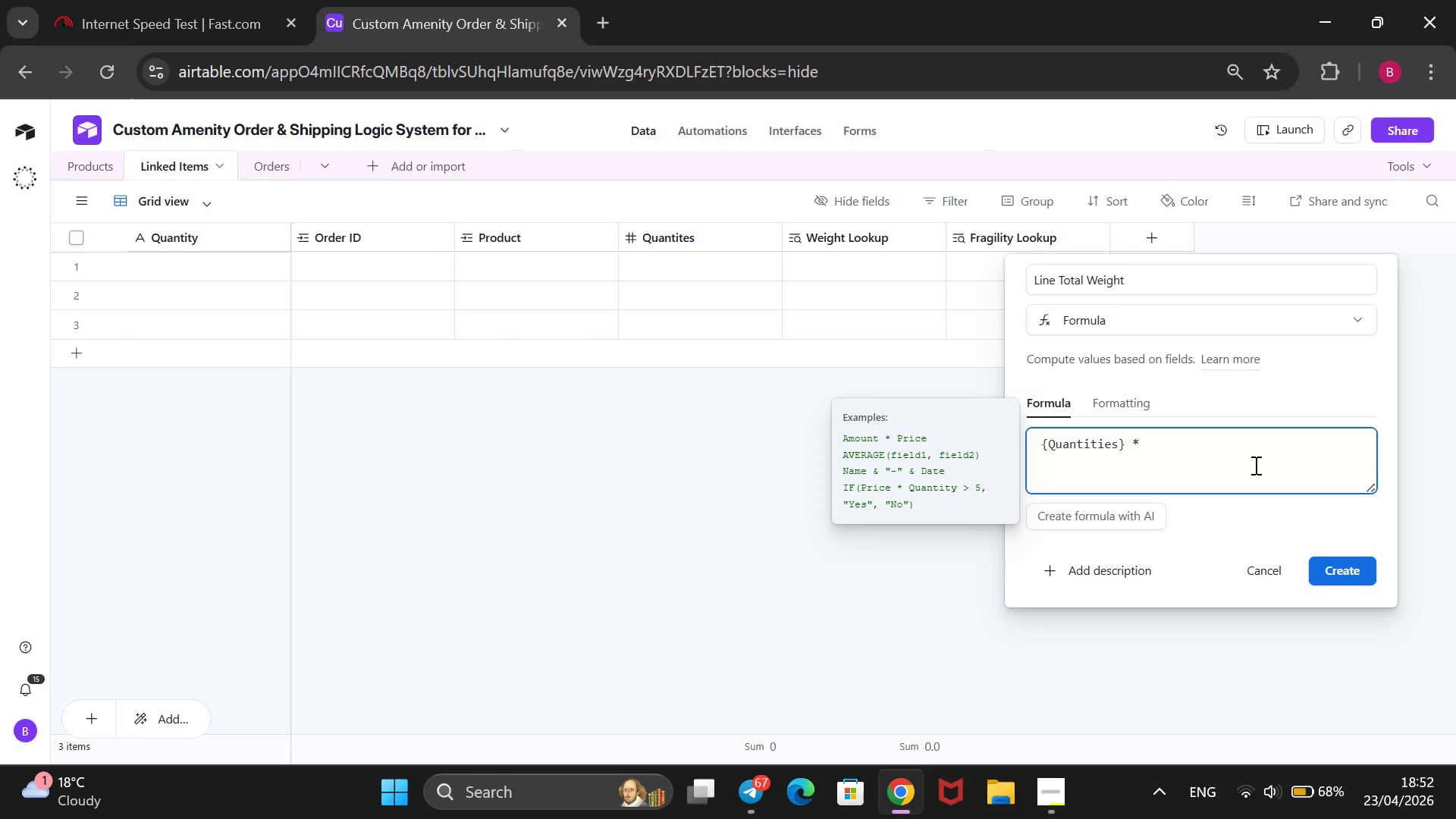 
key(Shift+BracketLeft)
 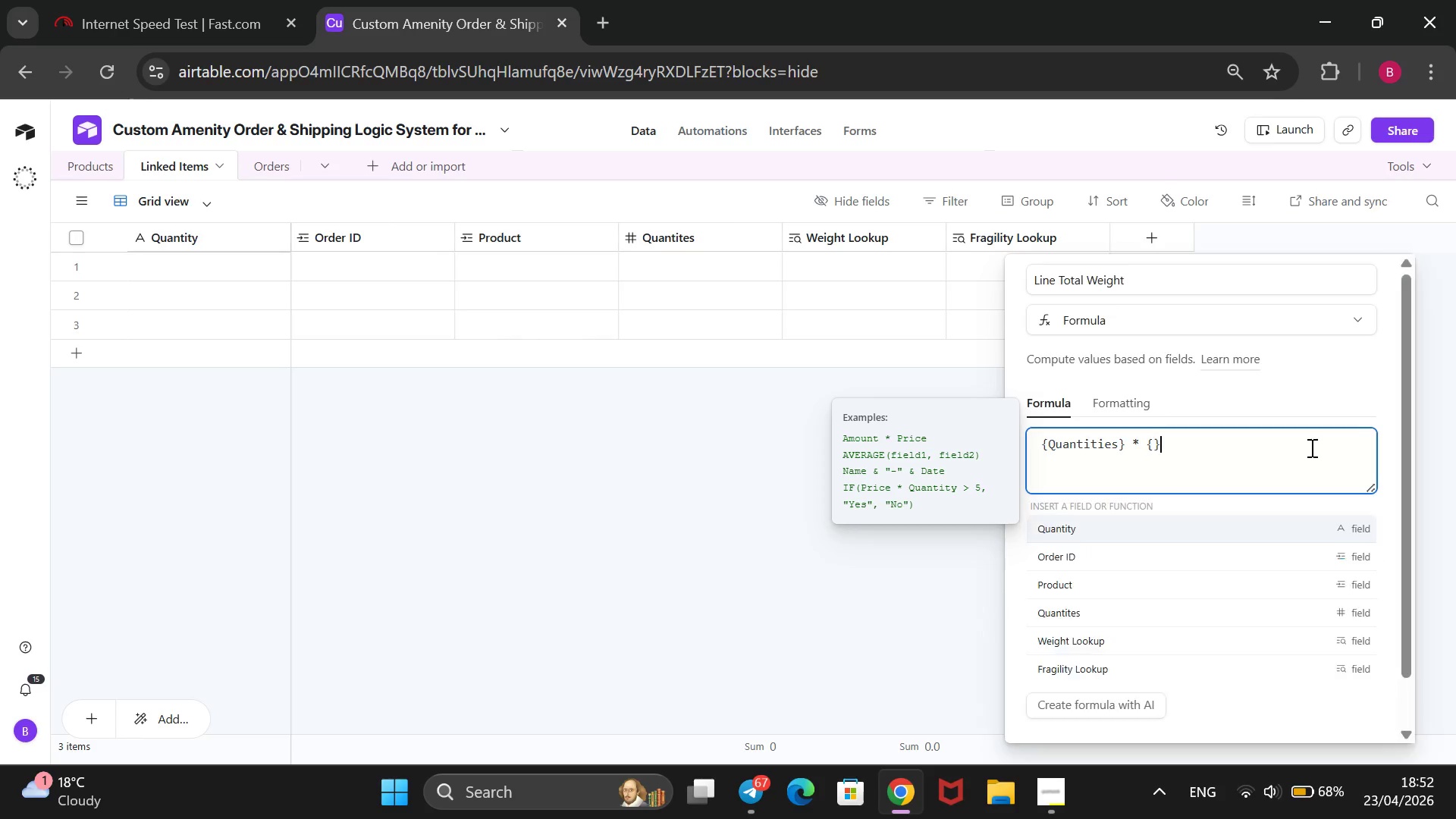 
key(Shift+BracketRight)
 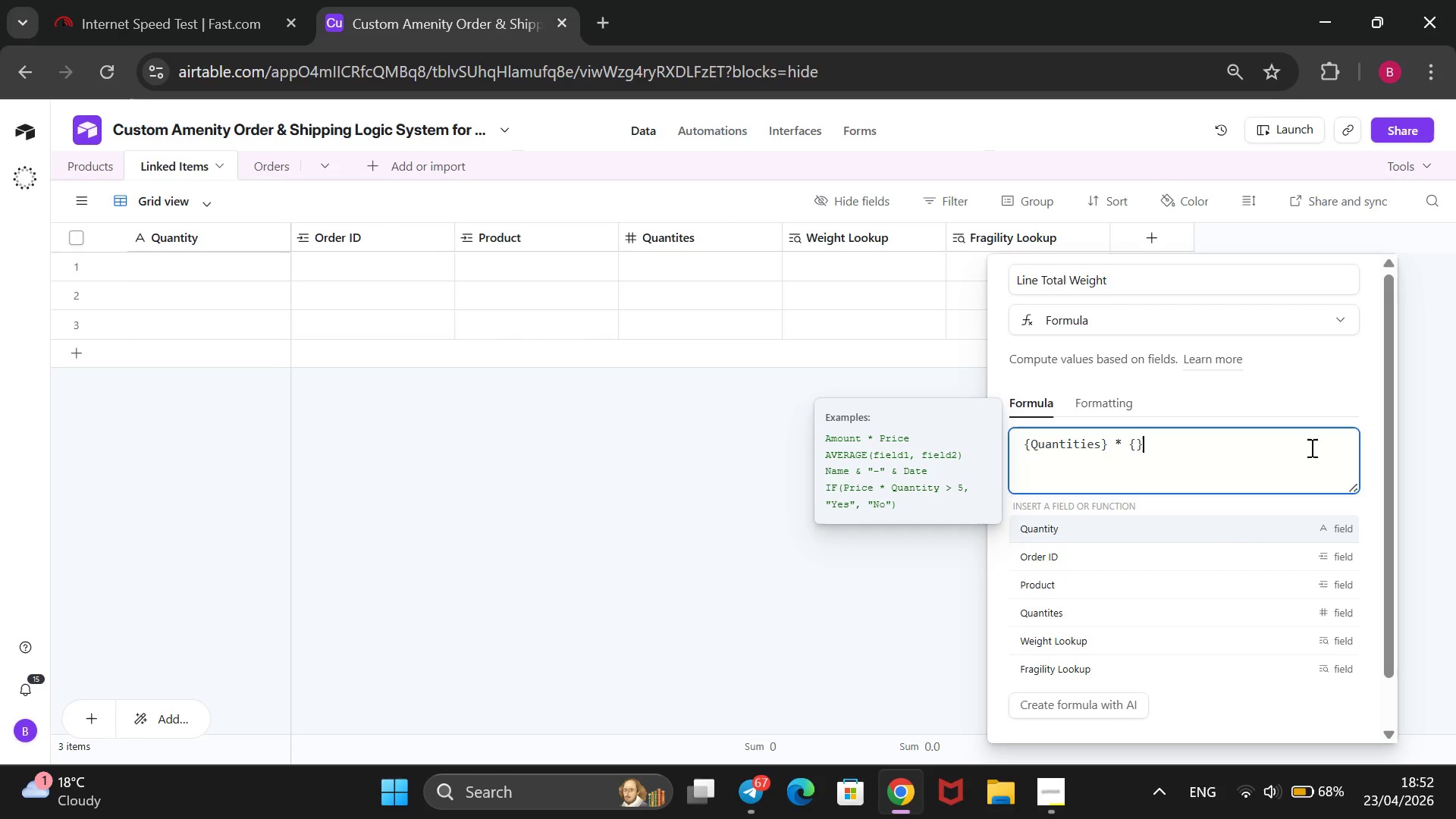 
key(ArrowLeft)
 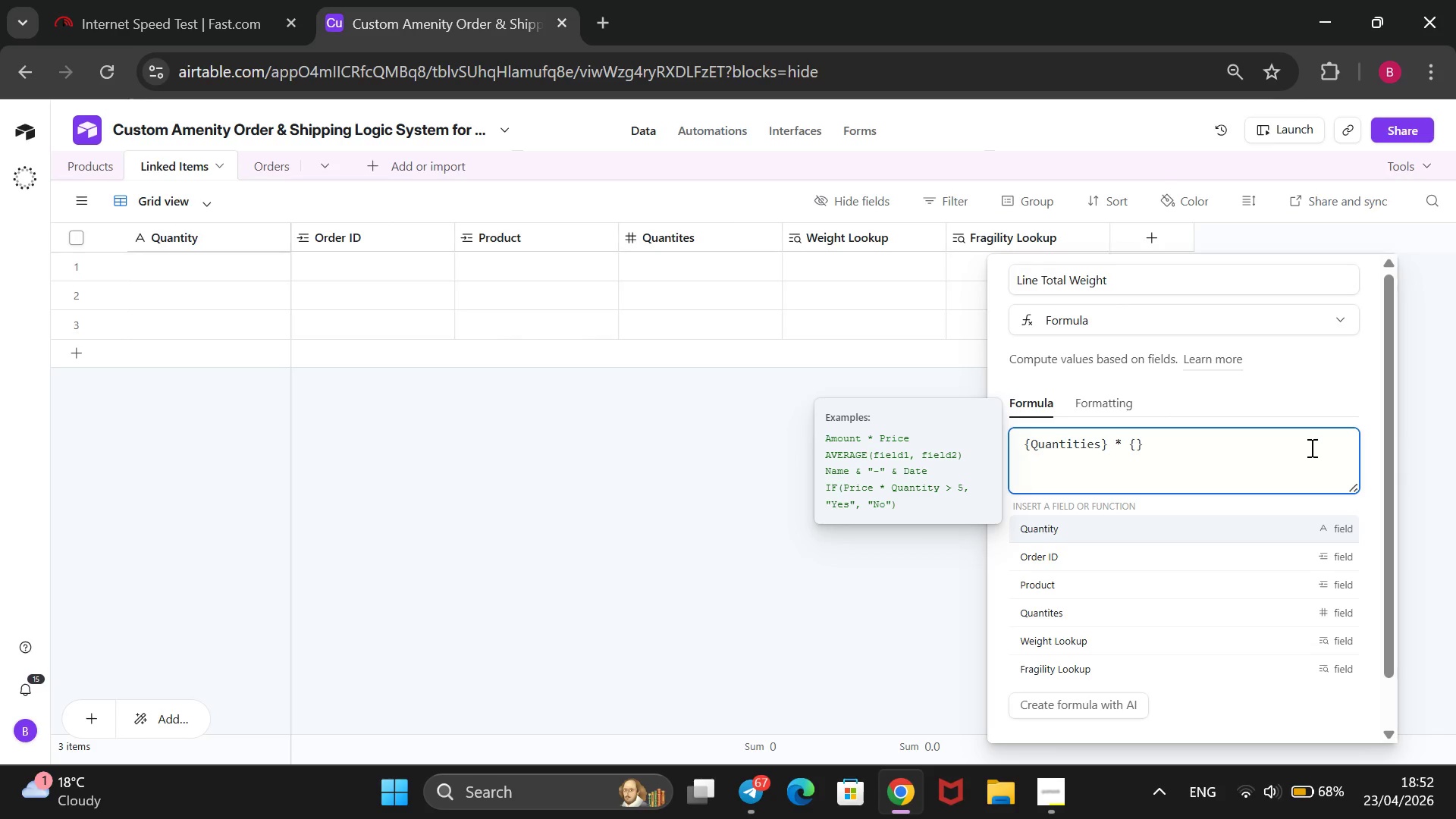 
type(Weit)
key(Backspace)
type(ght Lookup)
 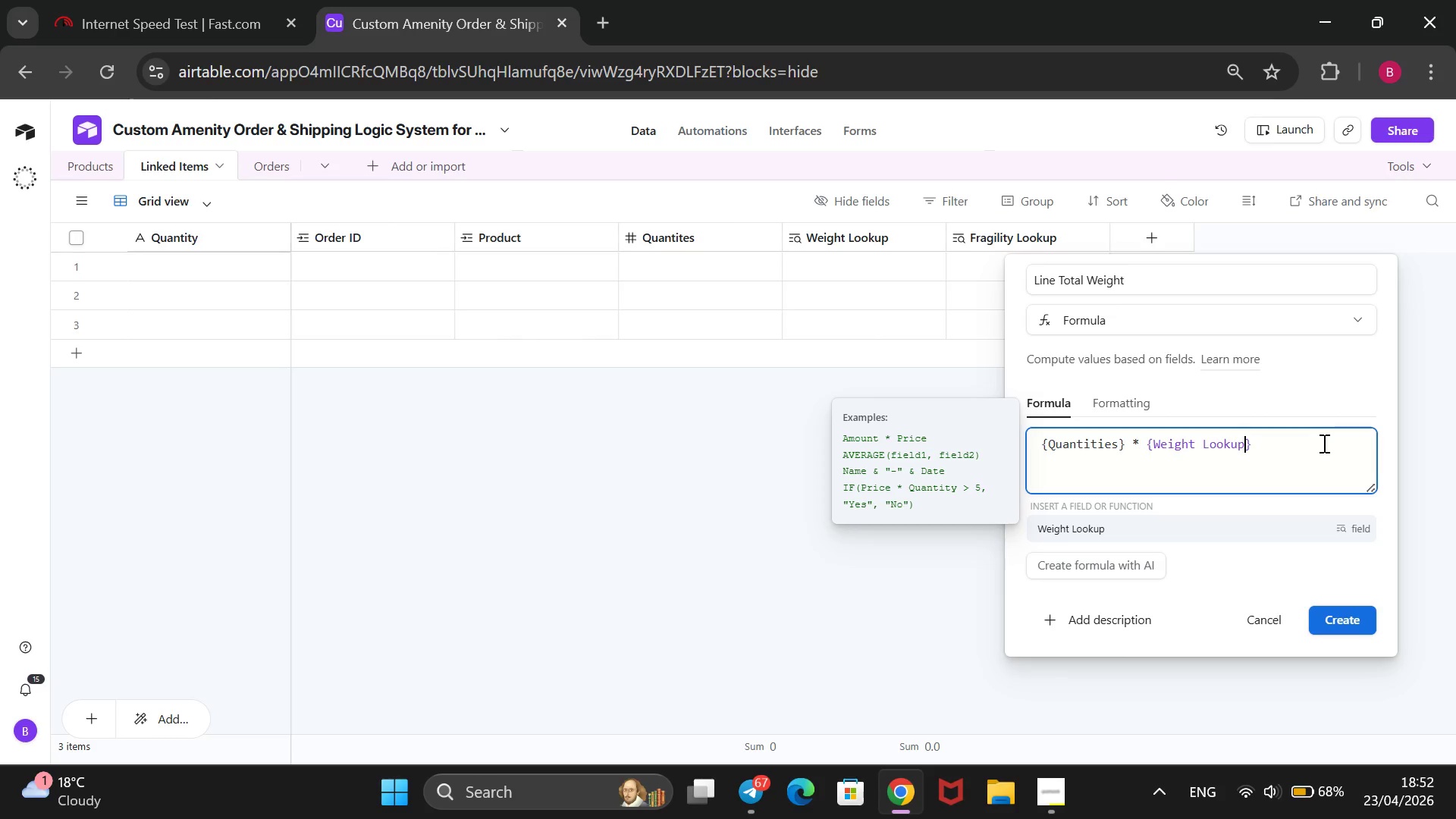 
wait(7.95)
 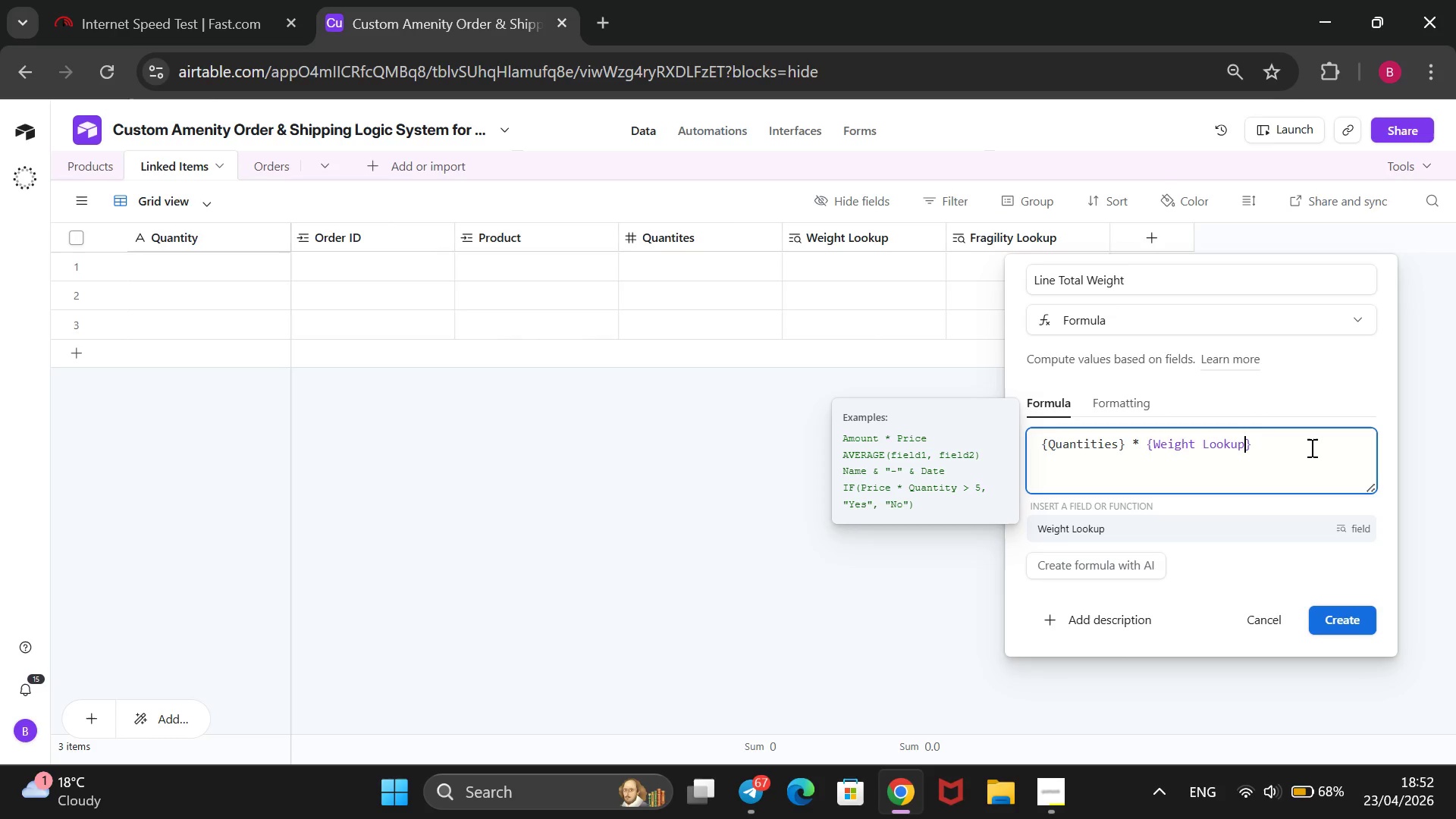 
key(ArrowLeft)
 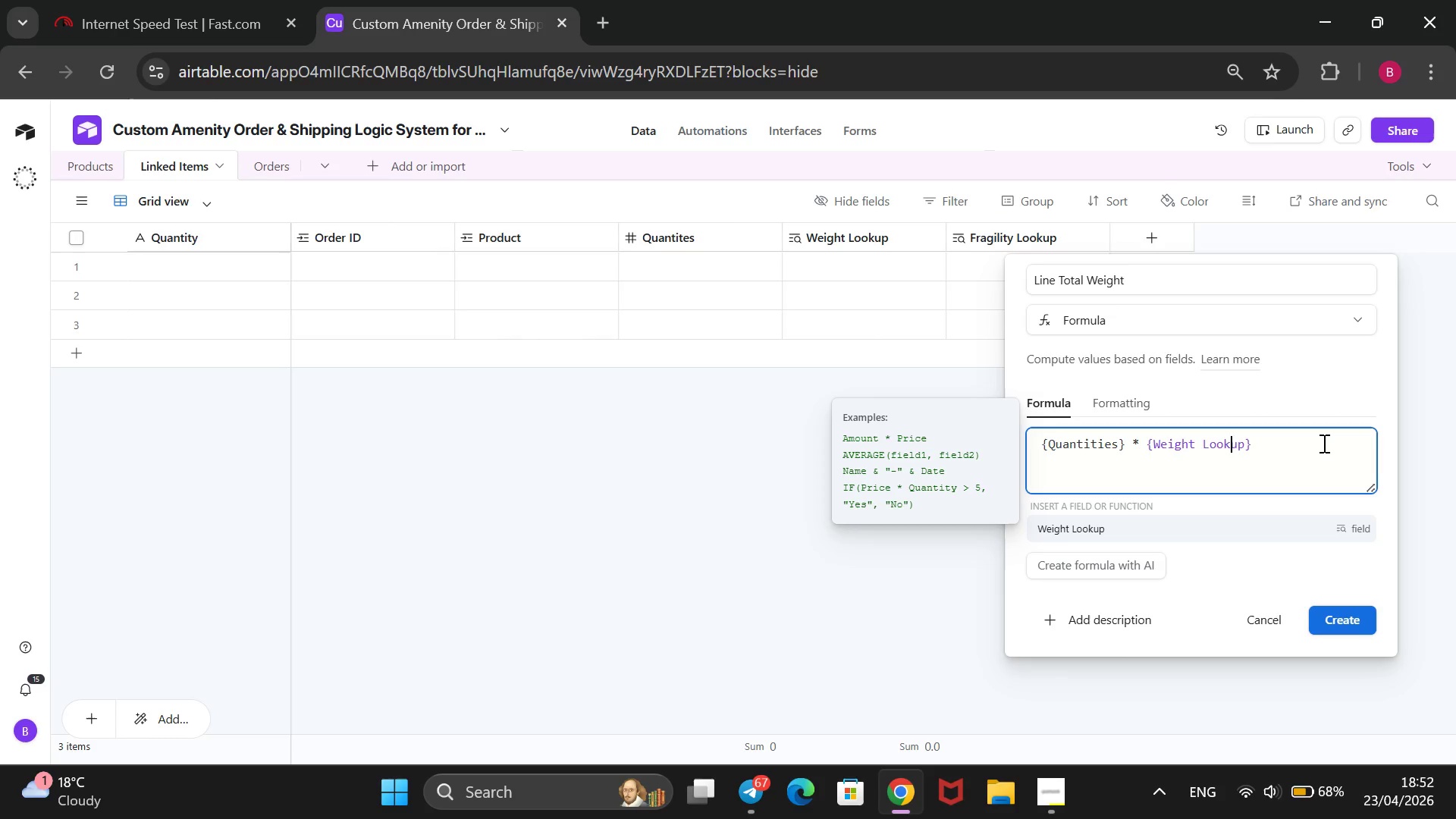 
key(ArrowLeft)
 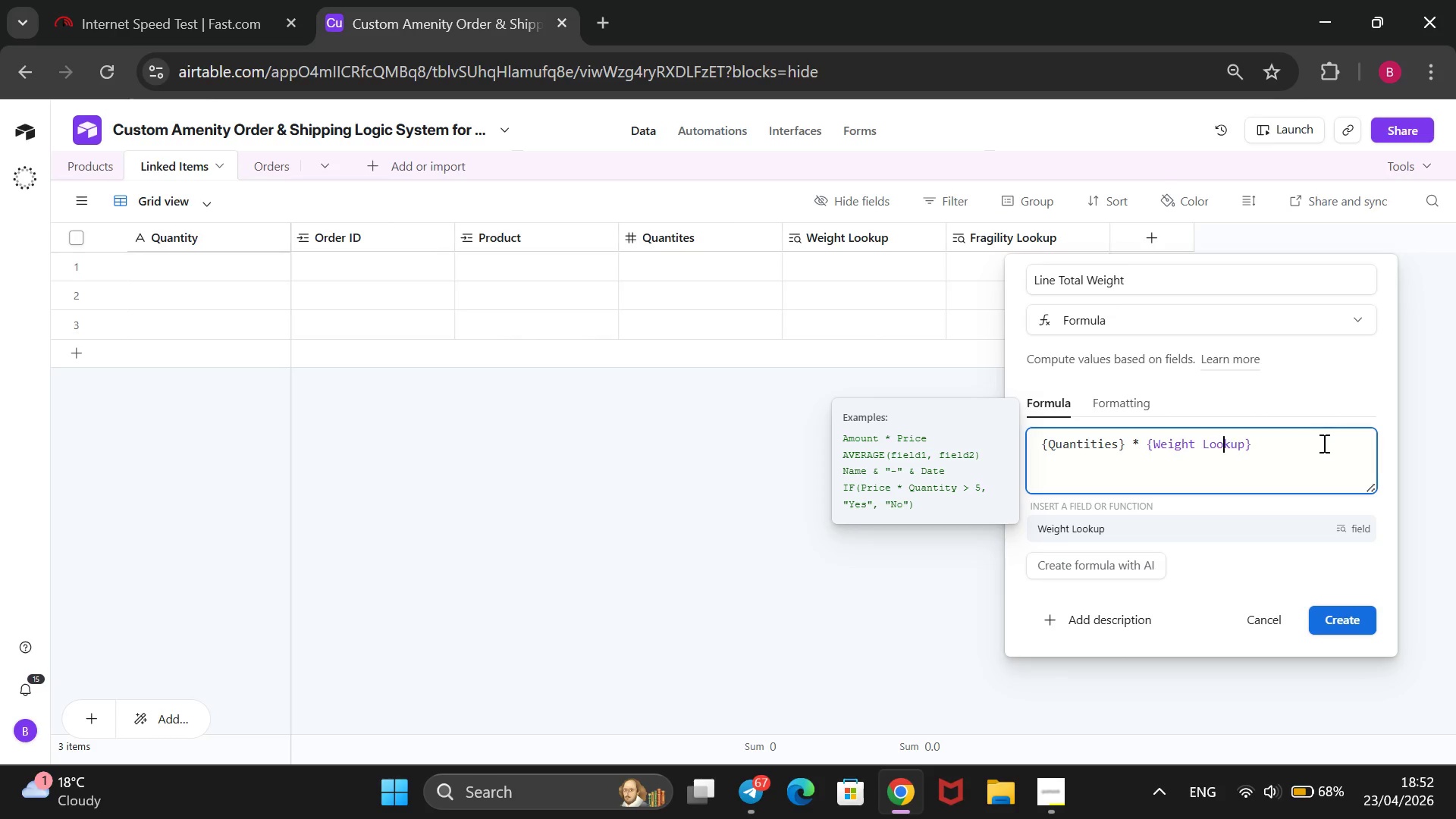 
key(ArrowLeft)
 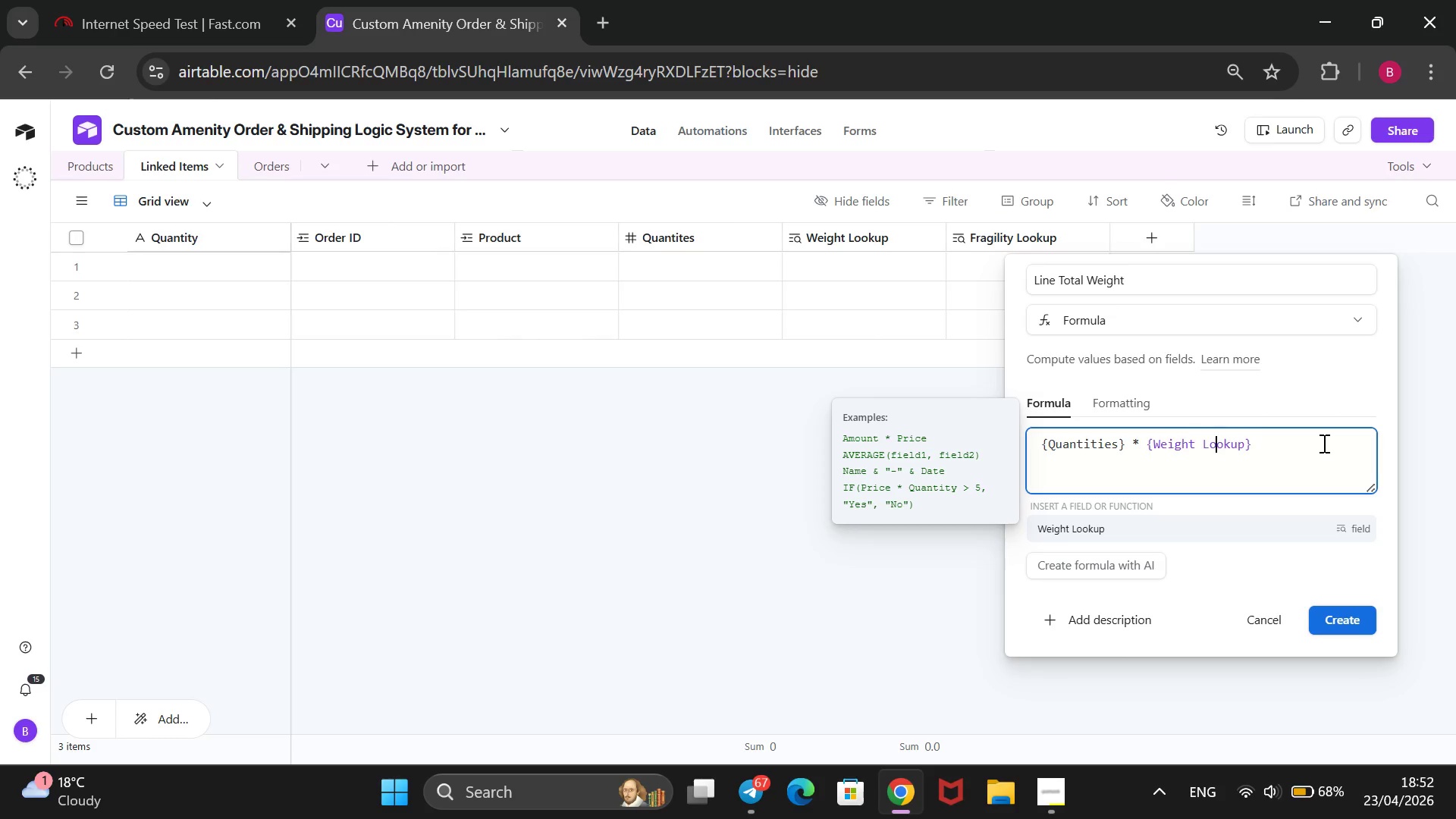 
key(ArrowLeft)
 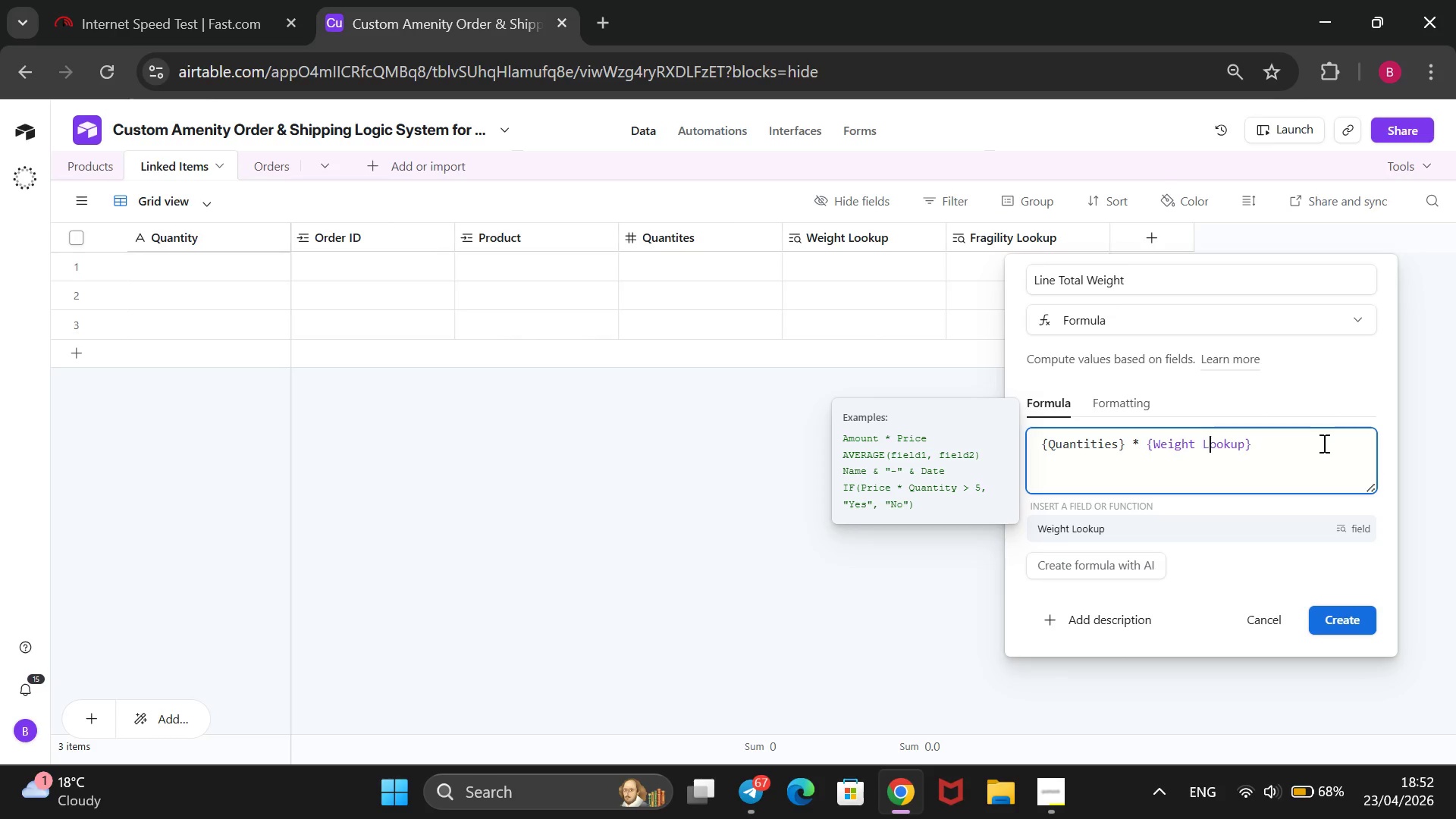 
key(ArrowLeft)
 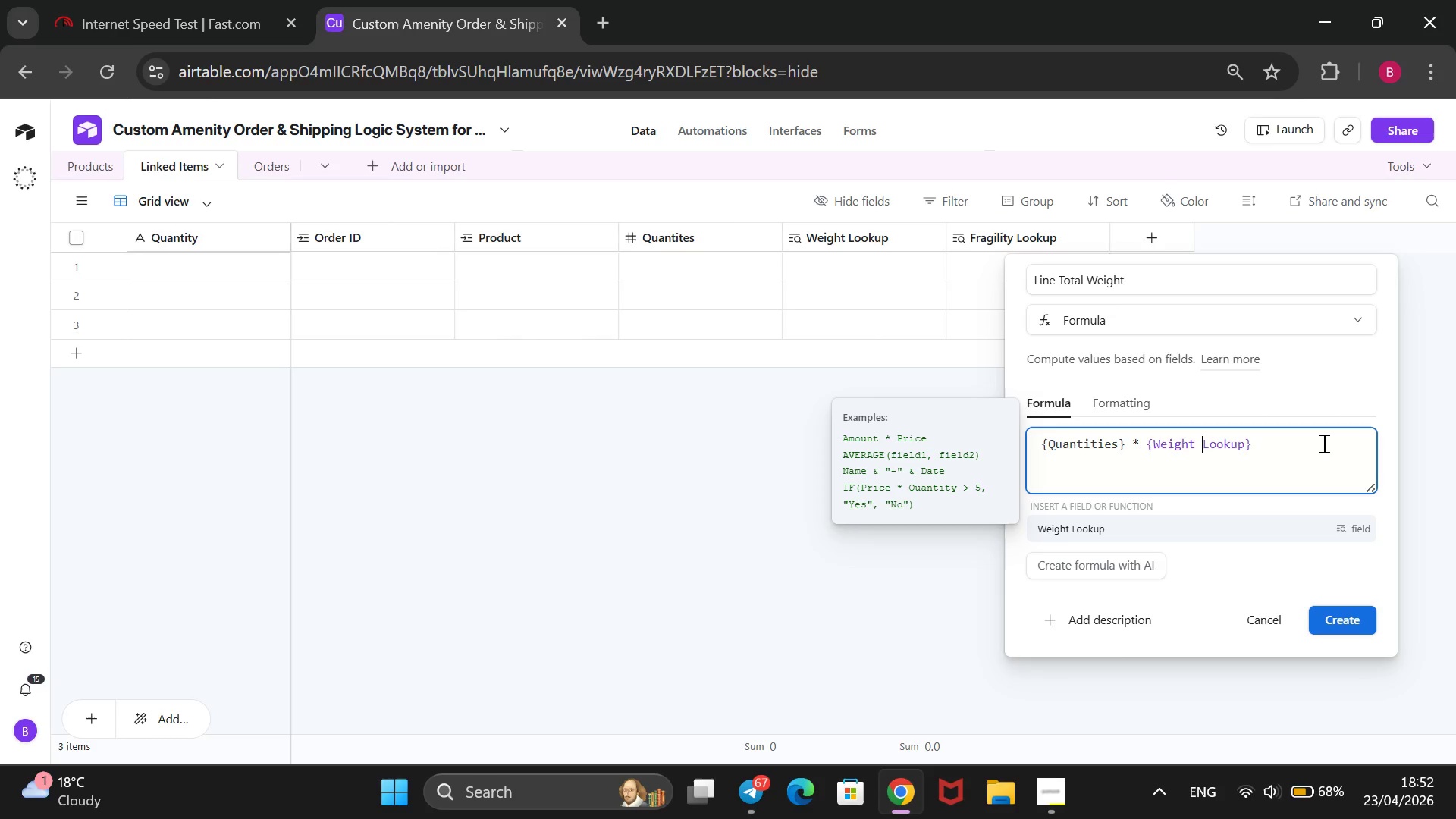 
key(ArrowLeft)
 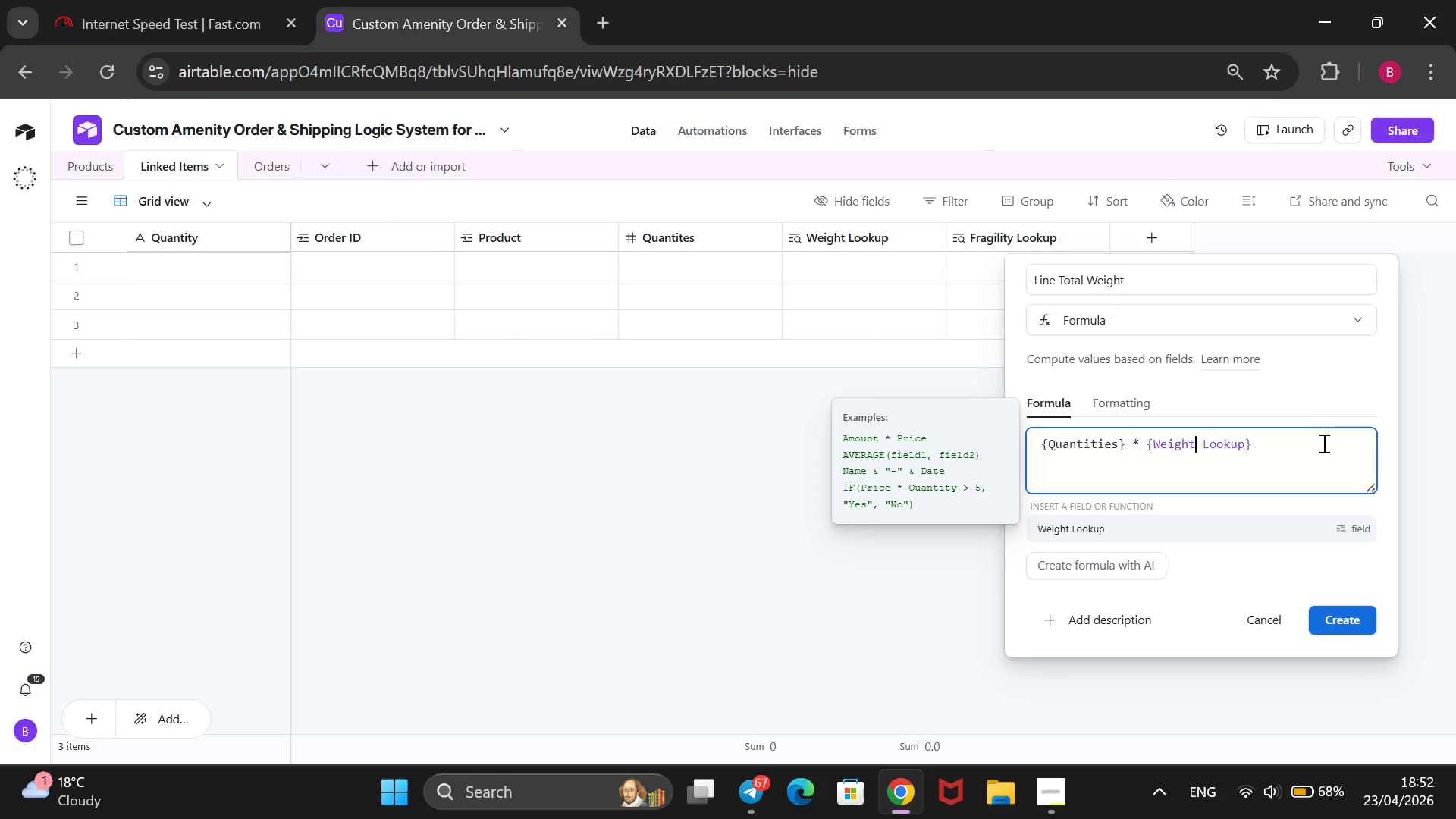 
key(ArrowLeft)
 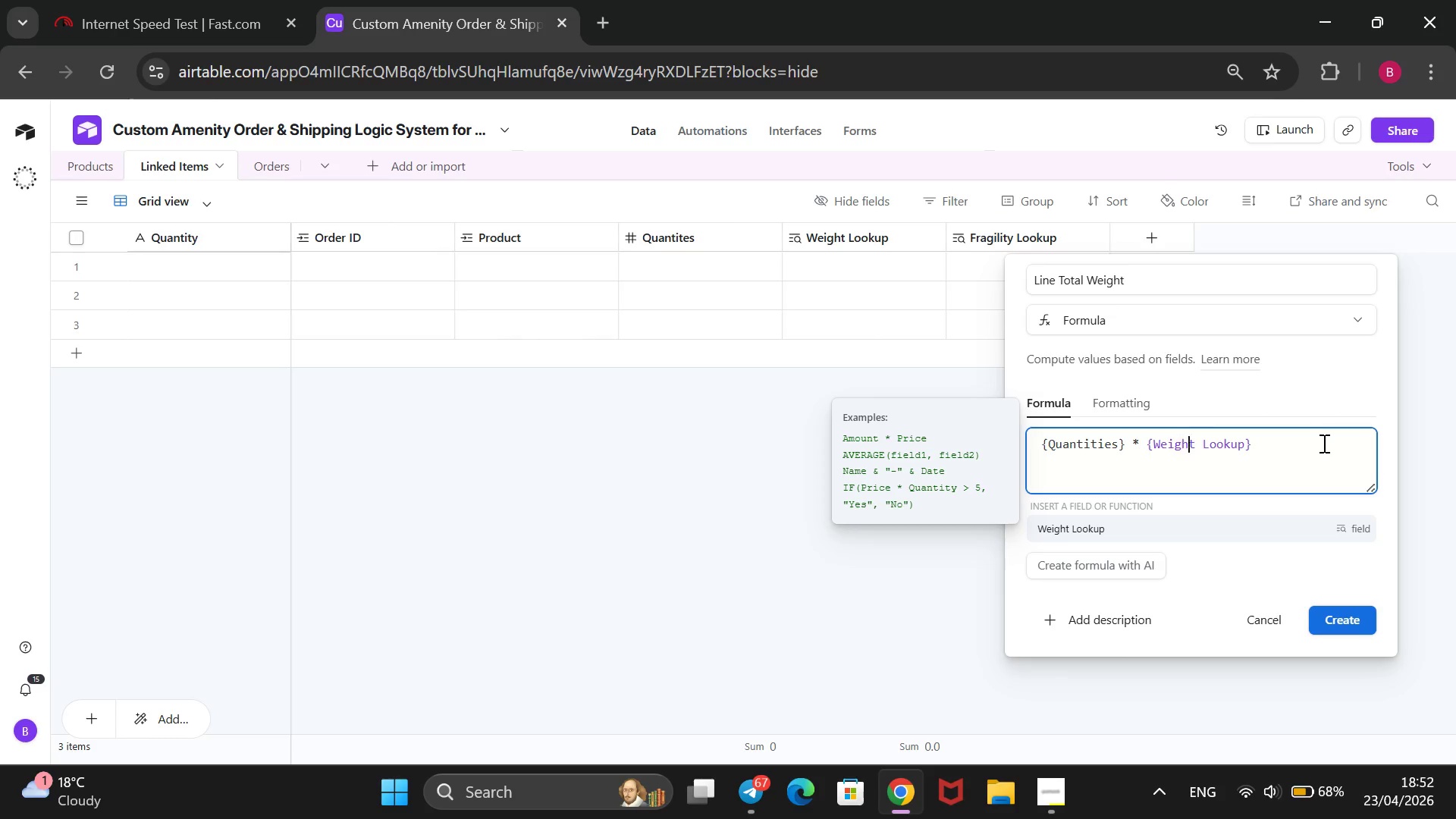 
key(ArrowLeft)
 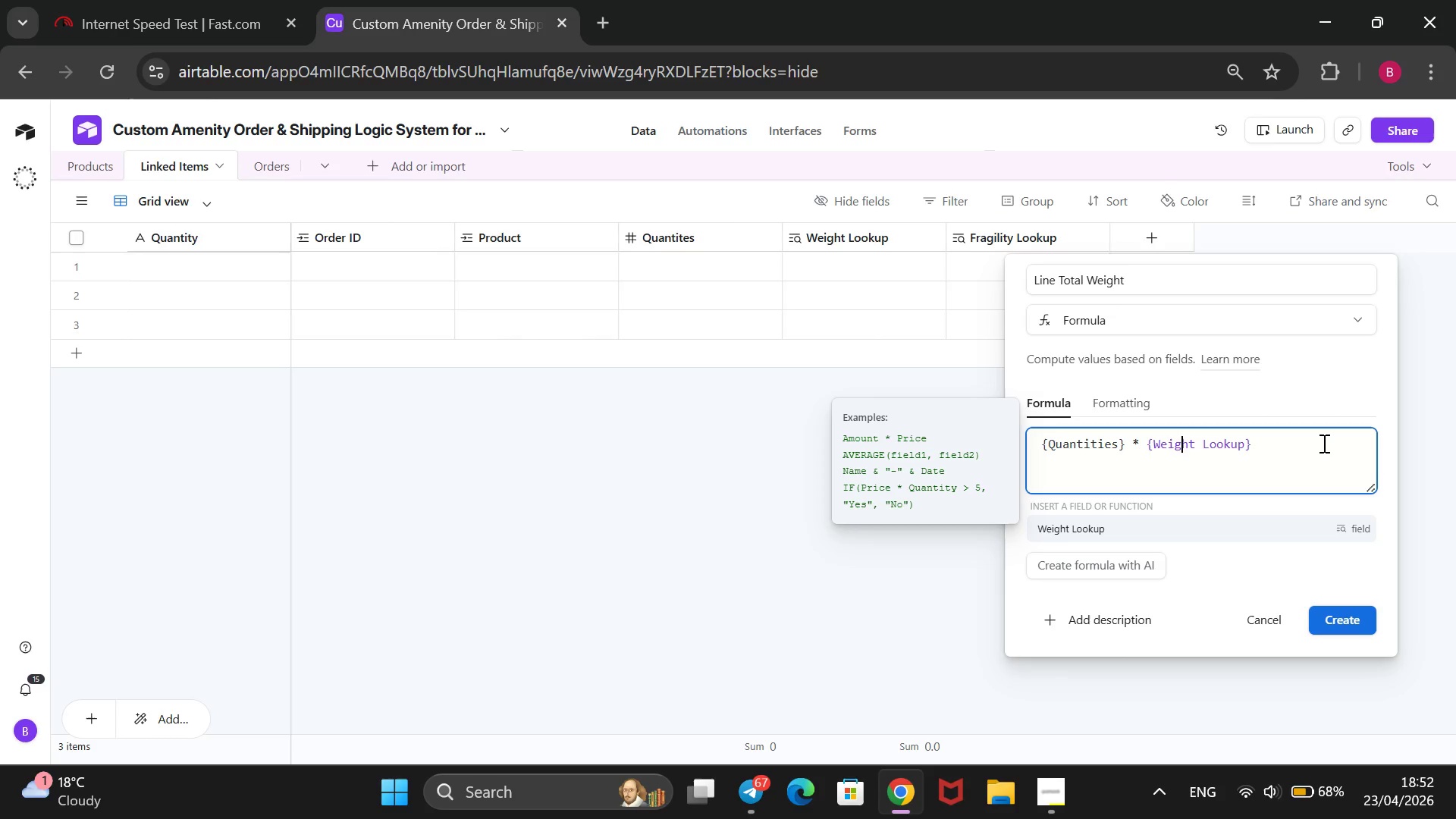 
key(ArrowLeft)
 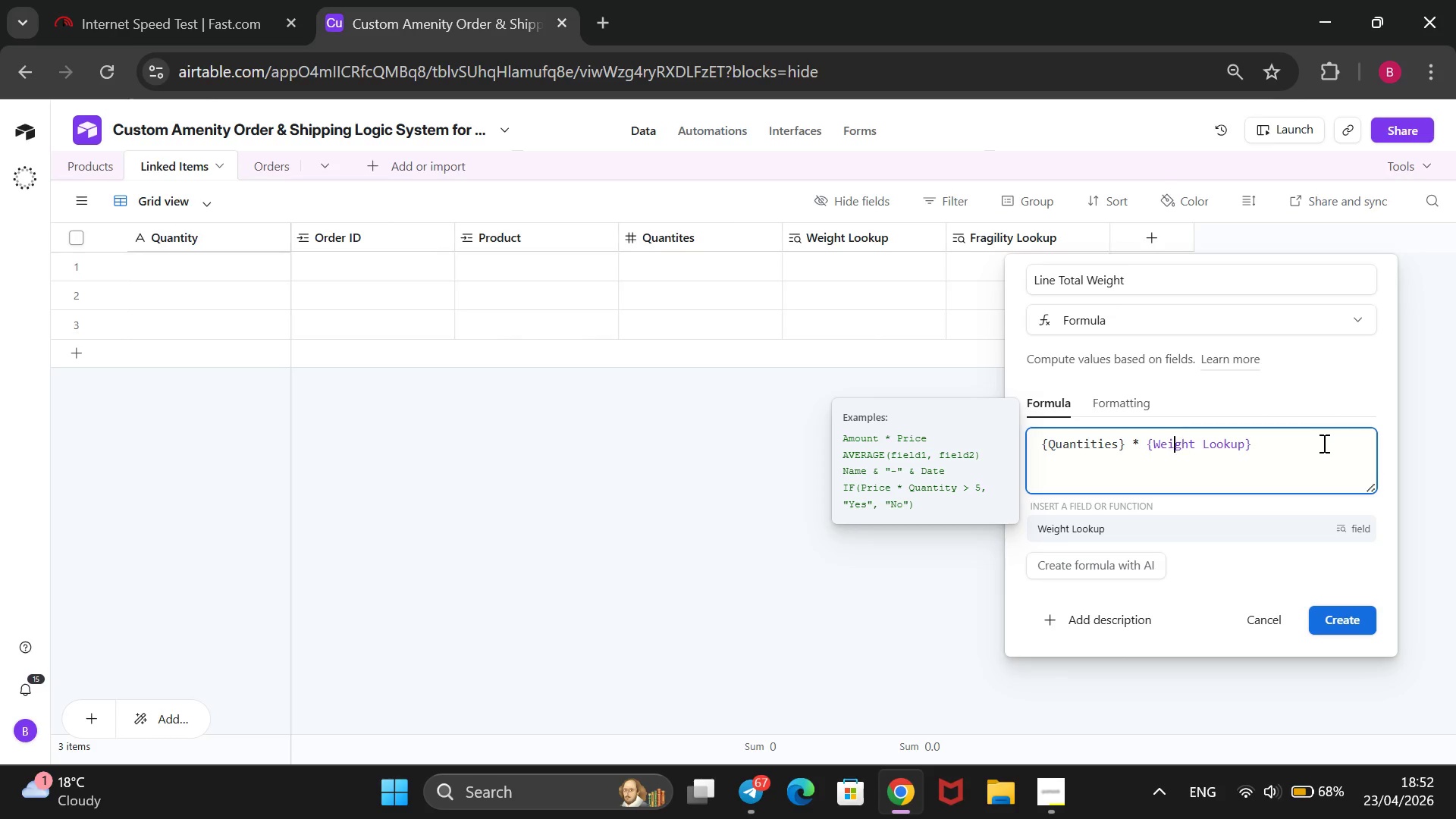 
key(ArrowLeft)
 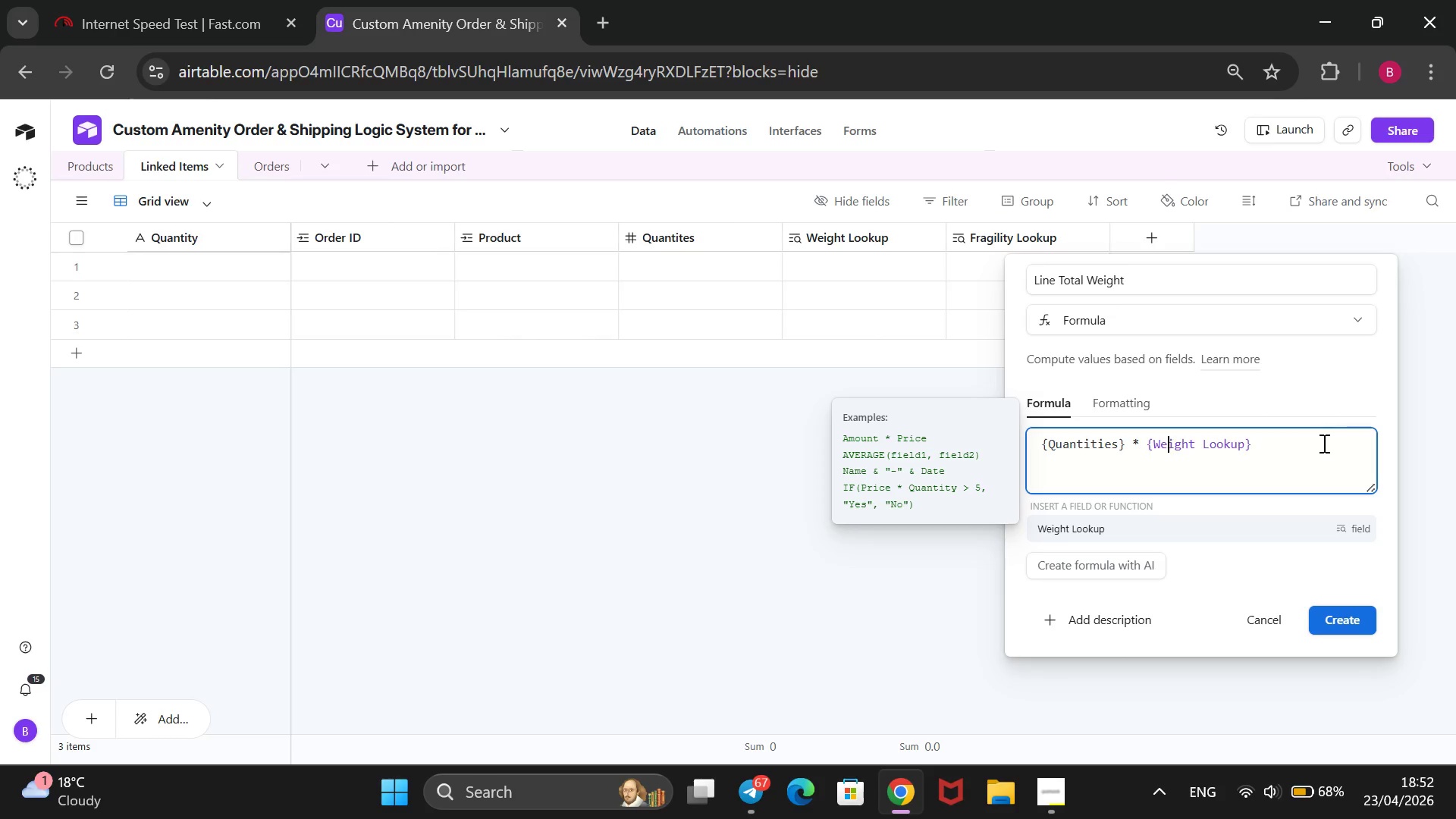 
key(ArrowLeft)
 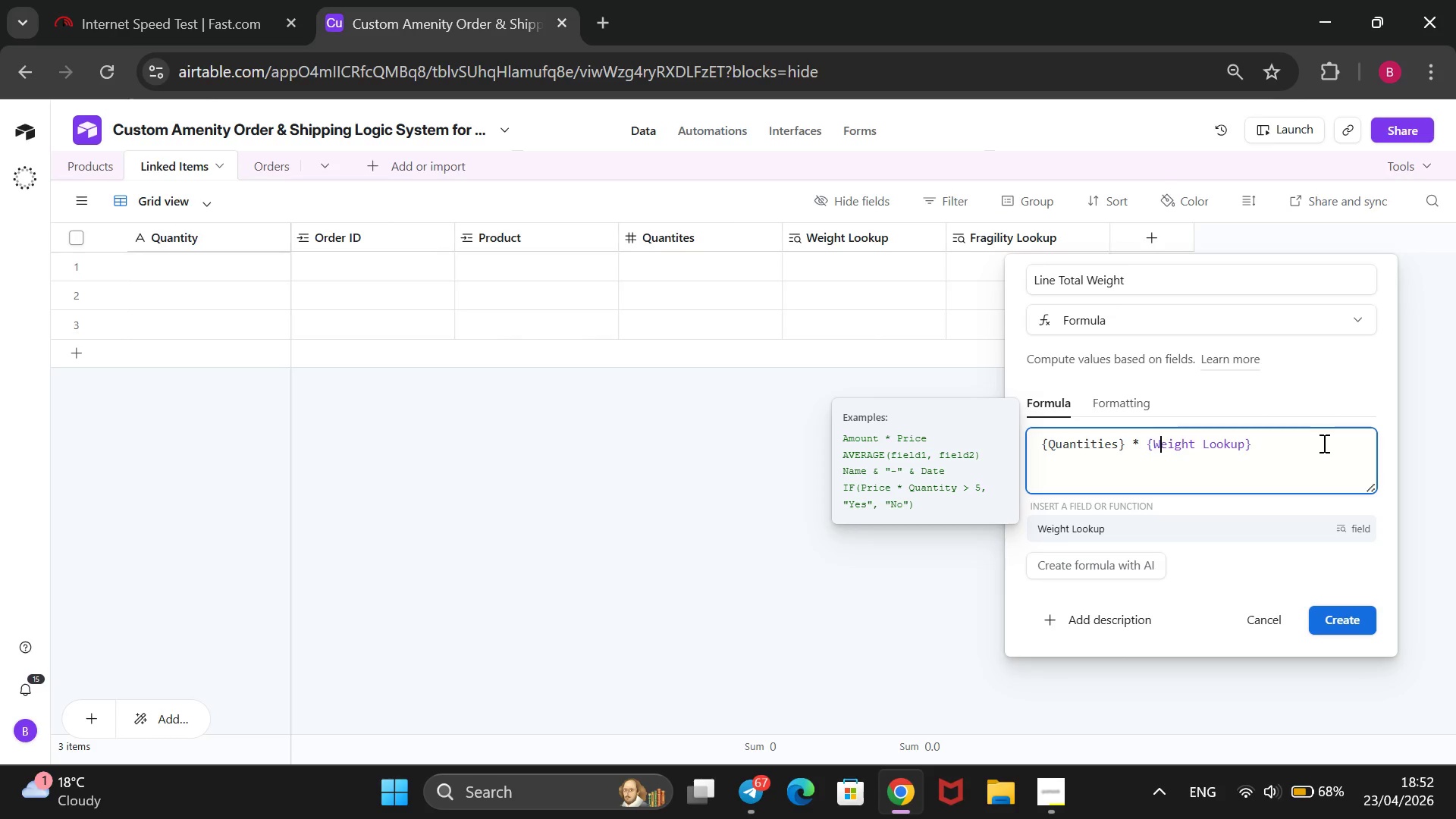 
key(ArrowLeft)
 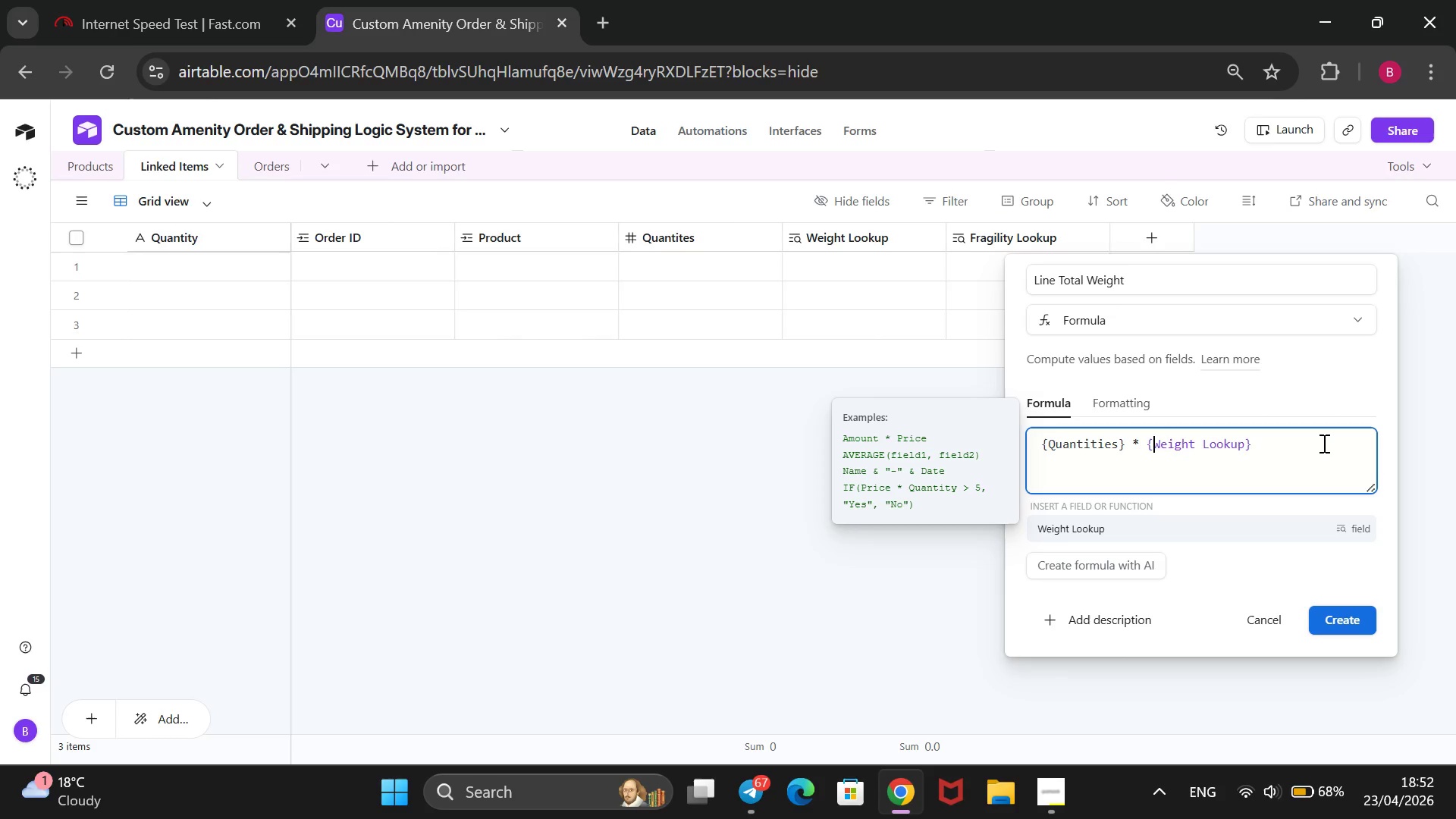 
key(ArrowLeft)
 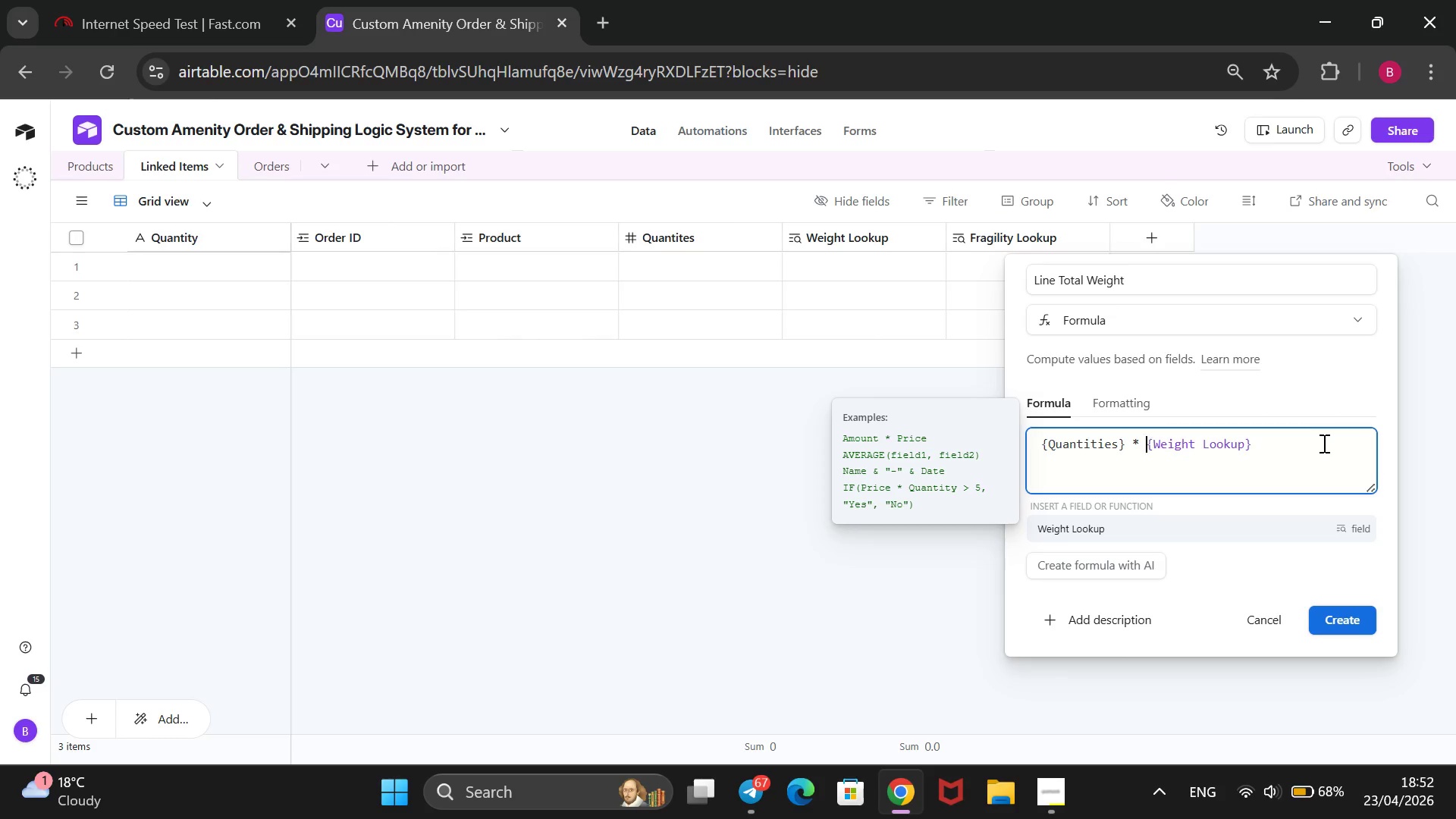 
key(ArrowLeft)
 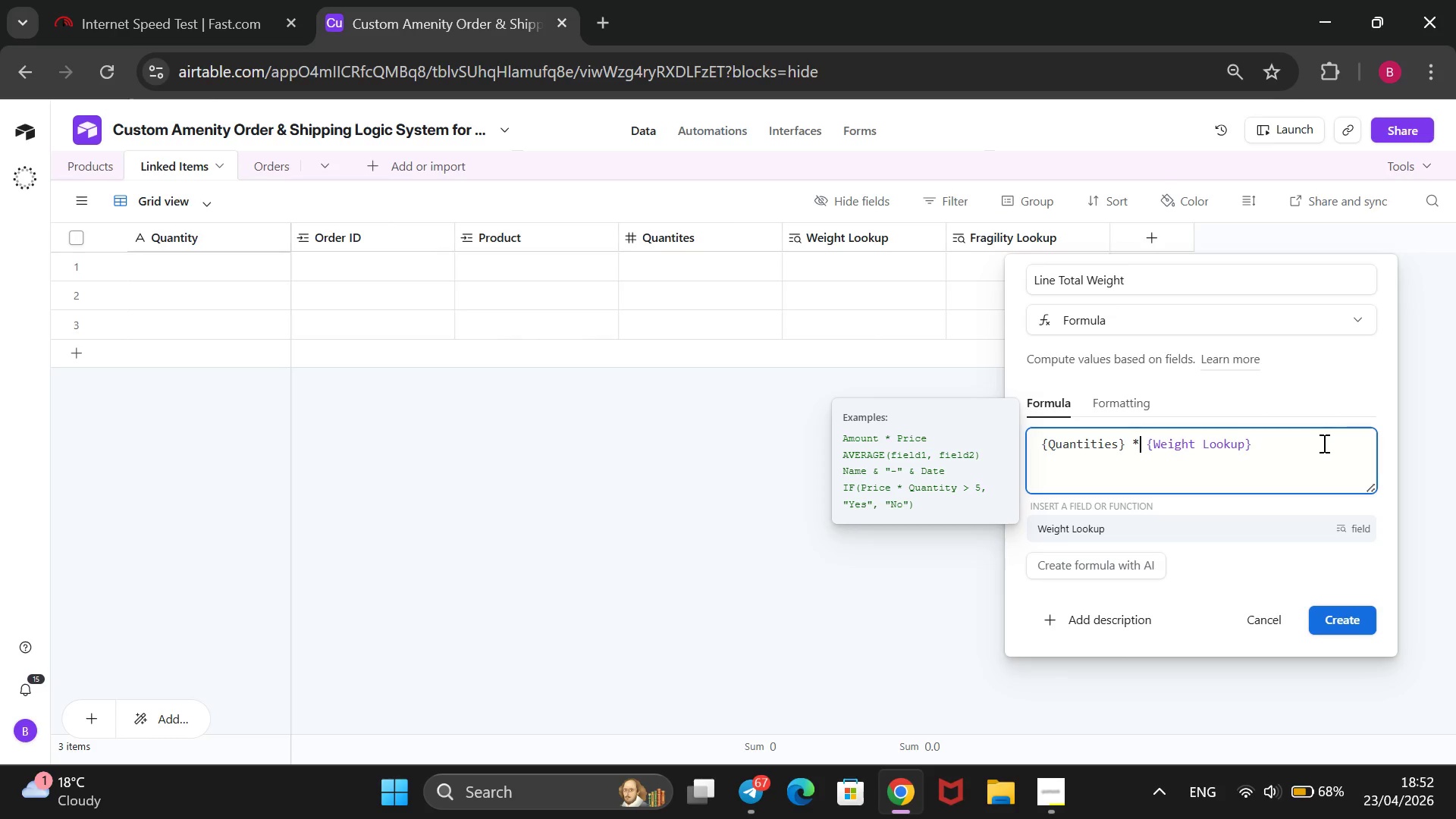 
key(ArrowLeft)
 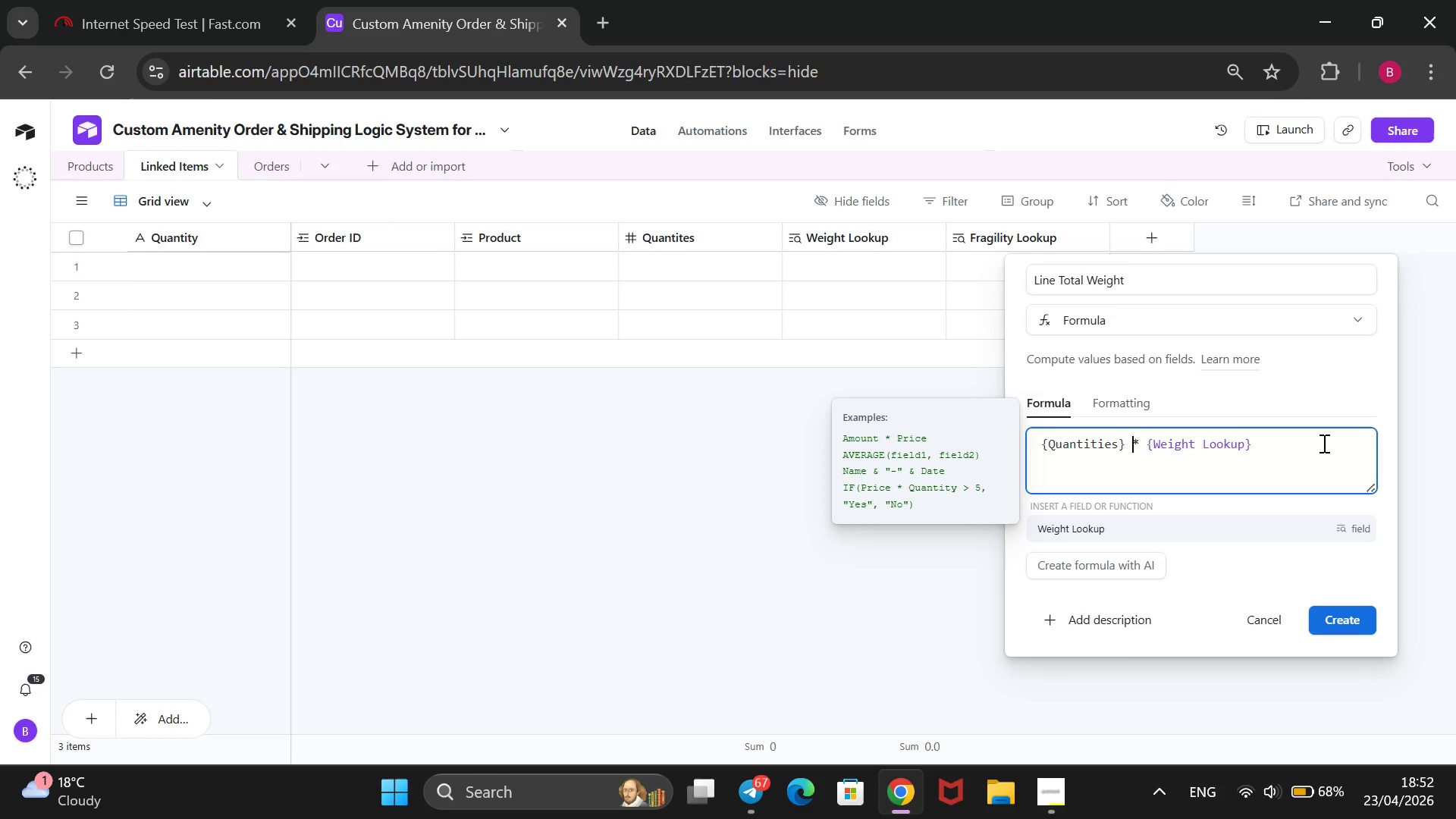 
key(ArrowLeft)
 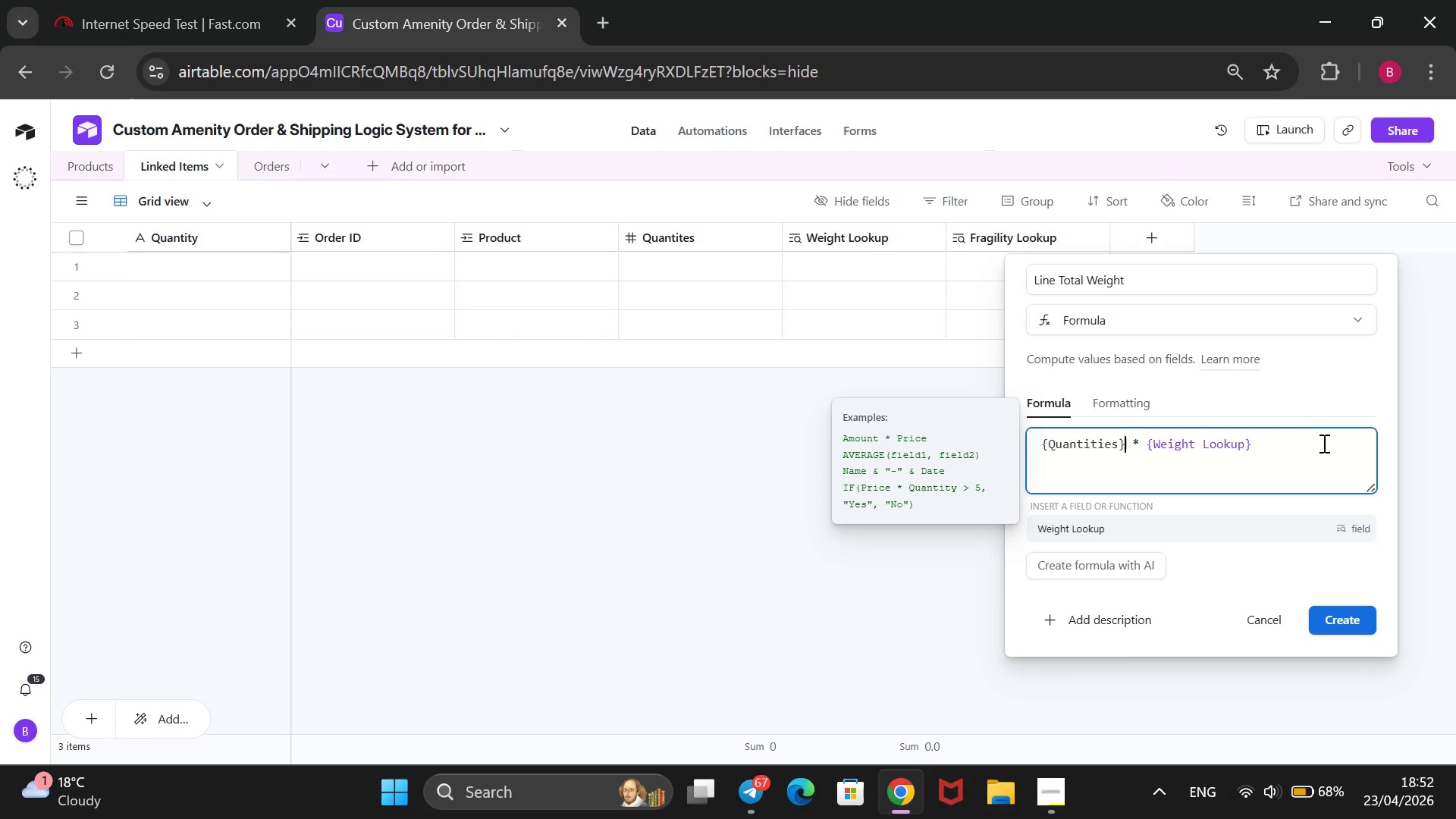 
key(ArrowLeft)
 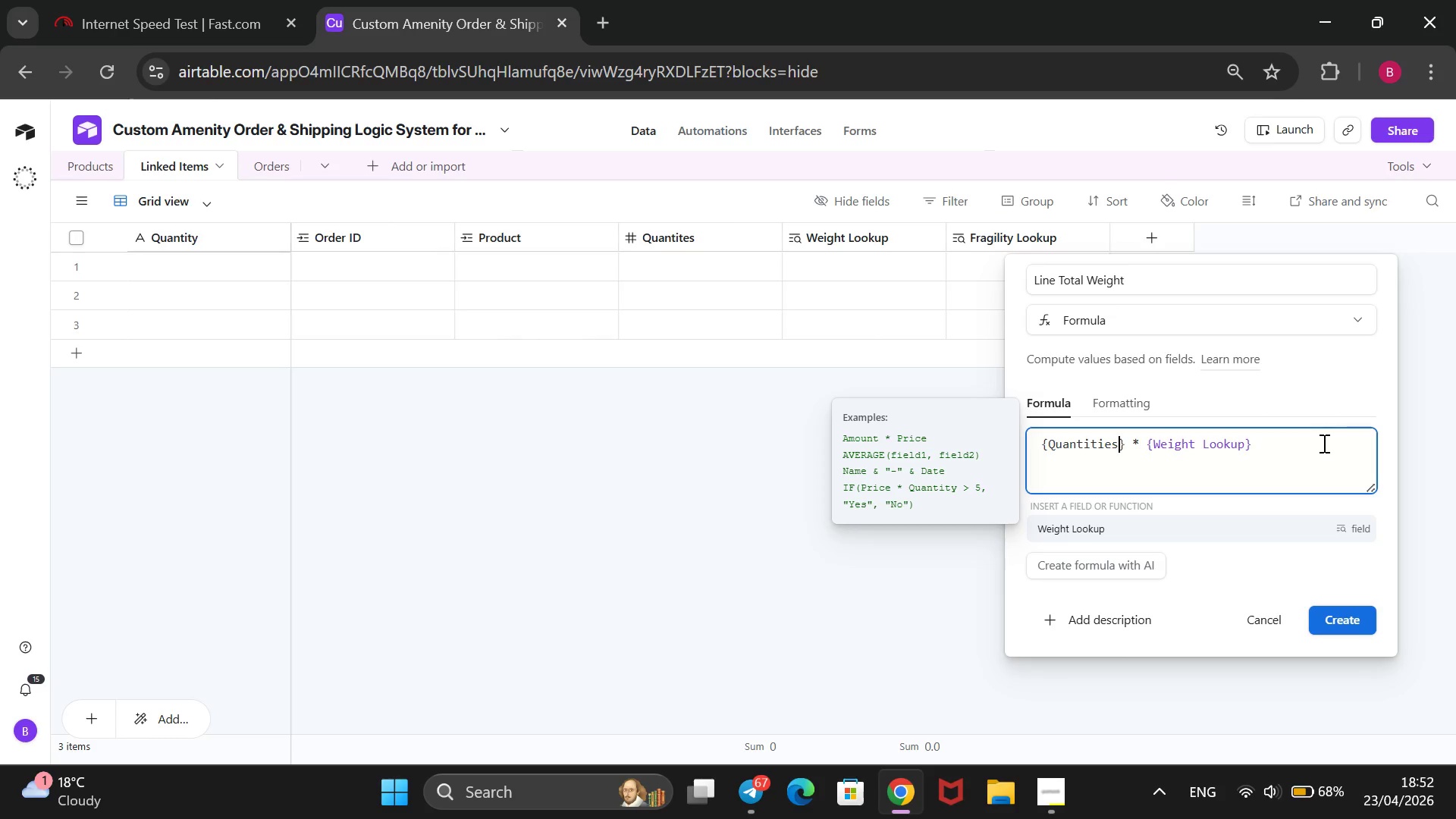 
key(ArrowLeft)
 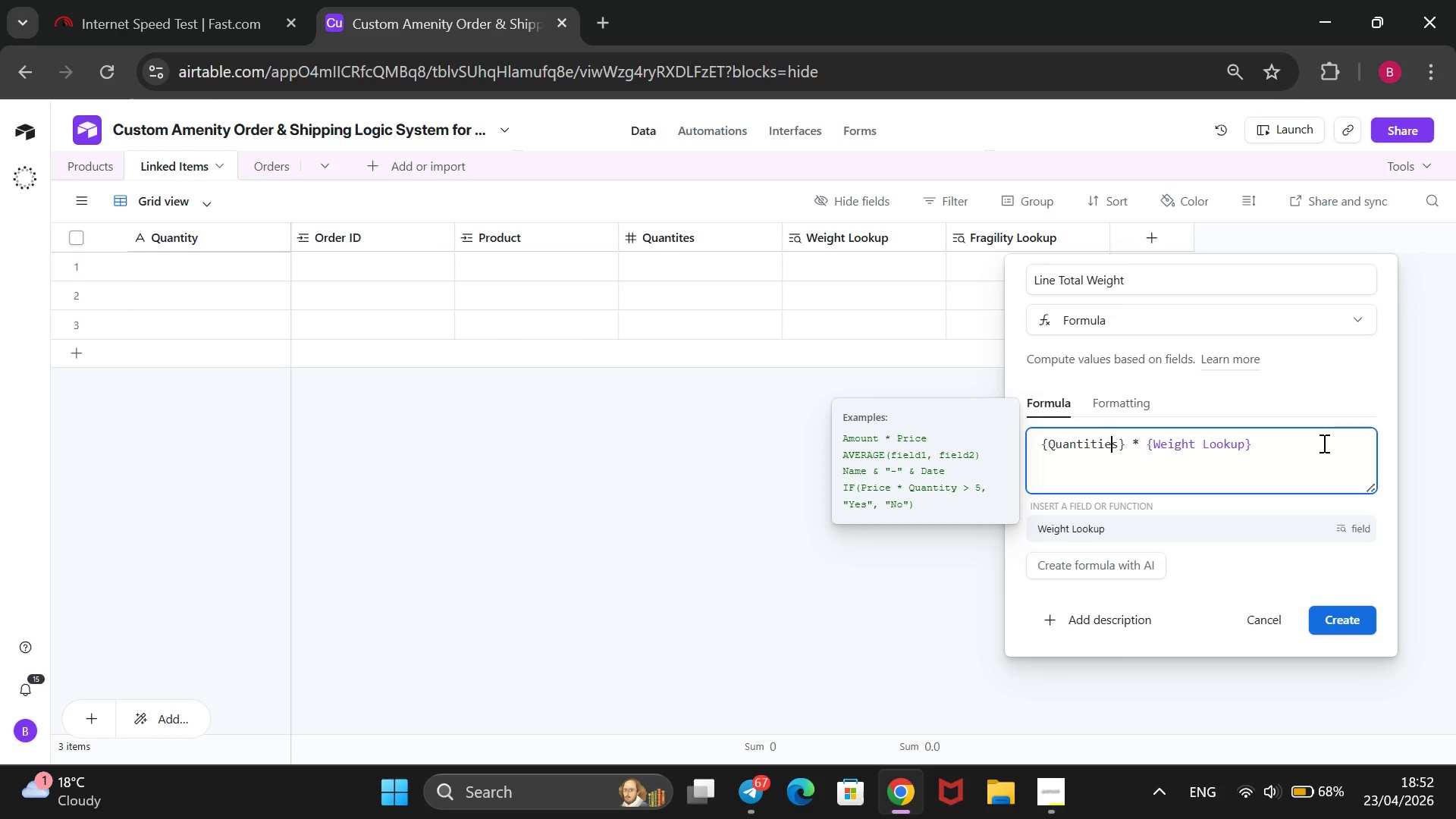 
key(ArrowLeft)
 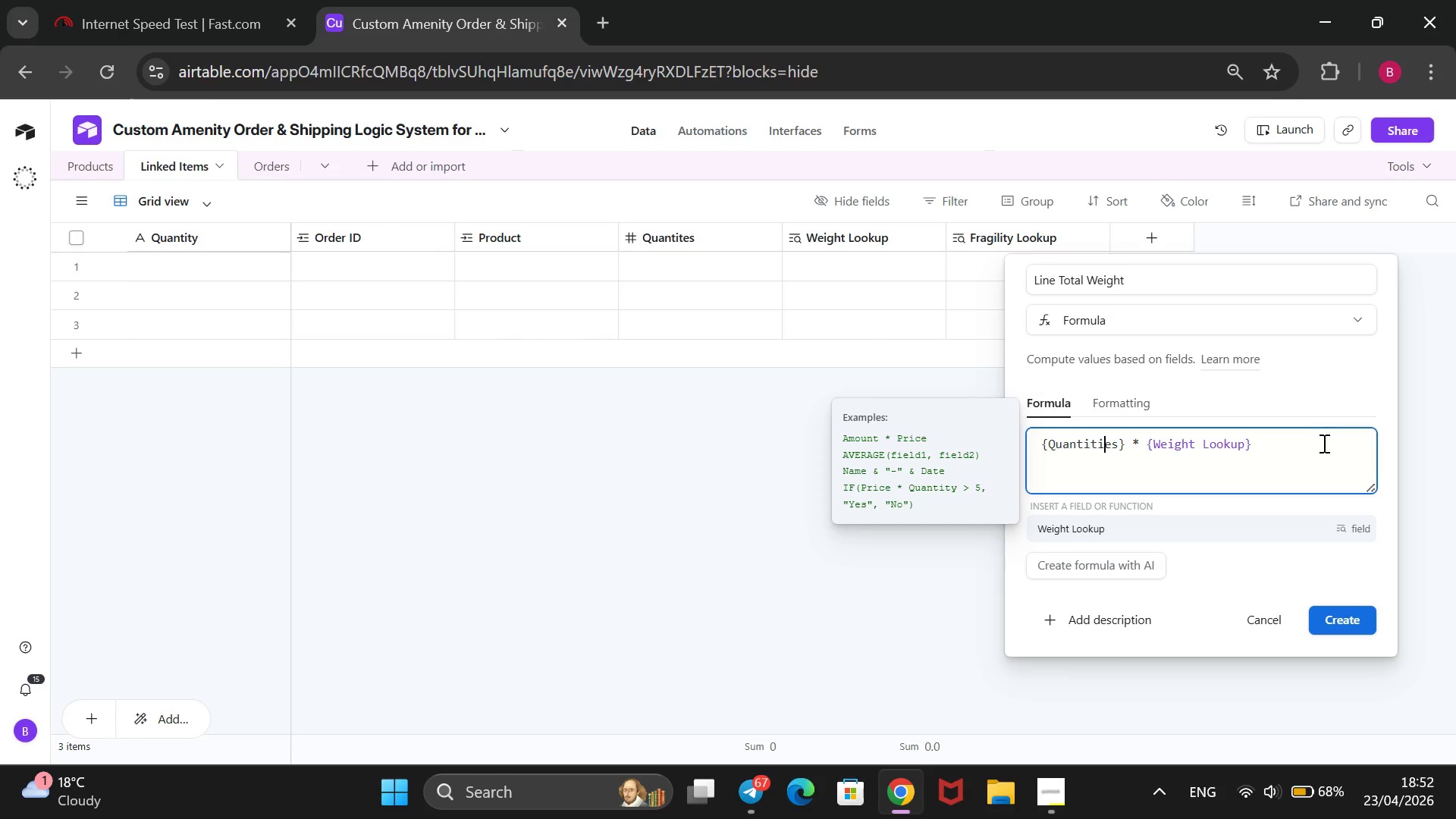 
key(ArrowLeft)
 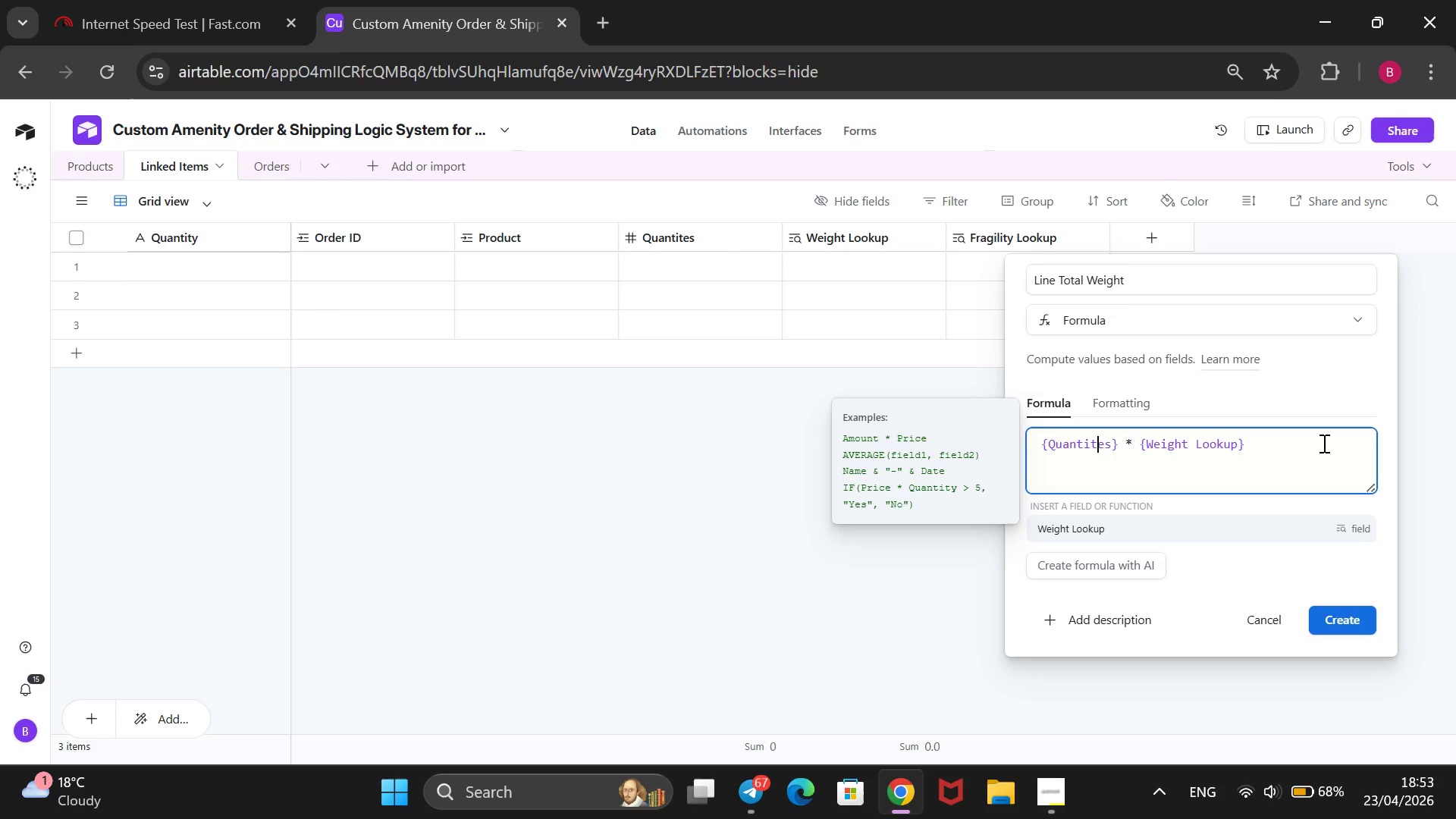 
key(Backspace)
 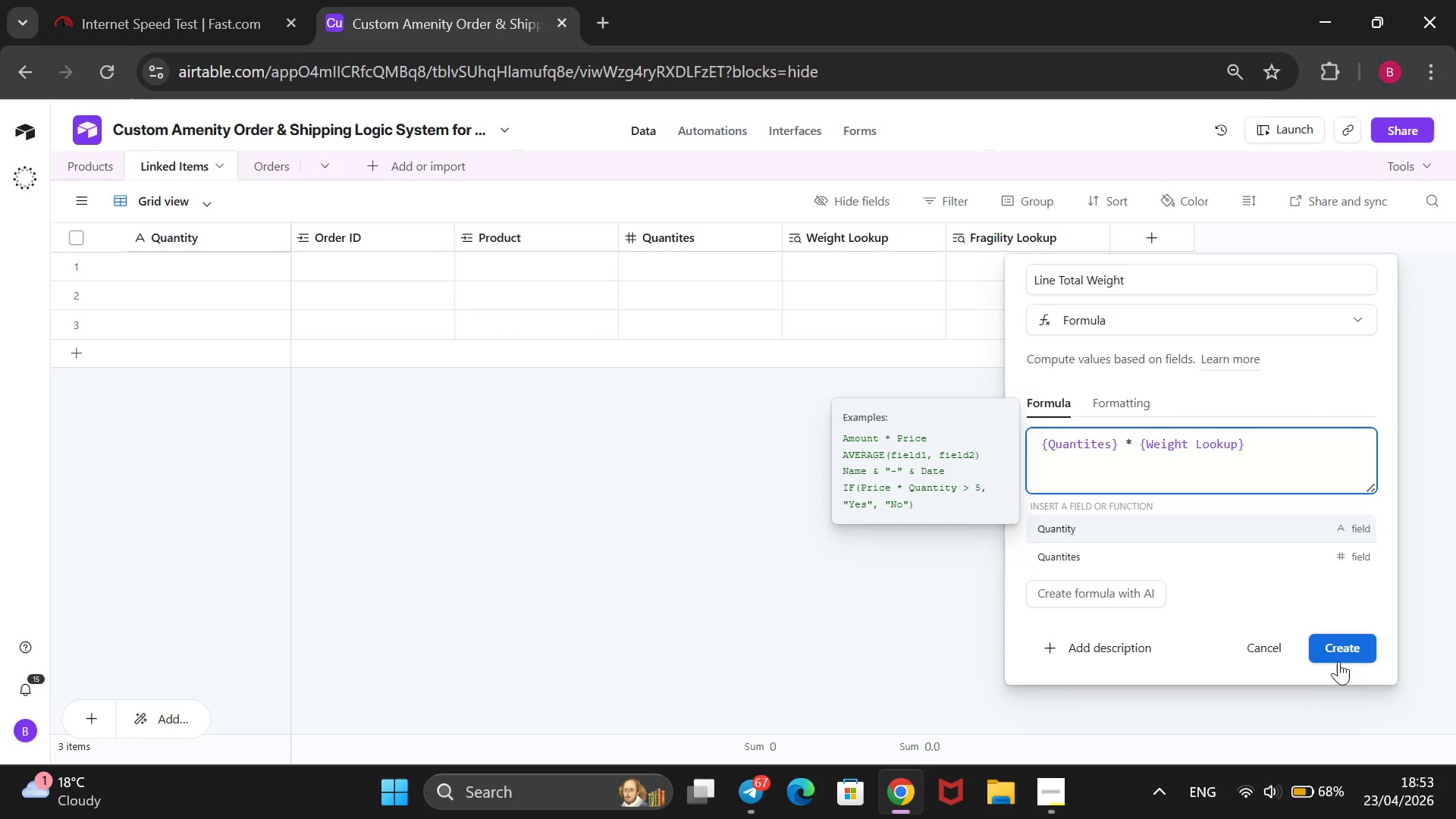 
left_click([1321, 651])
 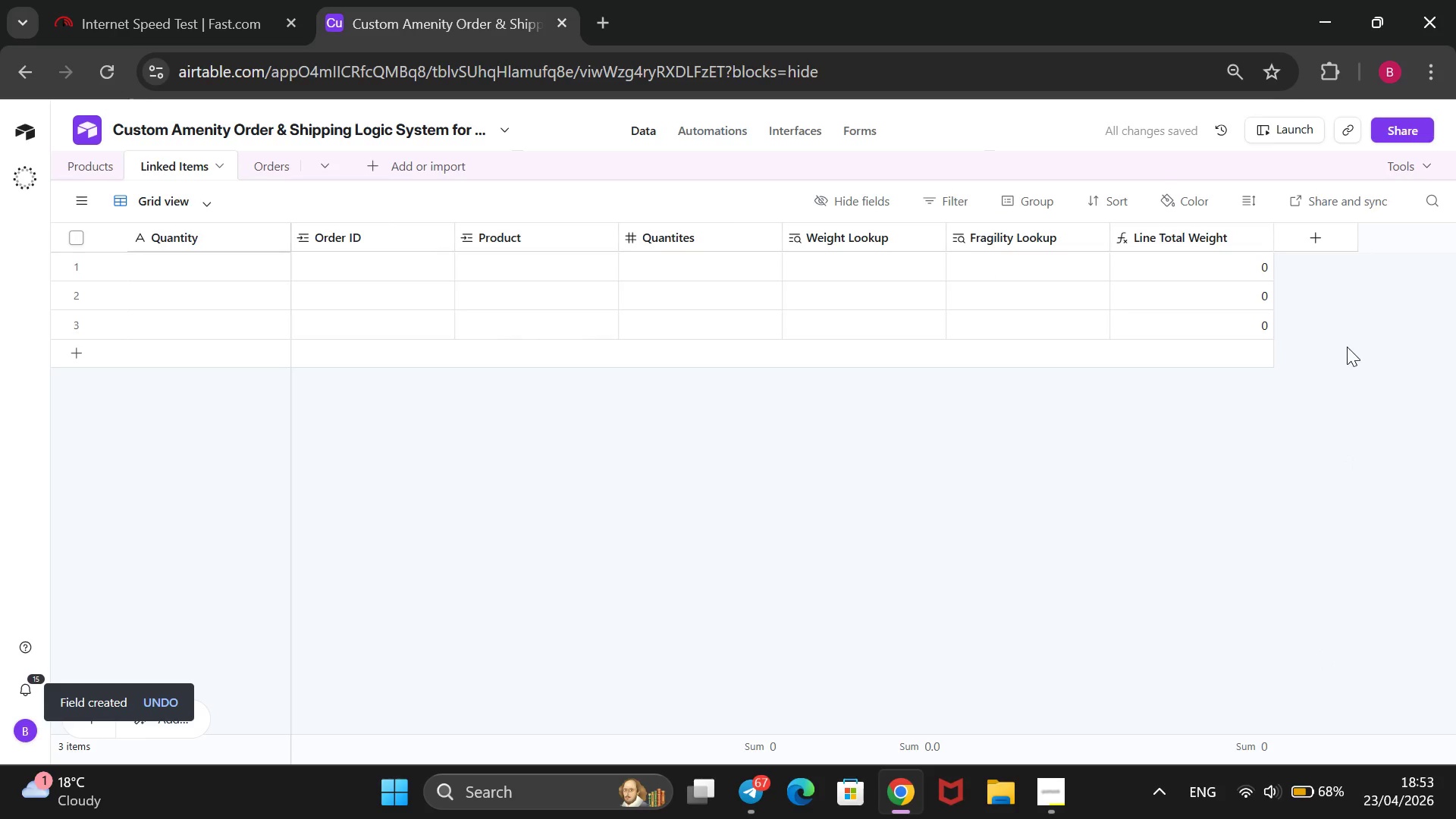 
wait(6.16)
 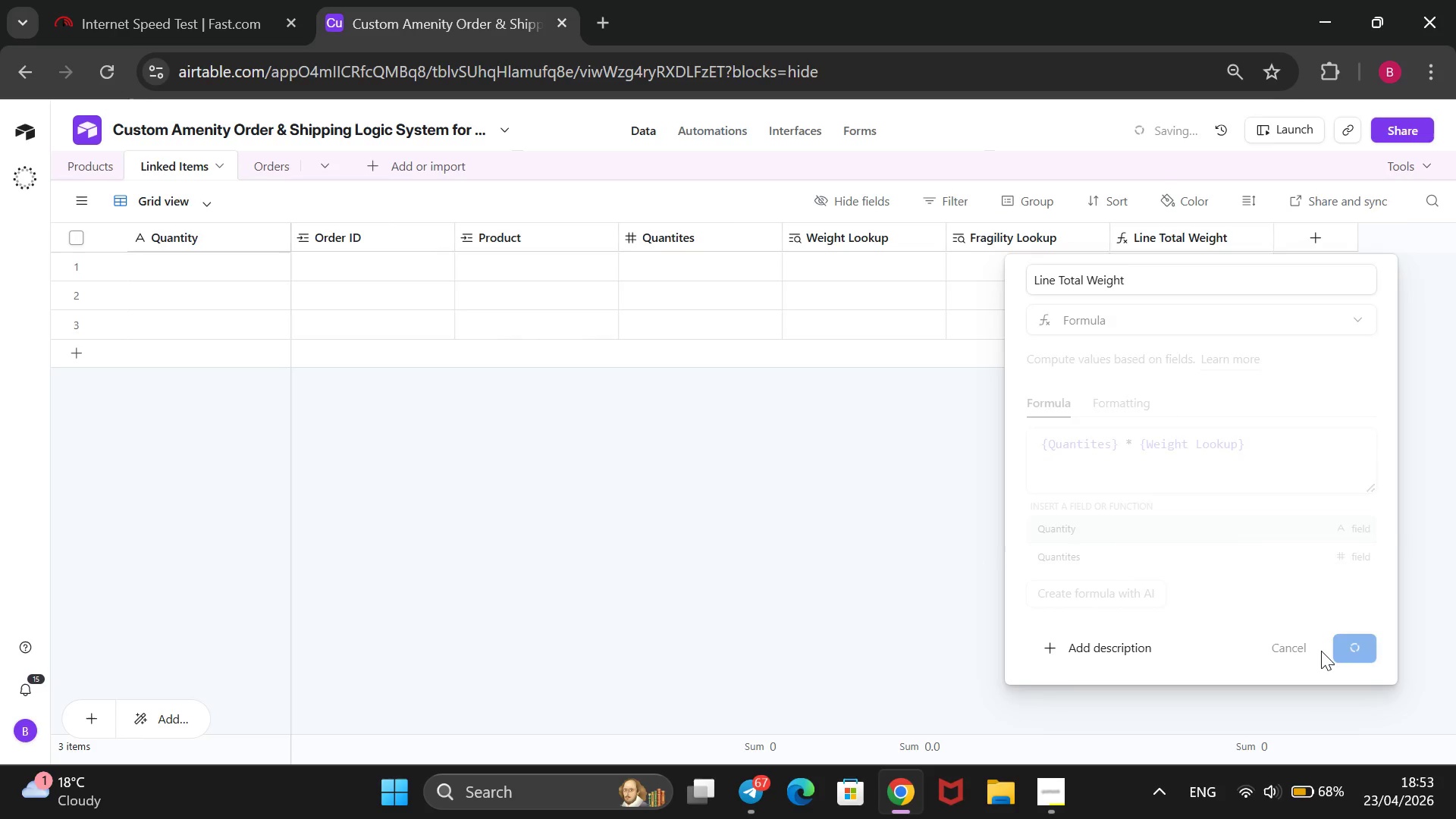 
left_click([1292, 228])
 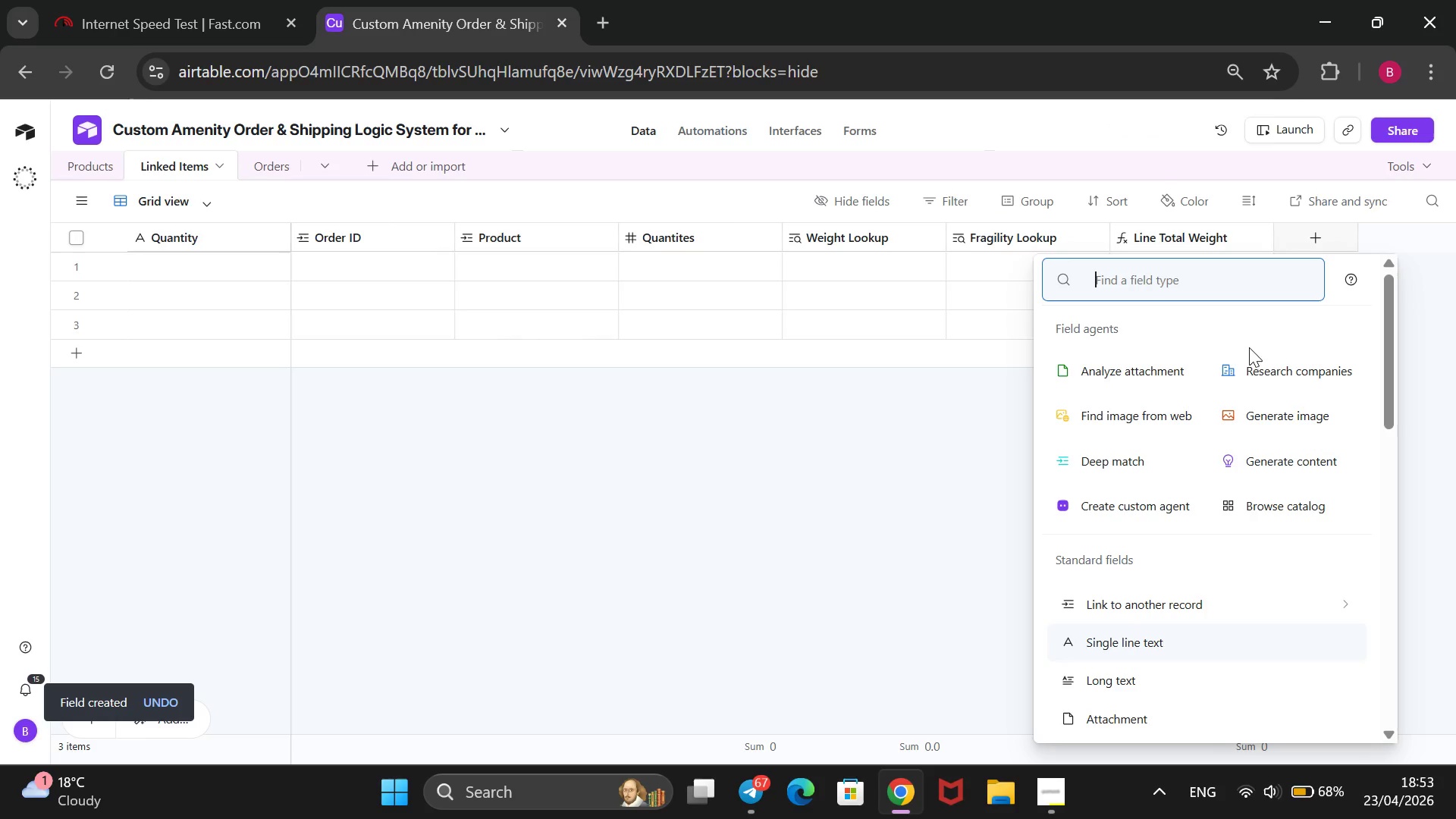 
scroll: coordinate [1189, 576], scroll_direction: down, amount: 4.0
 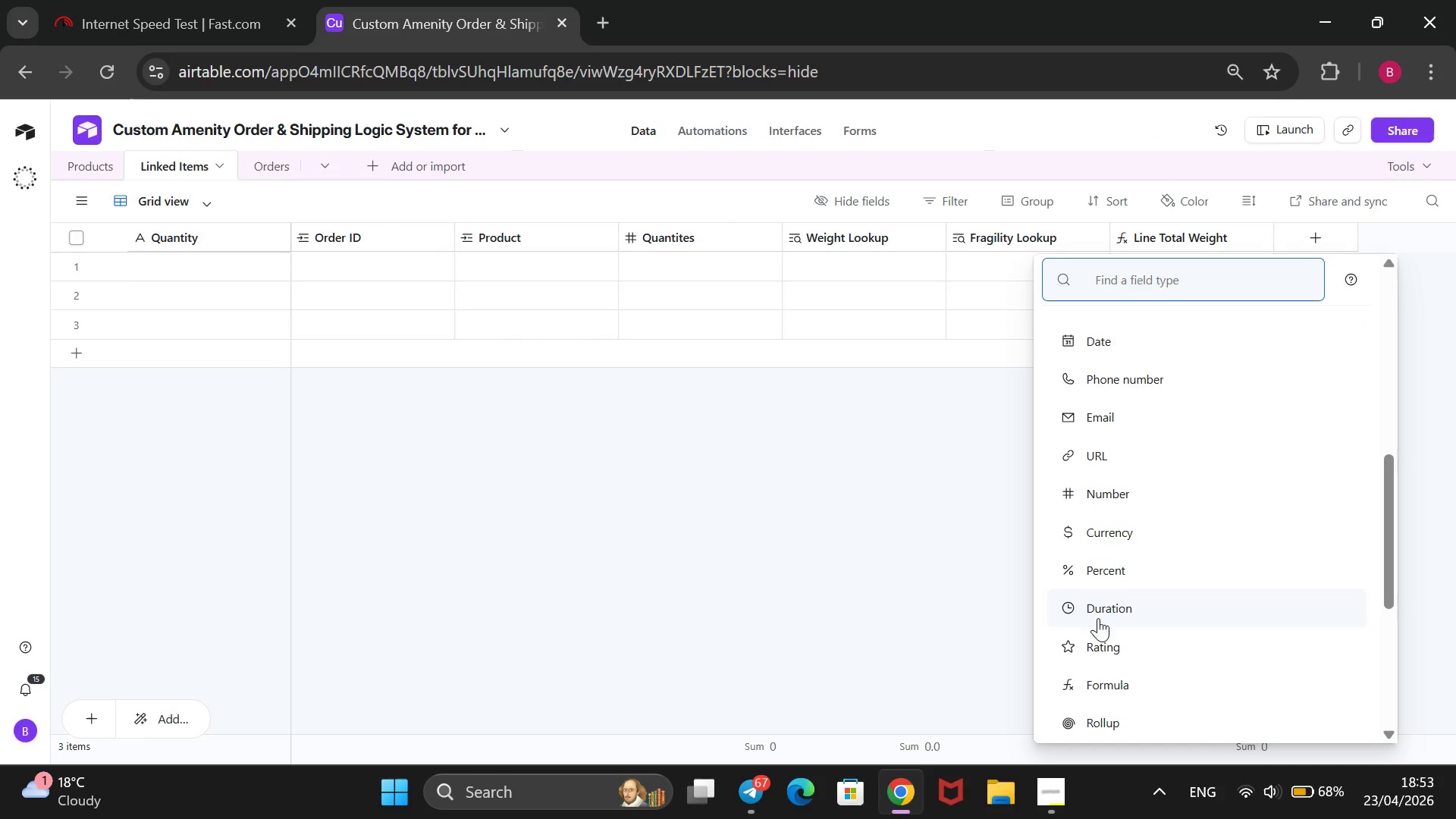 
left_click([1074, 667])
 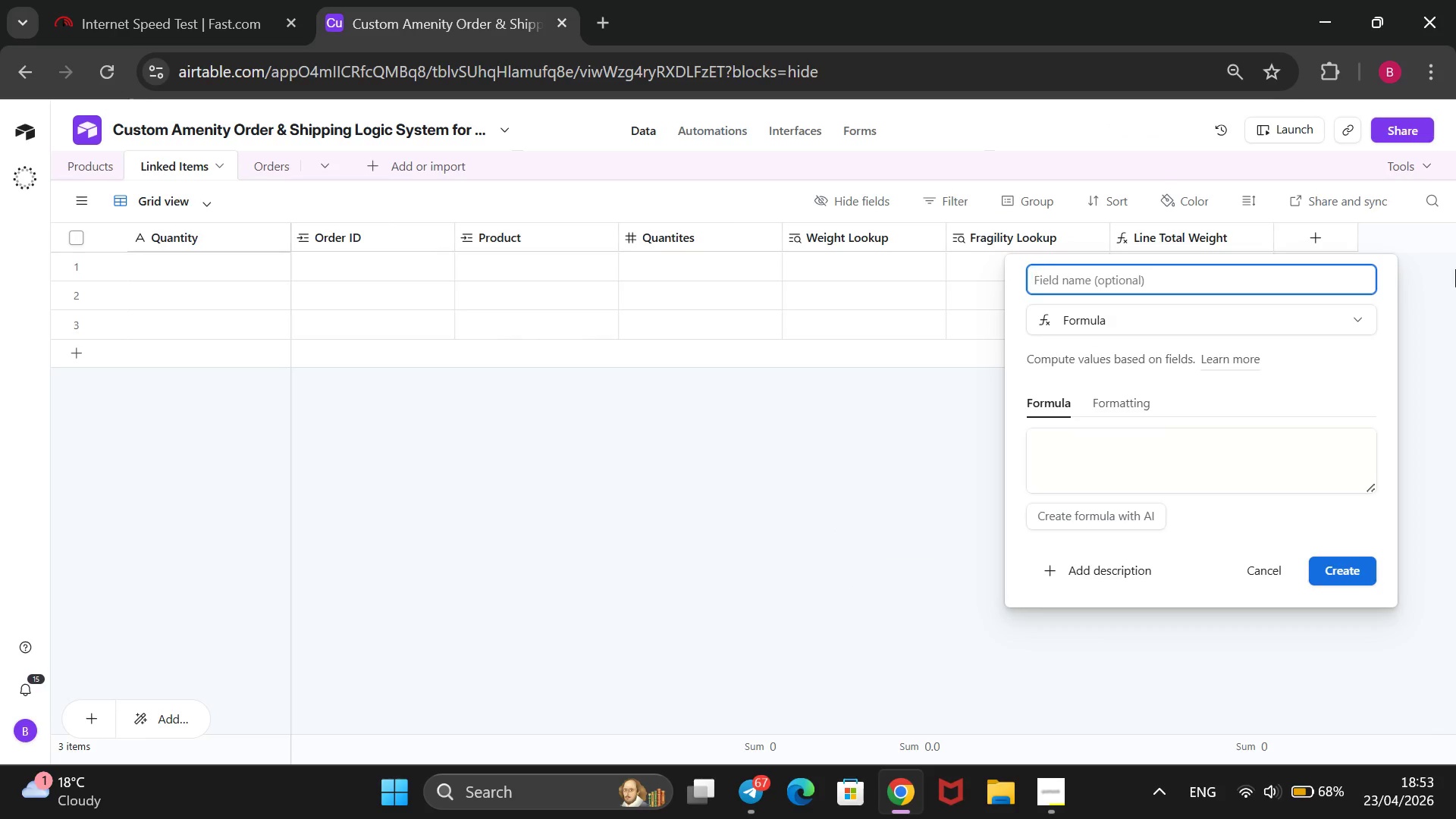 
type(Fragility Scoe)
key(Backspace)
type(re)
 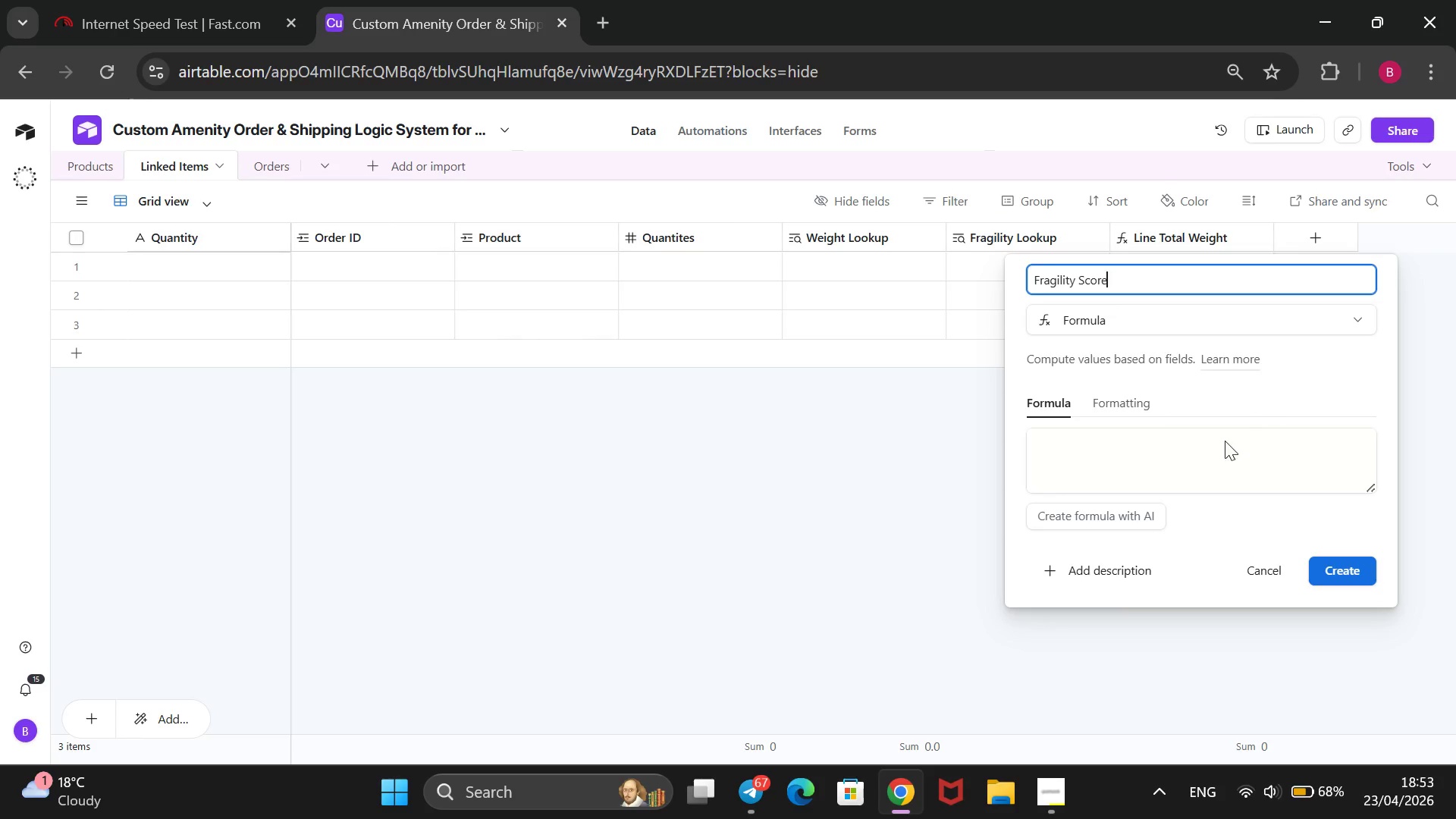 
left_click([1215, 468])
 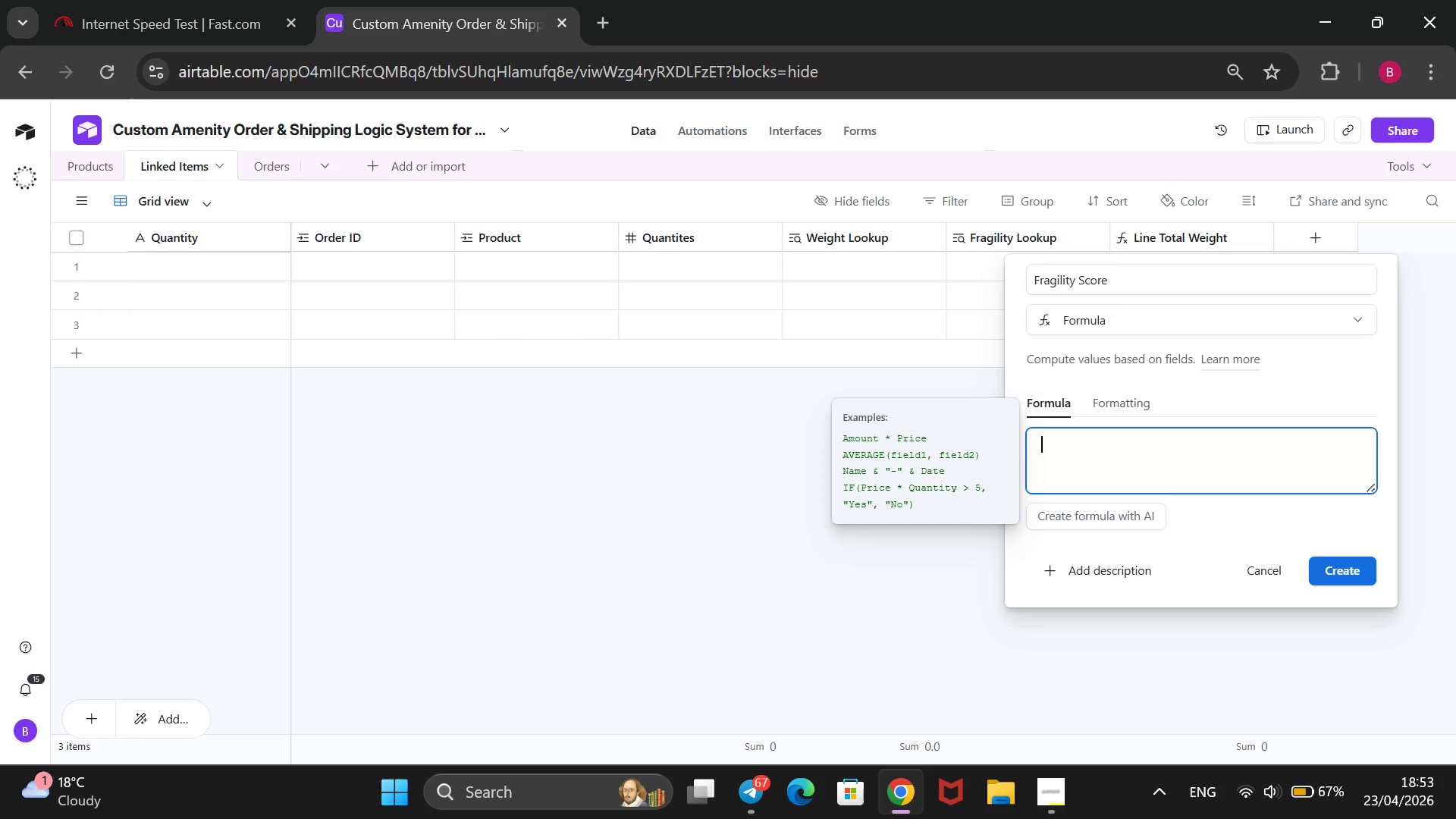 
wait(19.89)
 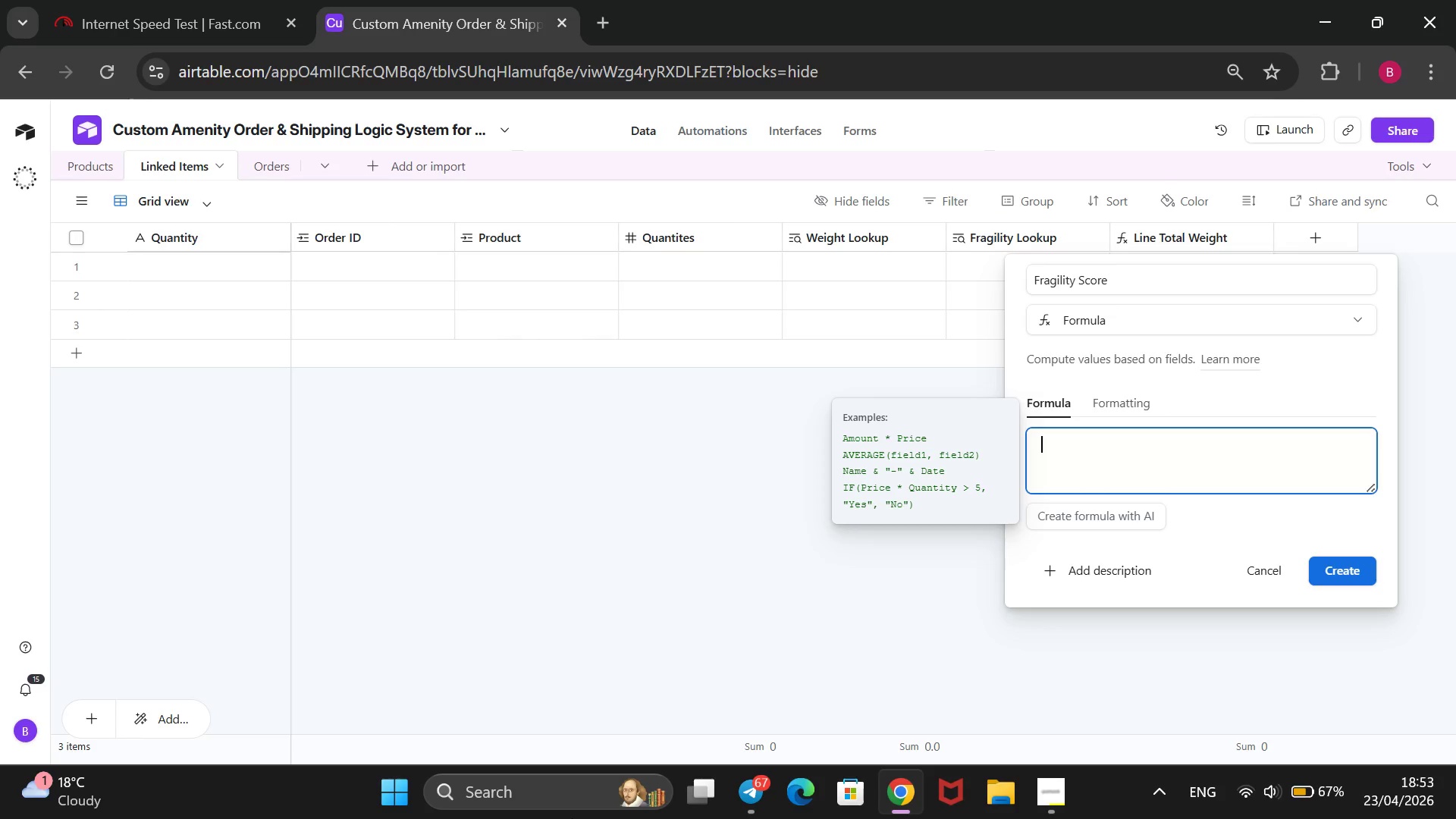 
type(IF)
 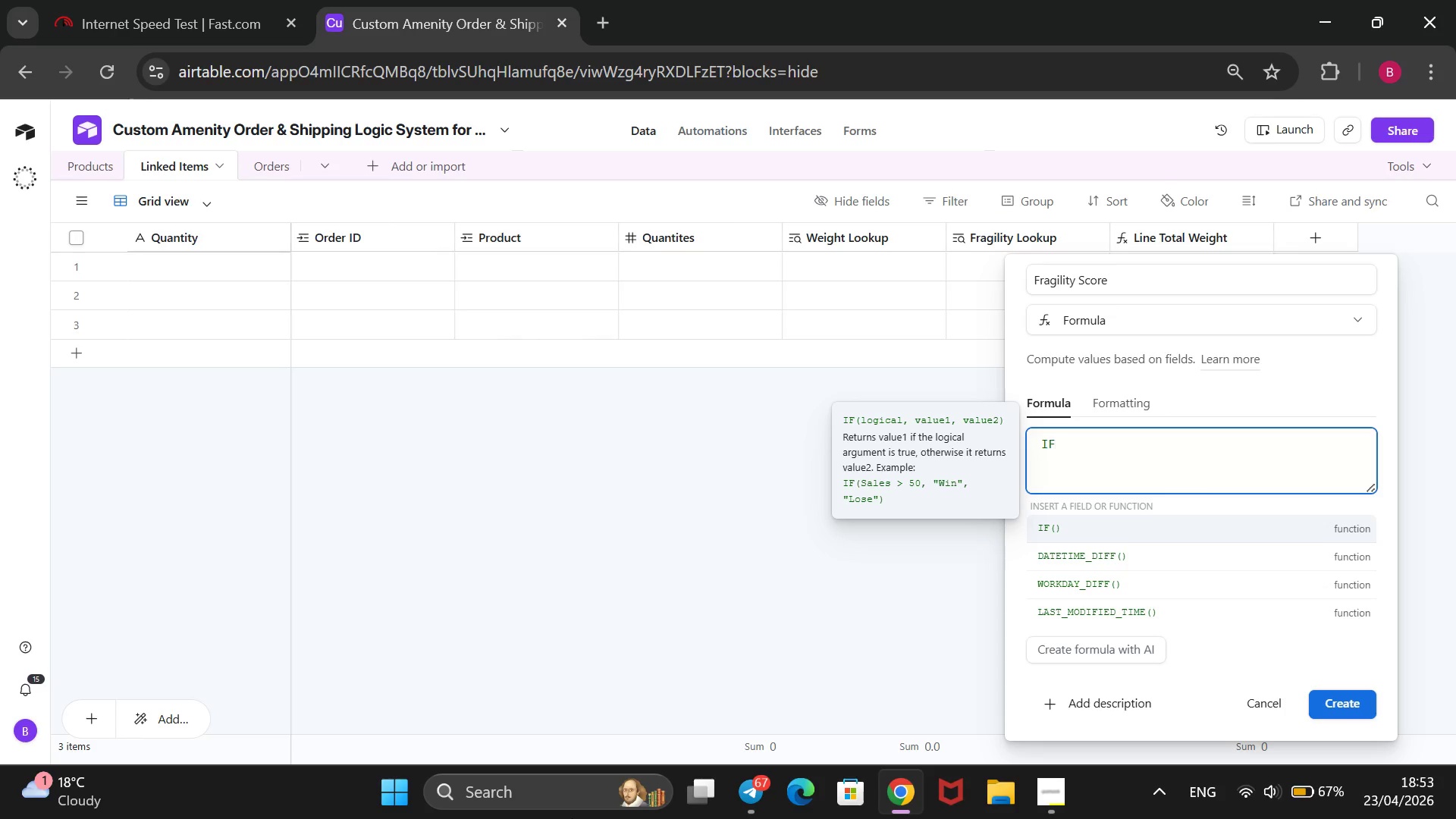 
wait(6.36)
 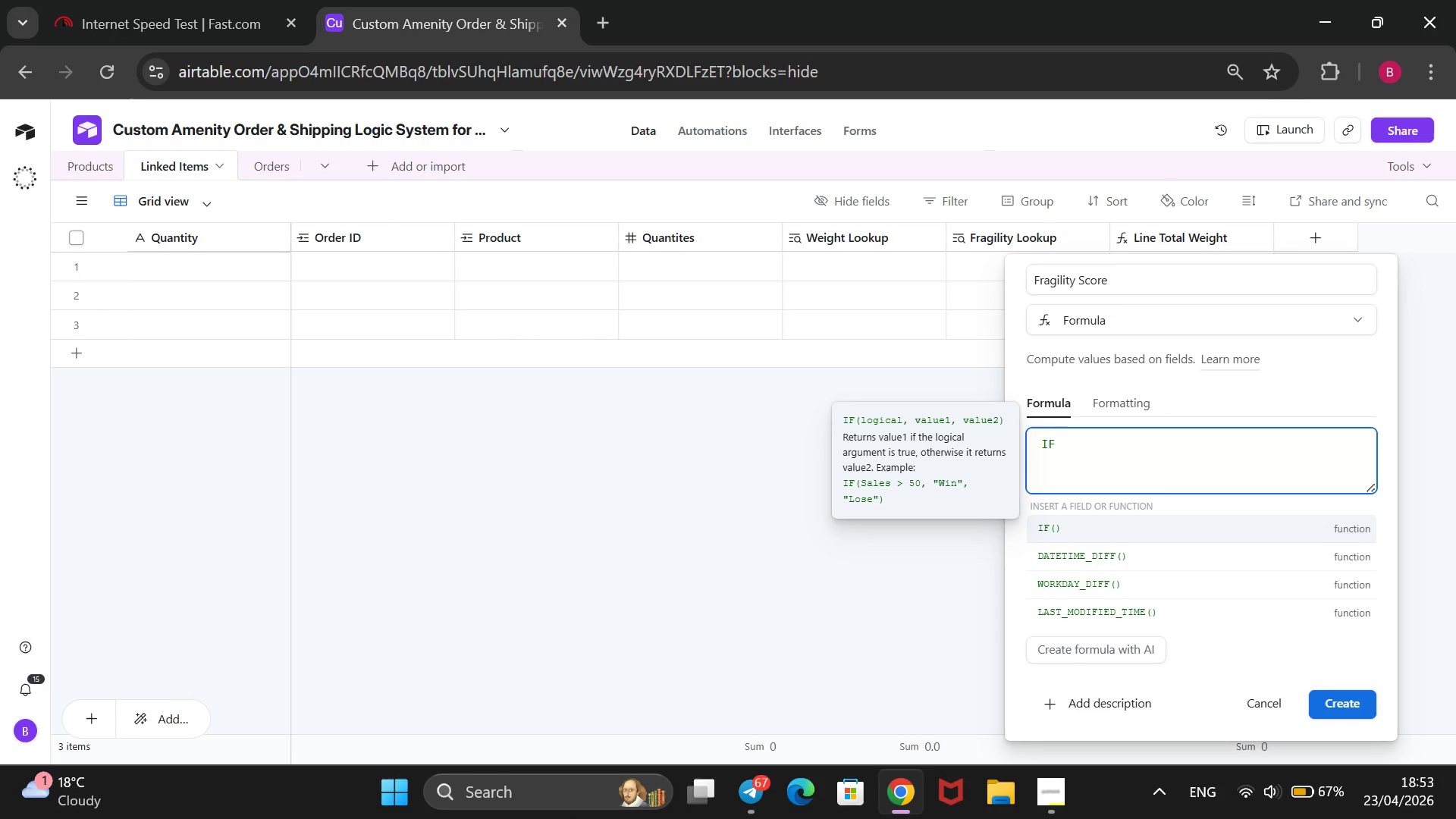 
type(())
 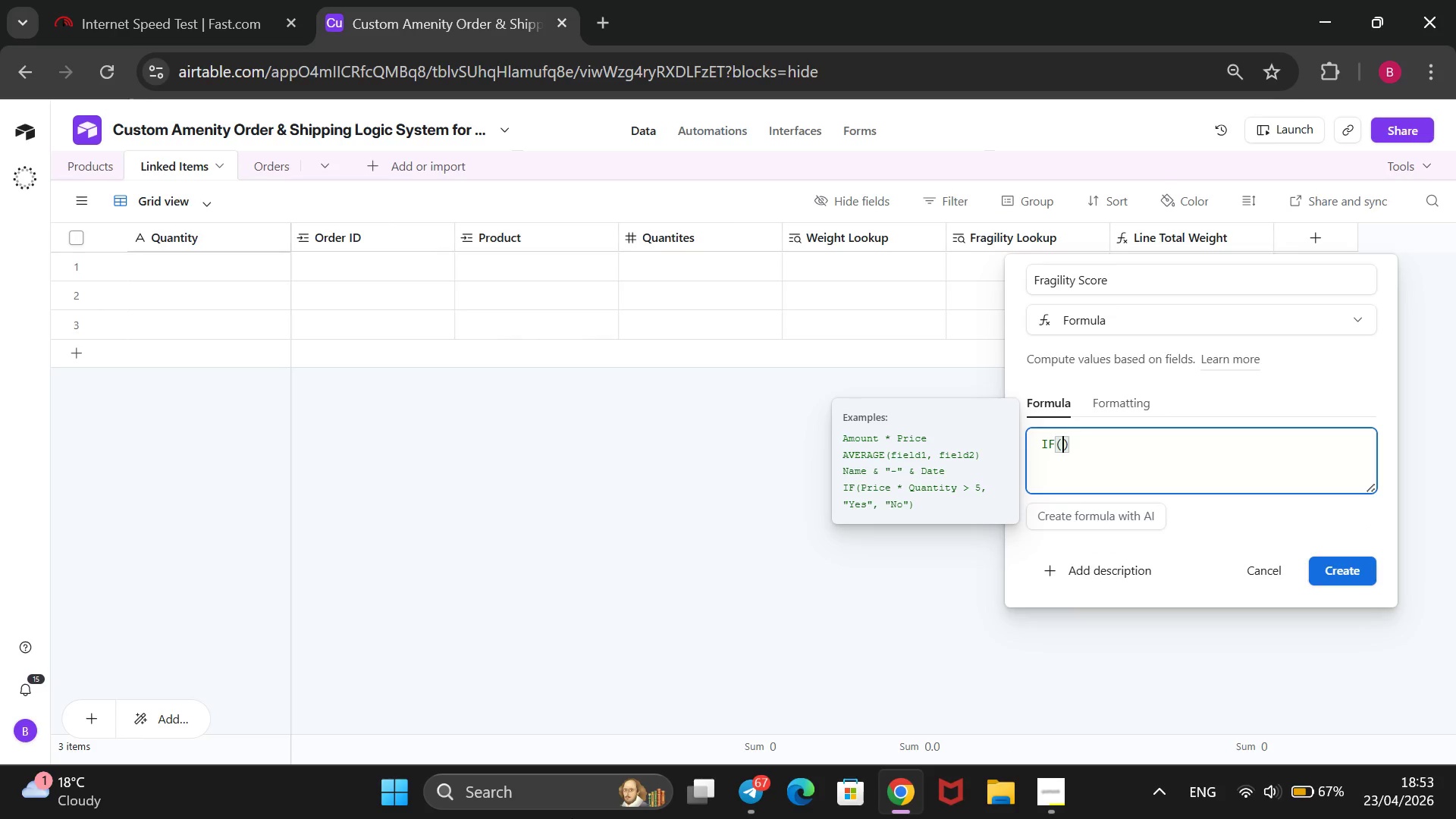 
key(ArrowLeft)
 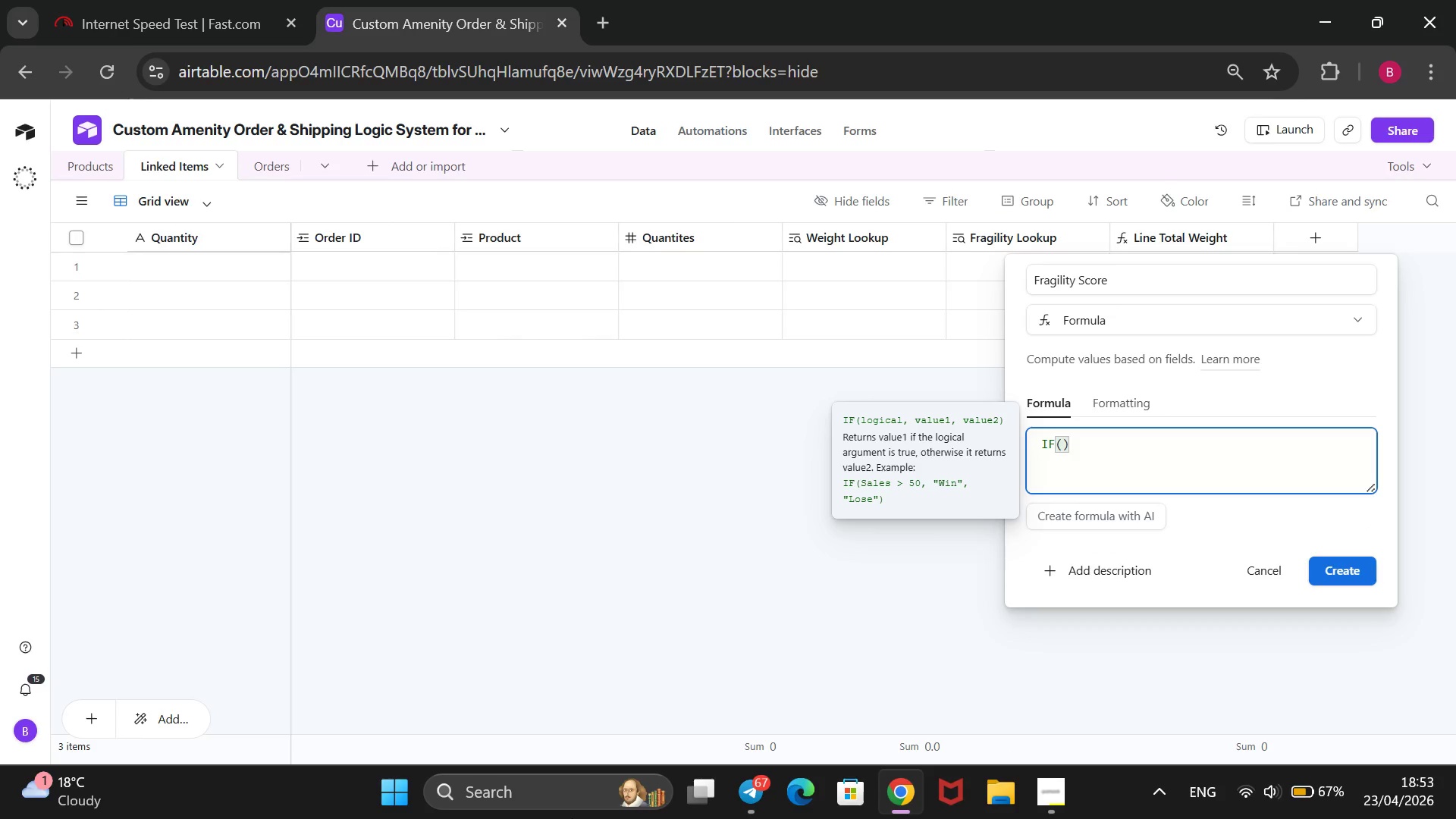 
key(Shift+BracketLeft)
 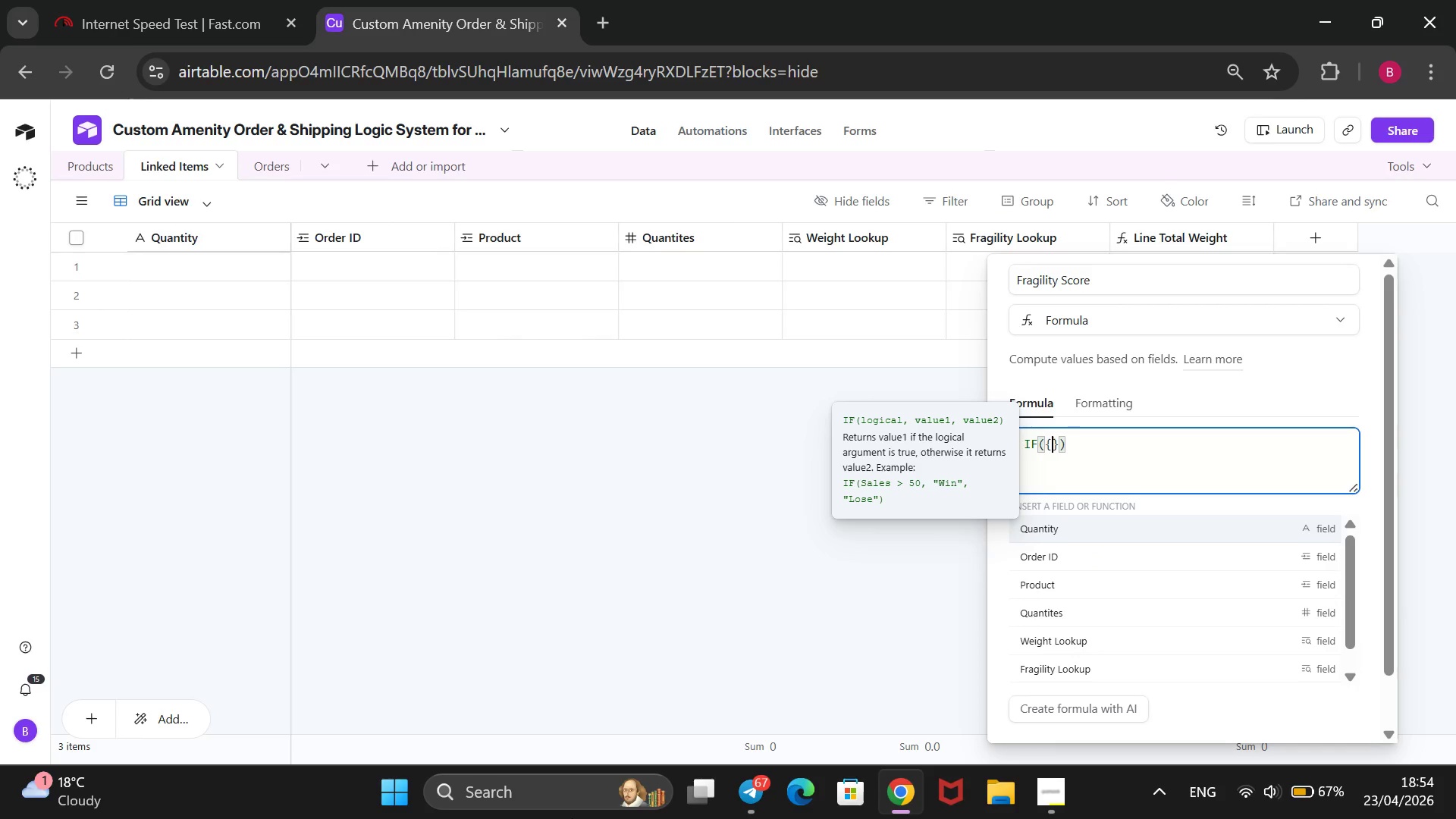 
type(Fragility Lookup)
 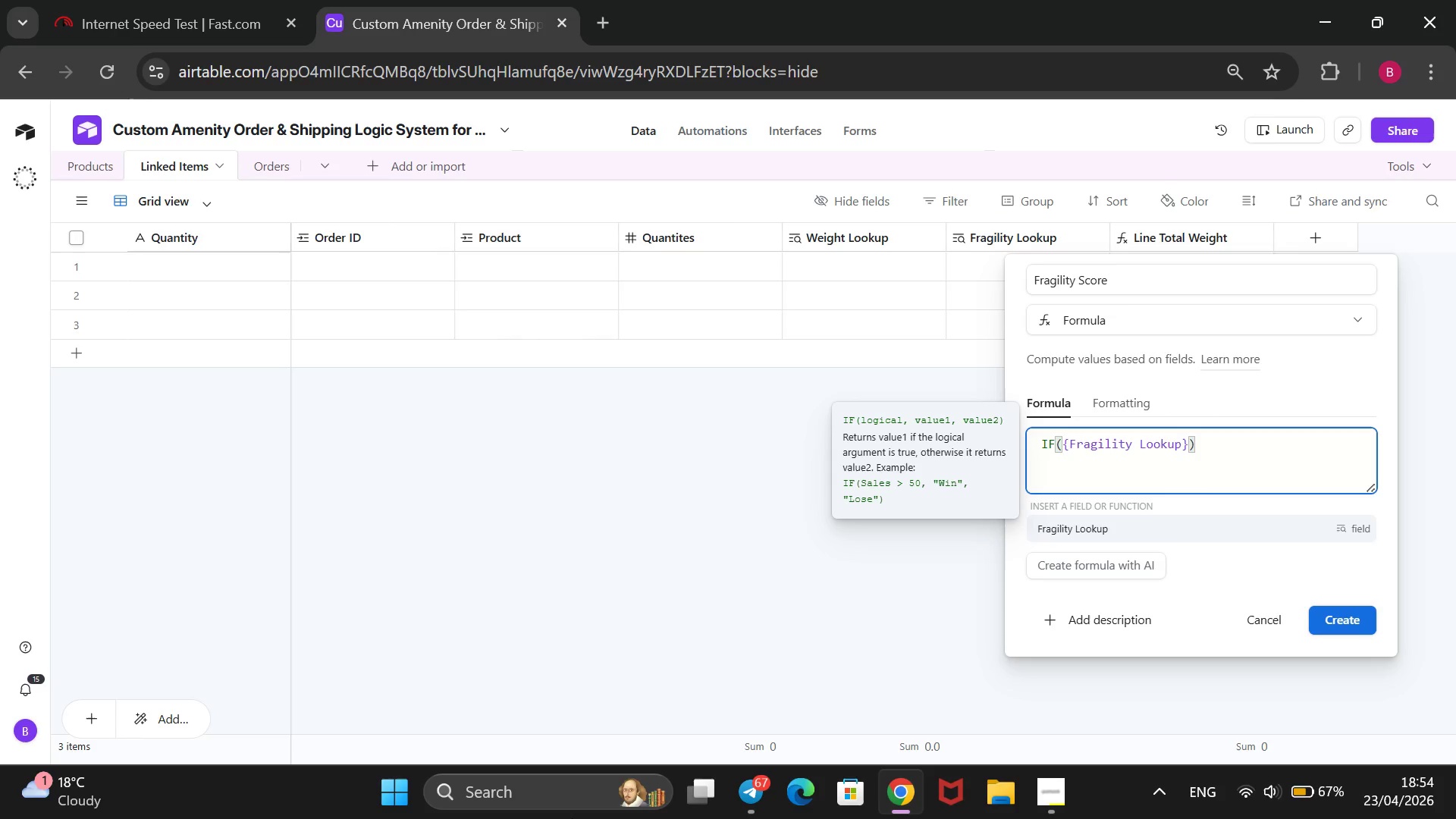 
wait(6.39)
 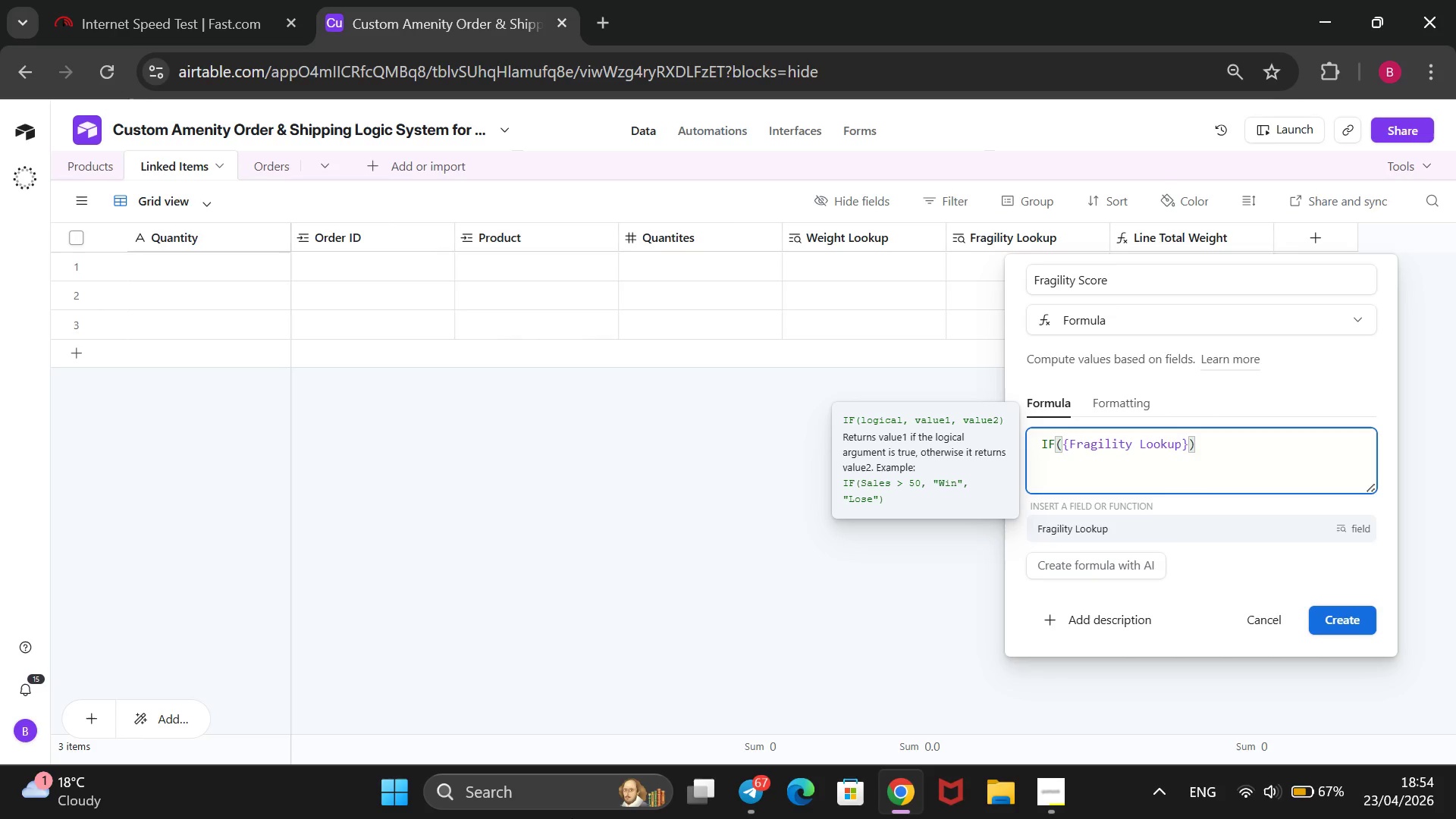 
key(ArrowRight)
 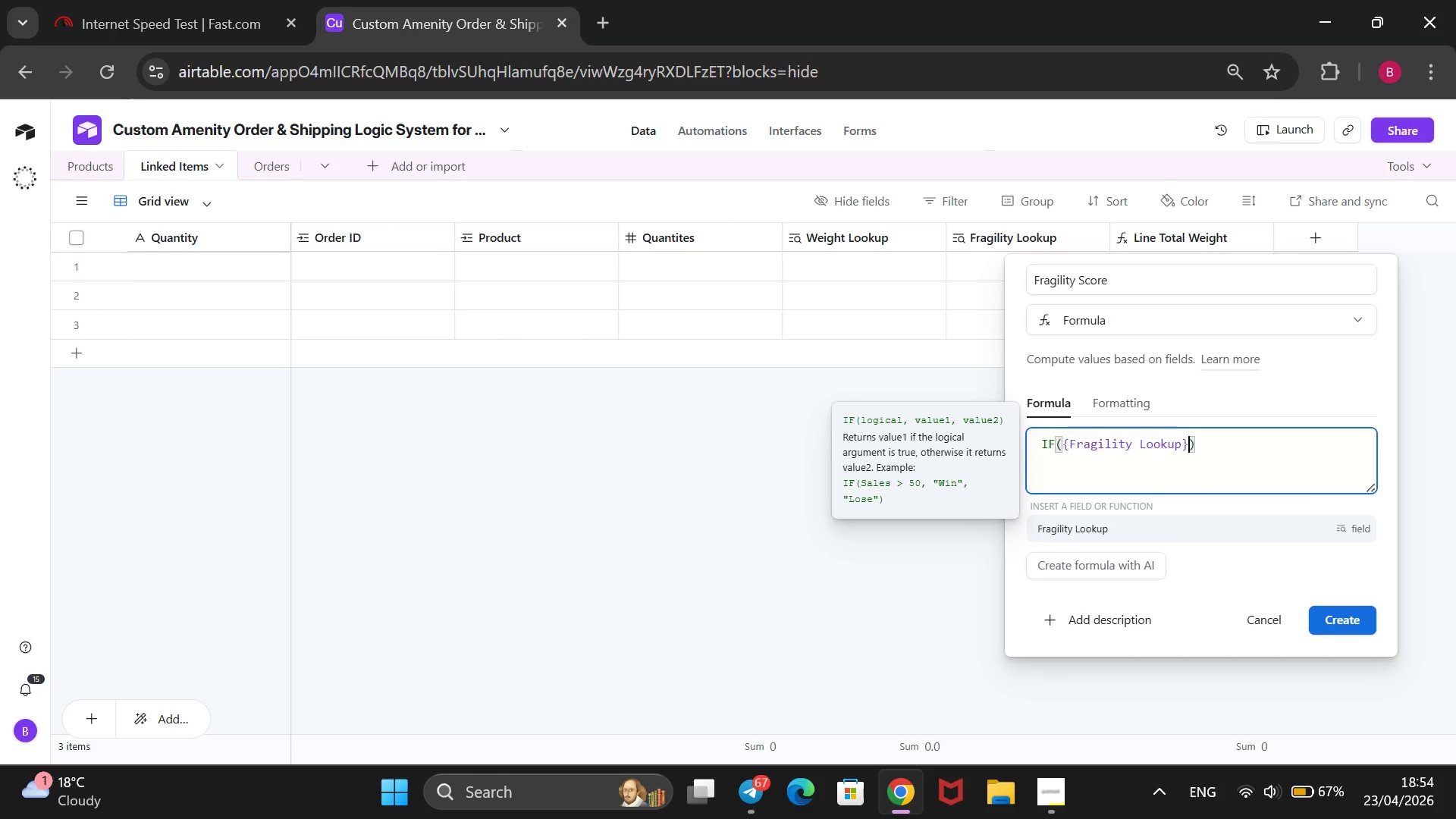 
type(= @Hg)
key(Backspace)
type(igh)
 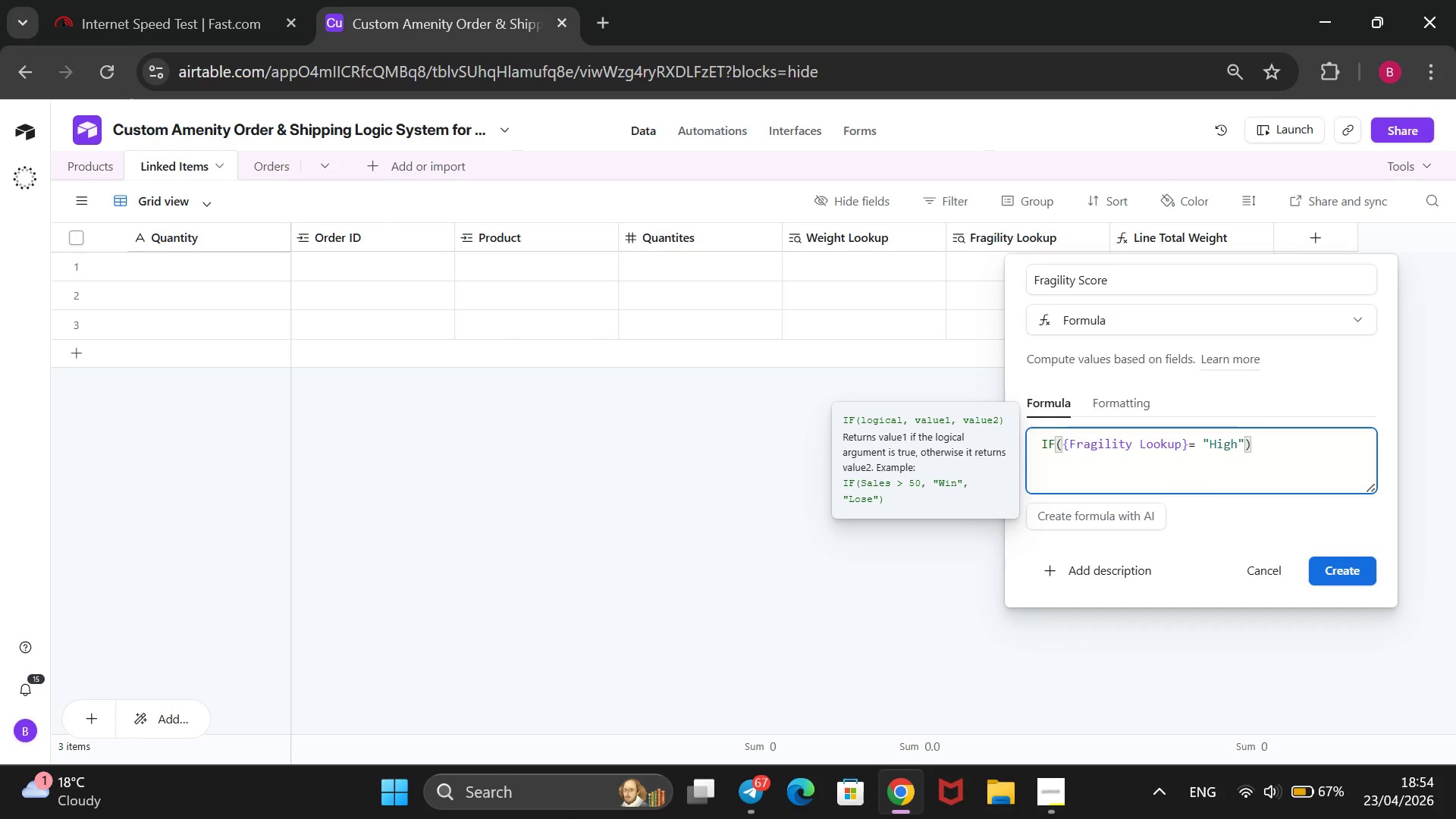 
key(ArrowRight)
 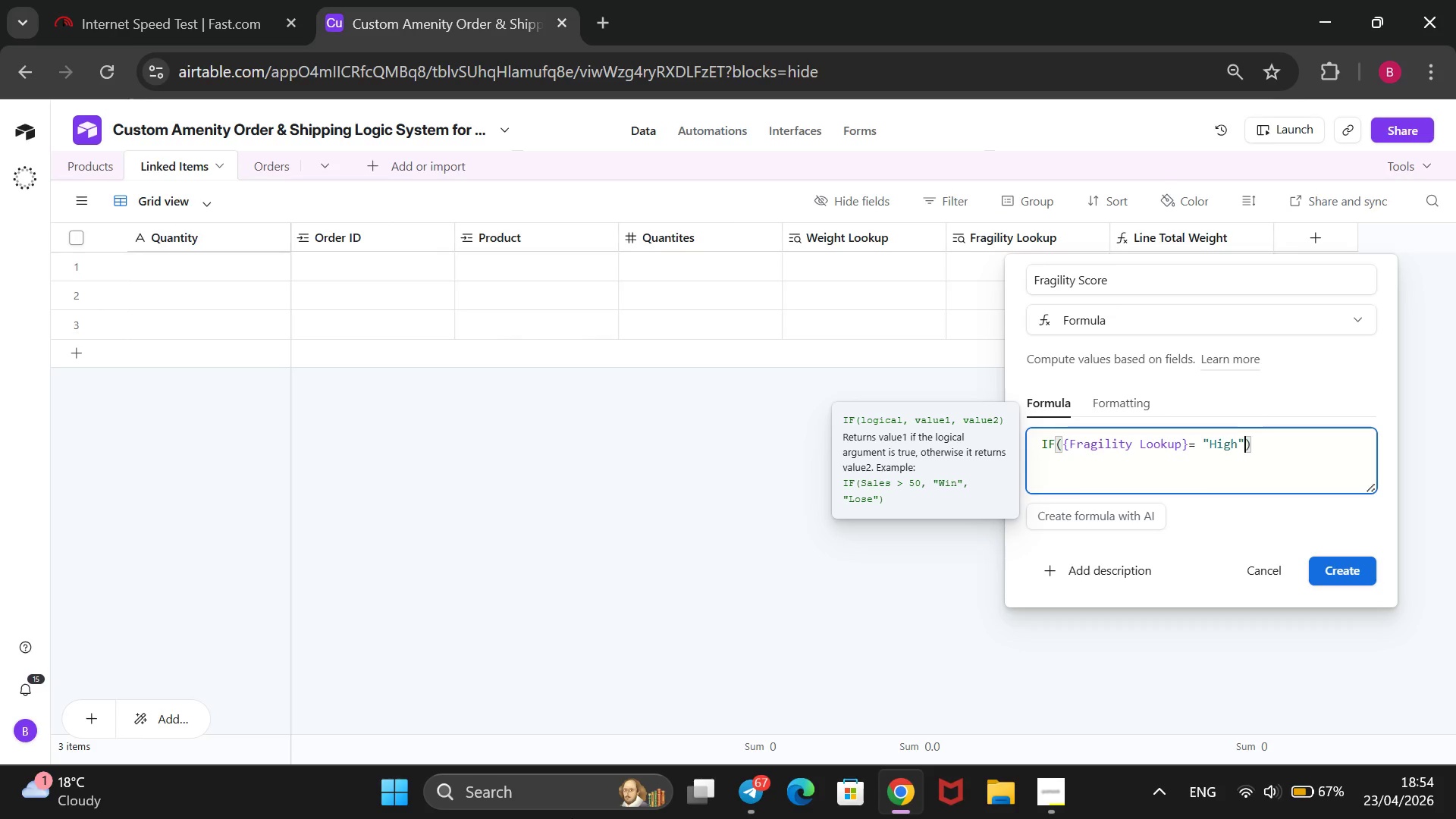 
key(Comma)
 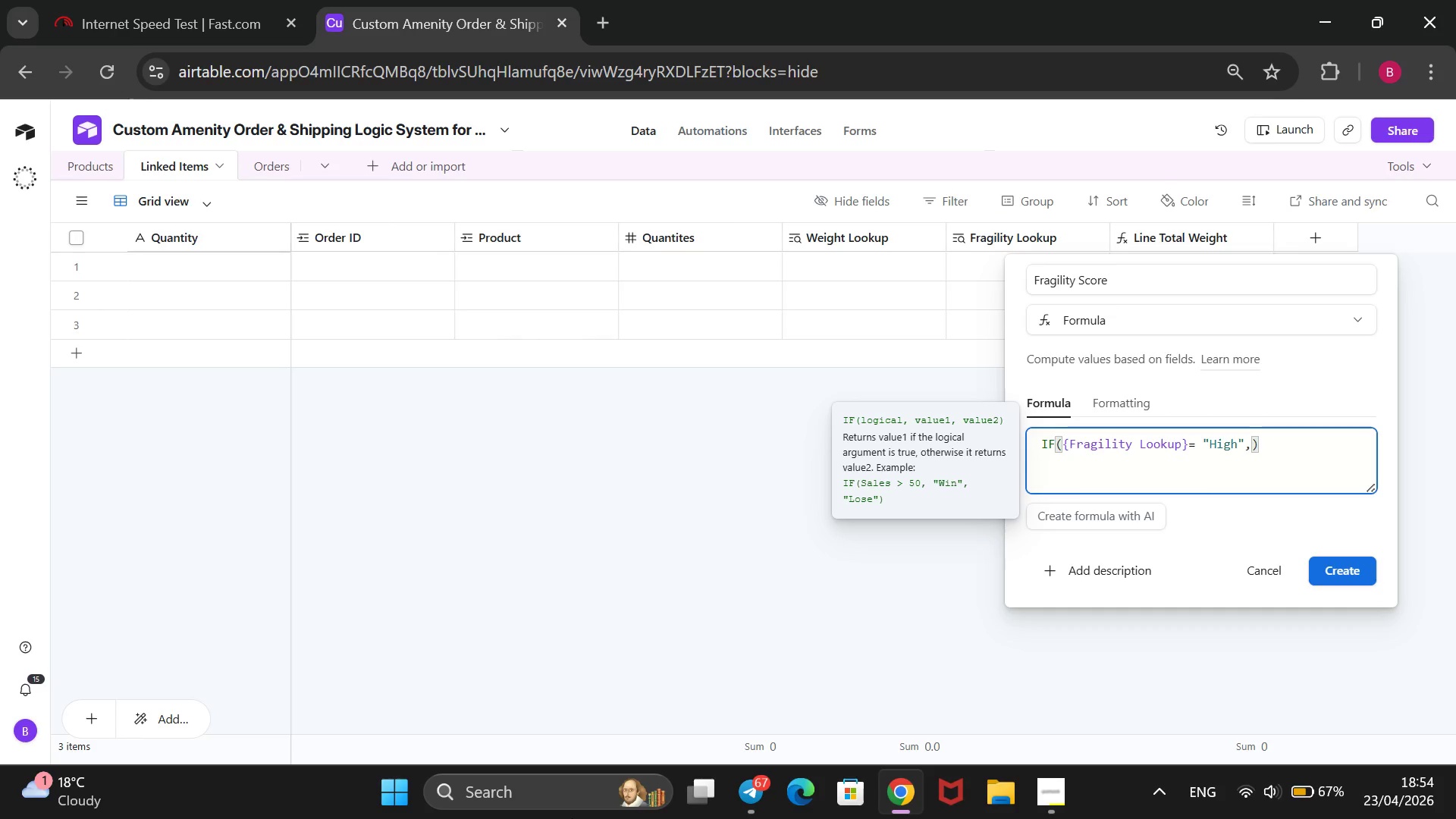 
key(Space)
 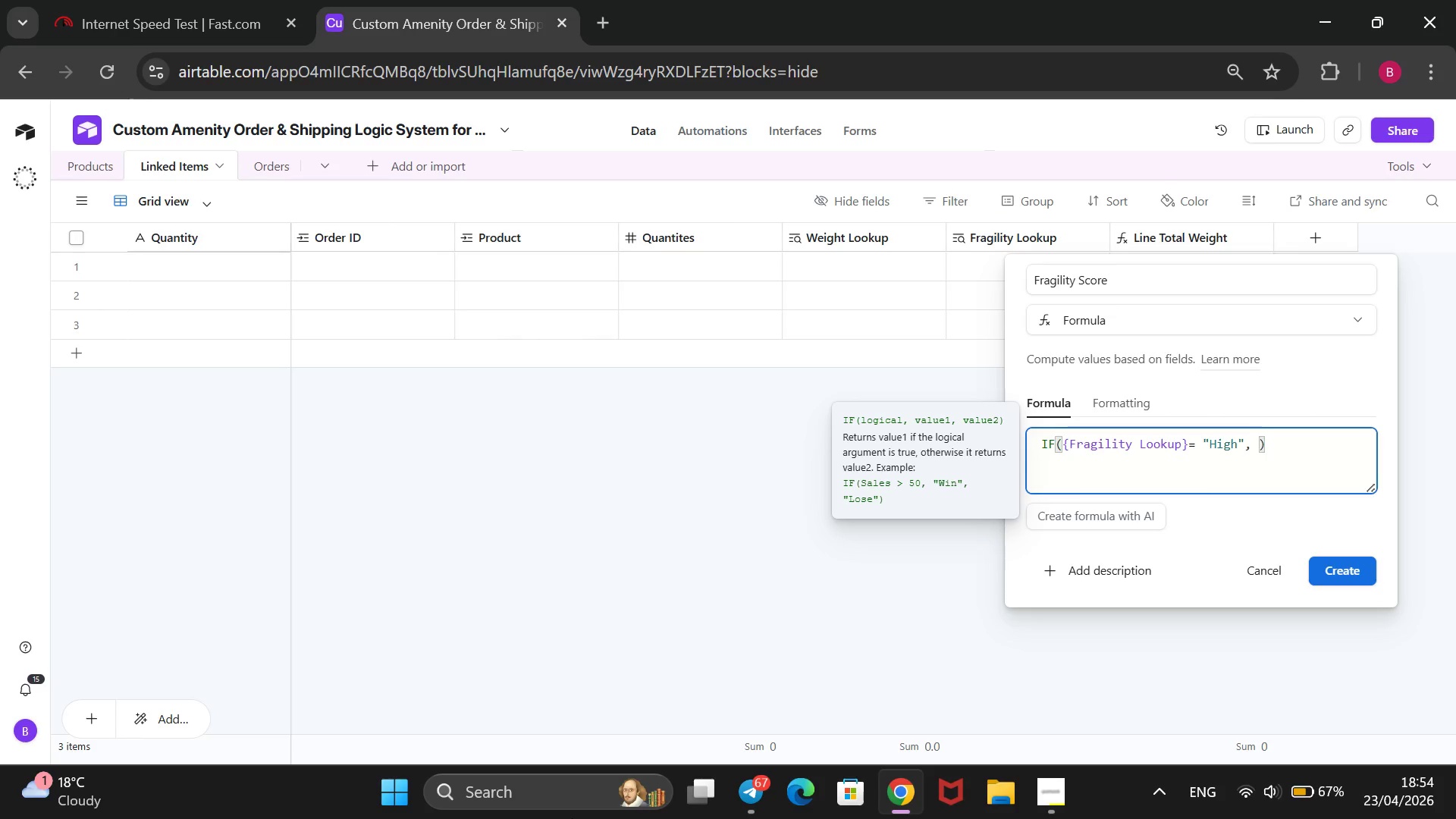 
key(1)
 